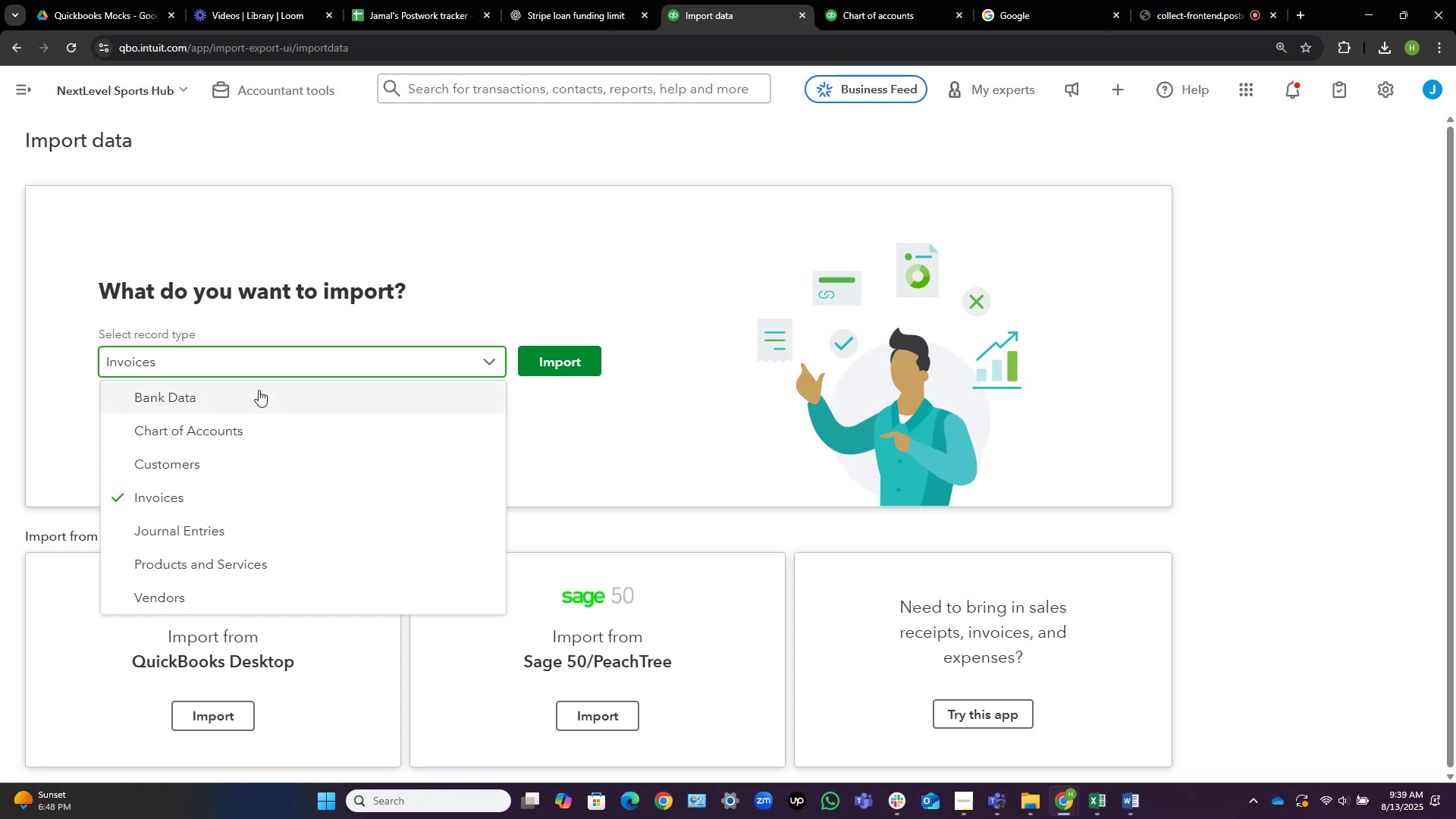 
left_click([246, 388])
 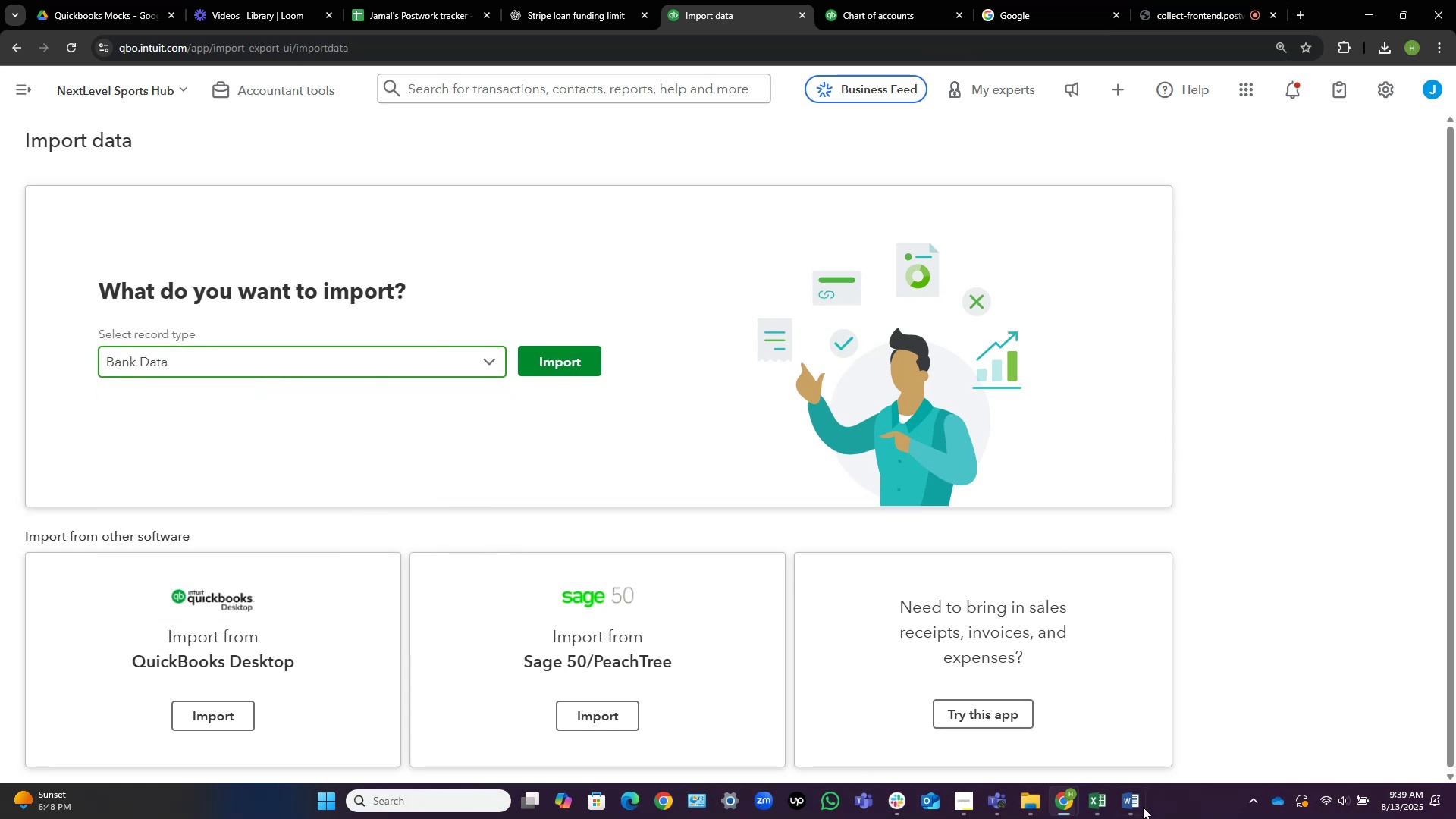 
left_click([1104, 798])
 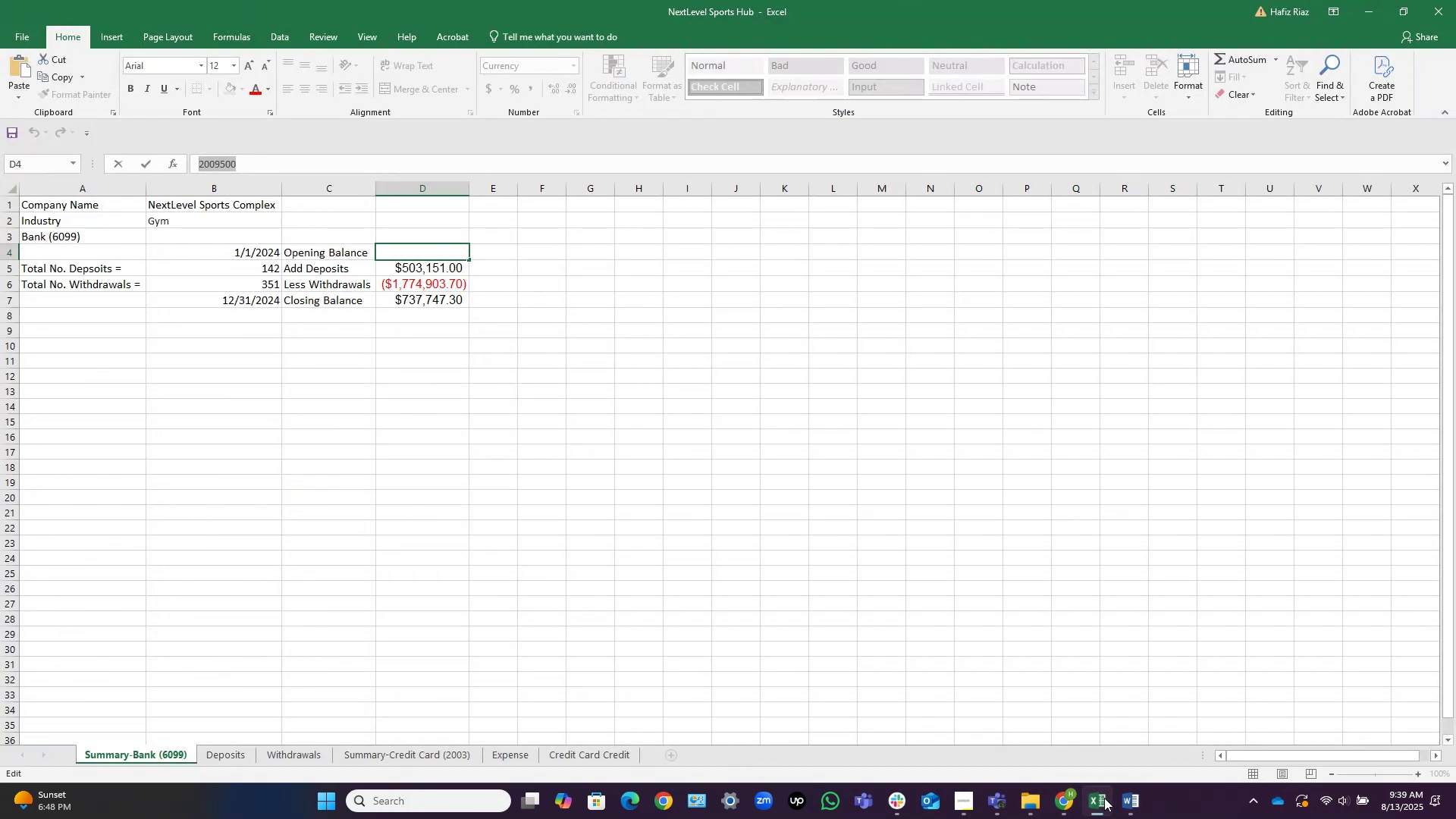 
left_click([1104, 798])
 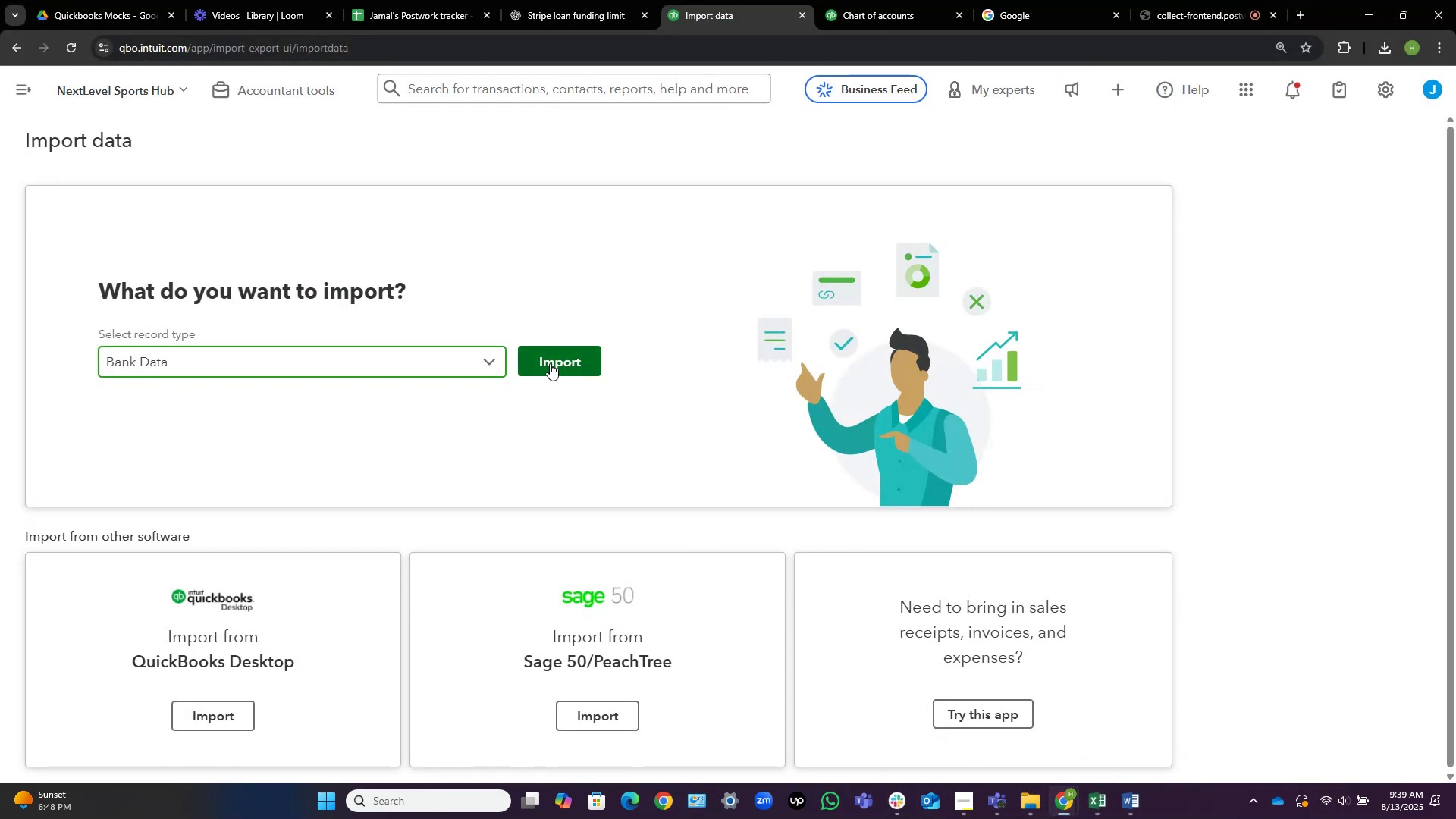 
left_click([566, 356])
 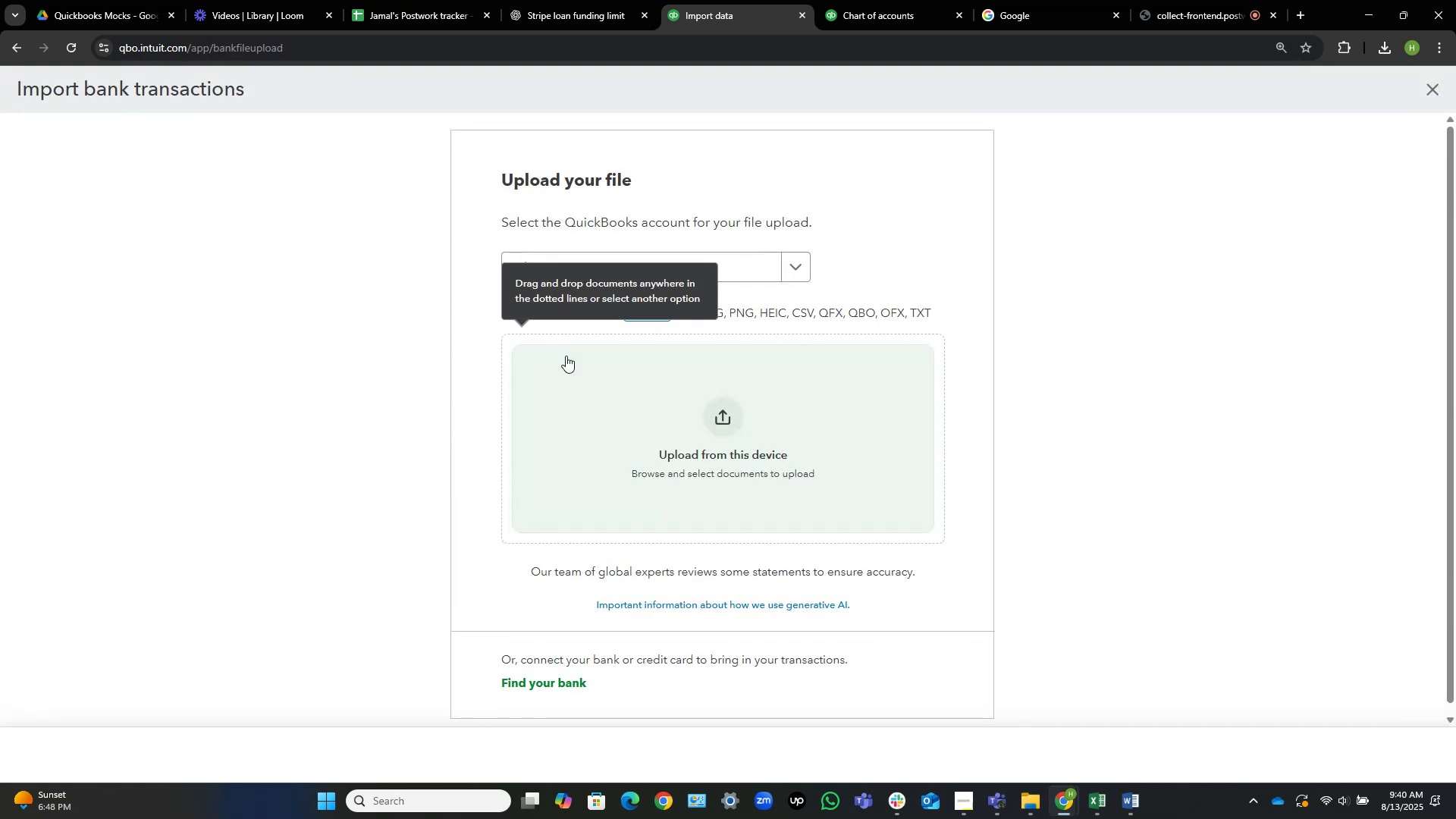 
wait(9.13)
 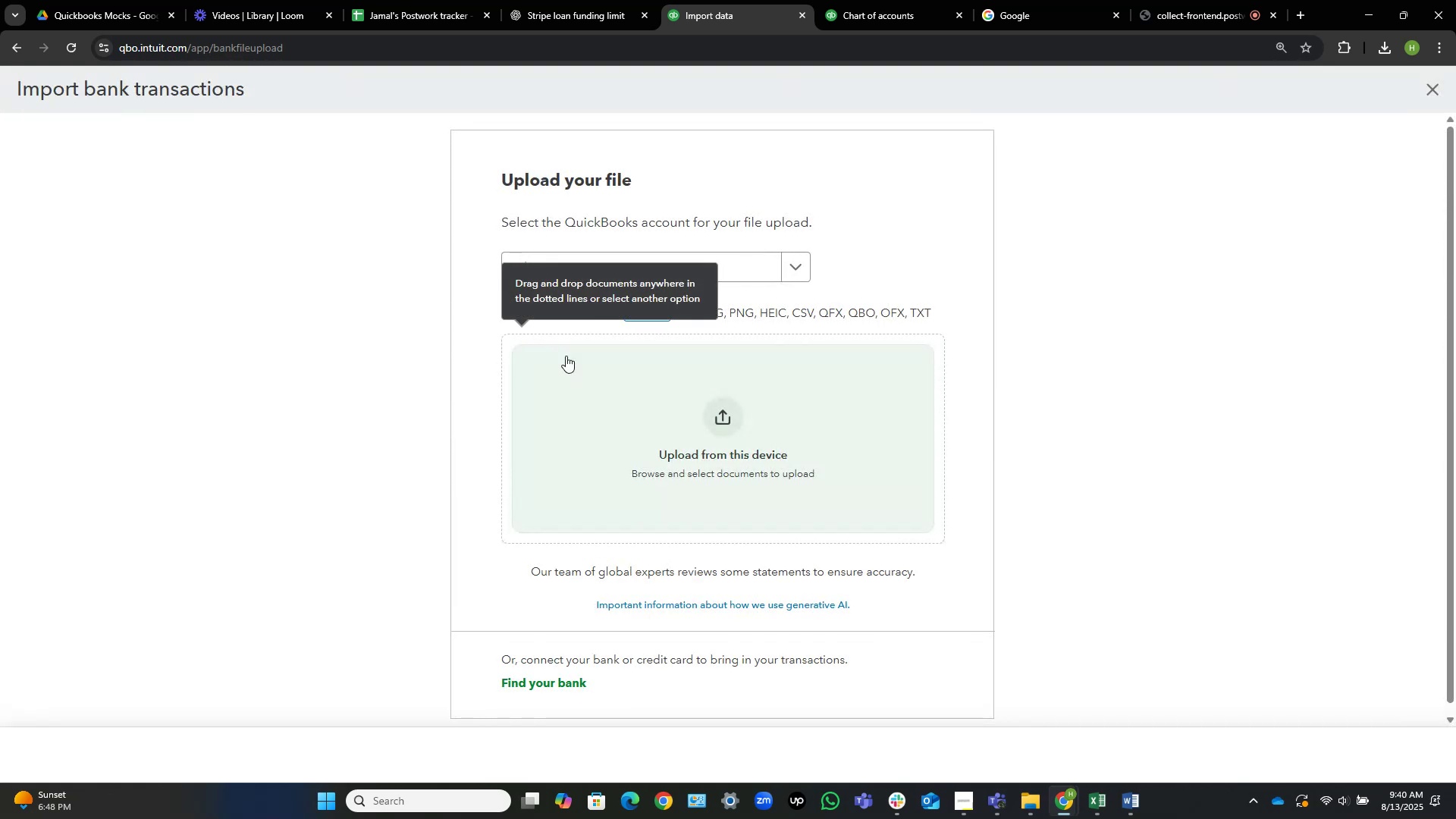 
left_click([710, 260])
 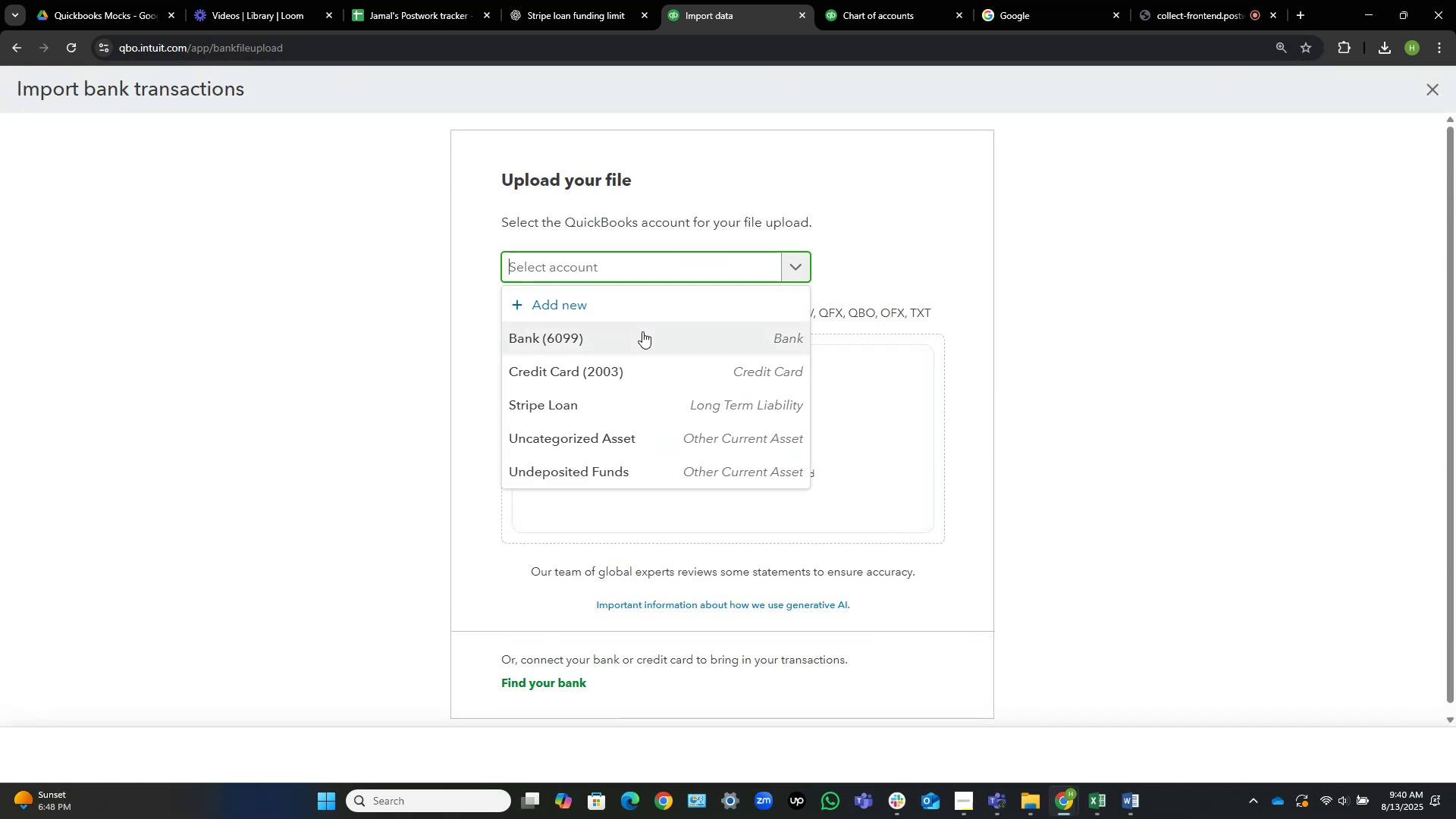 
left_click([642, 336])
 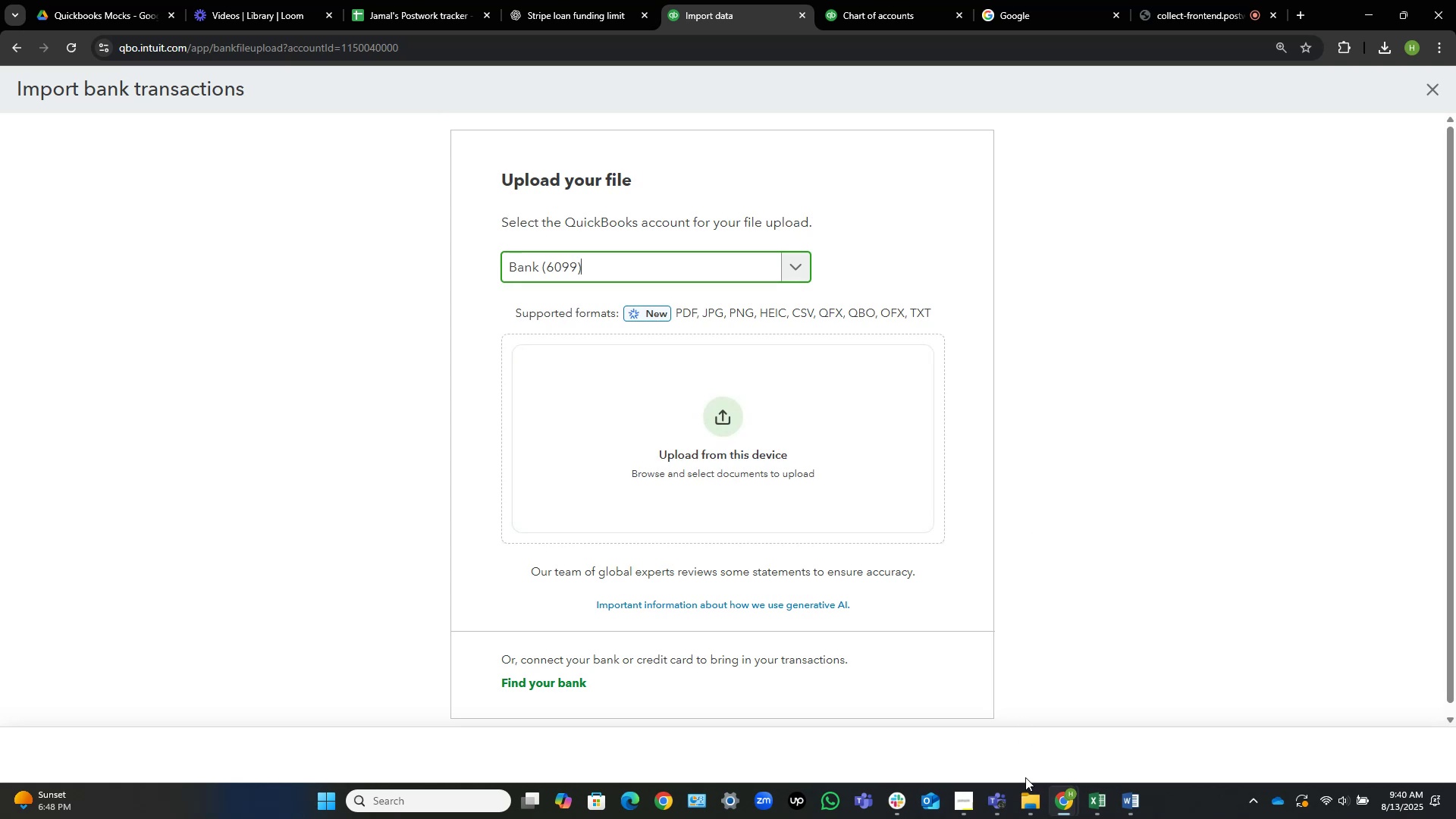 
left_click([1033, 800])
 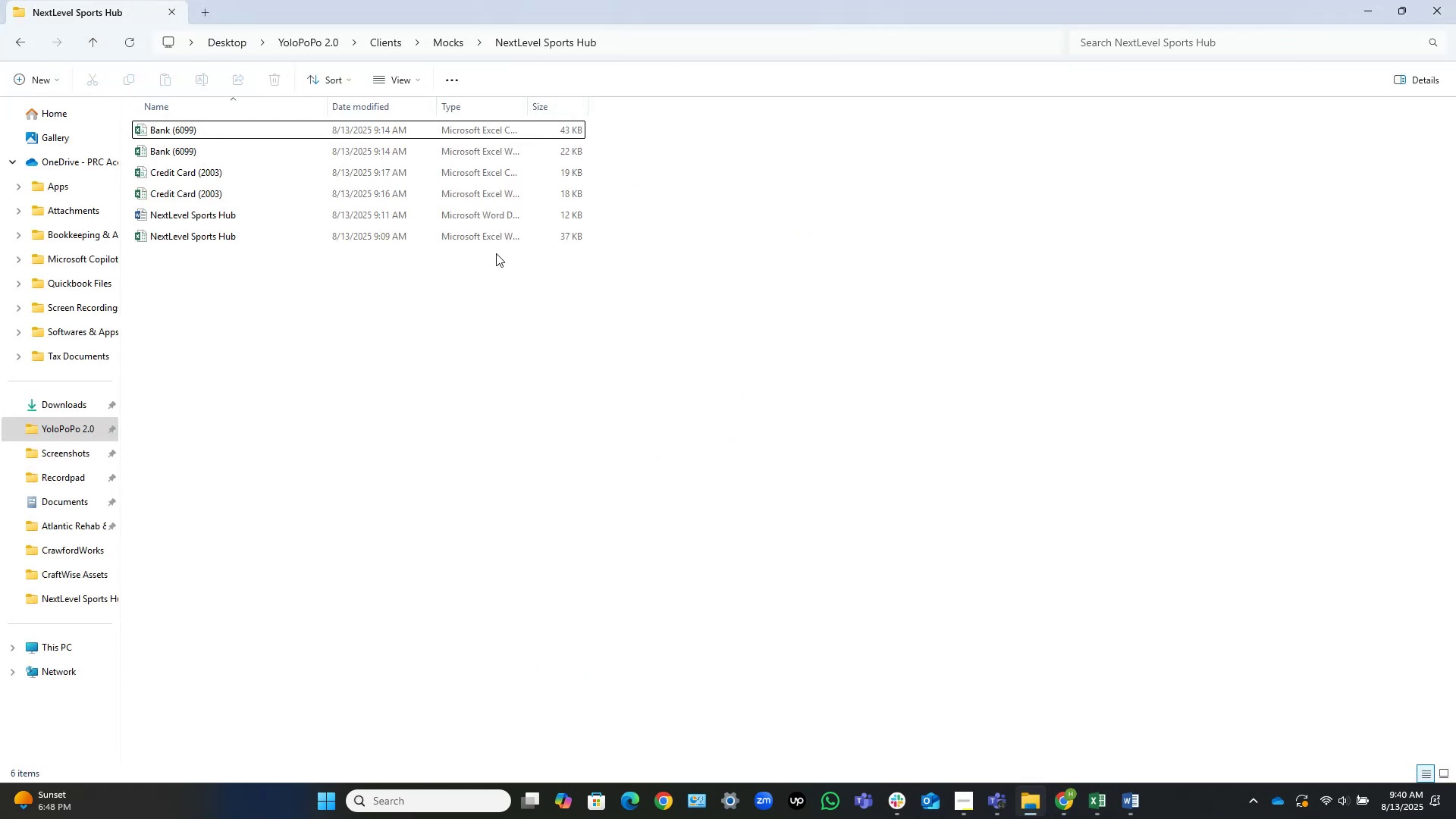 
wait(7.99)
 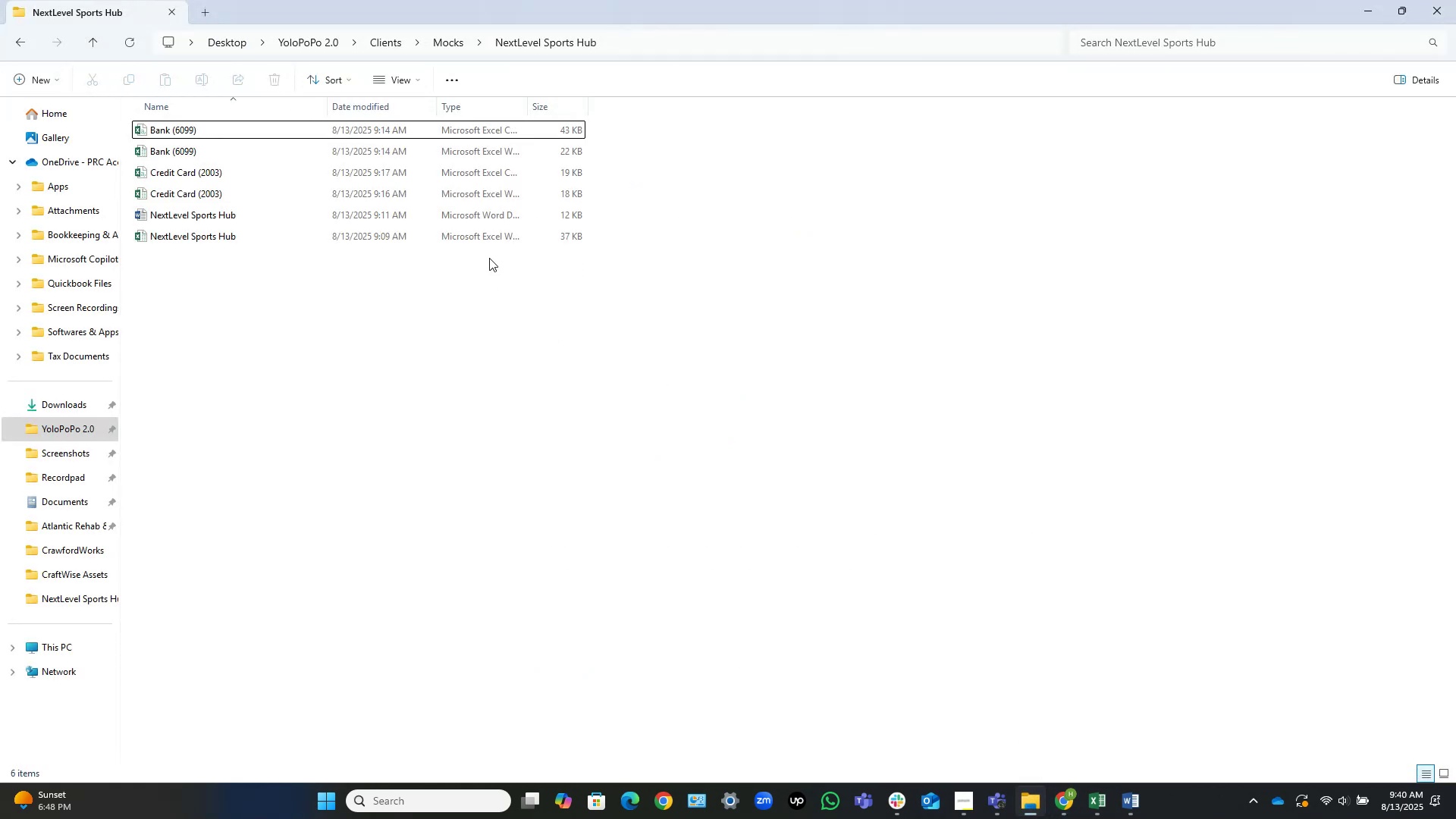 
left_click([202, 127])
 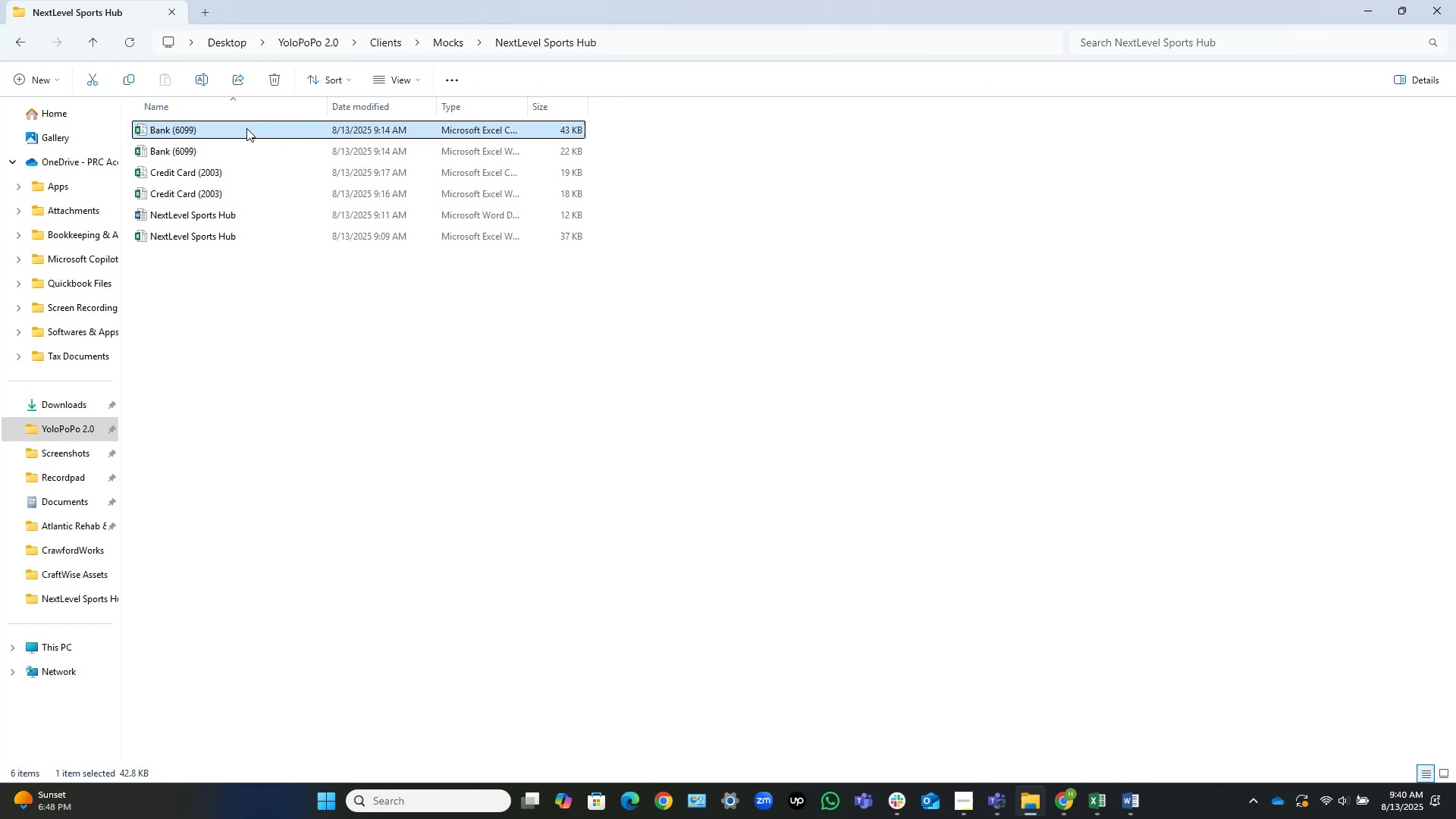 
left_click_drag(start_coordinate=[246, 128], to_coordinate=[736, 430])
 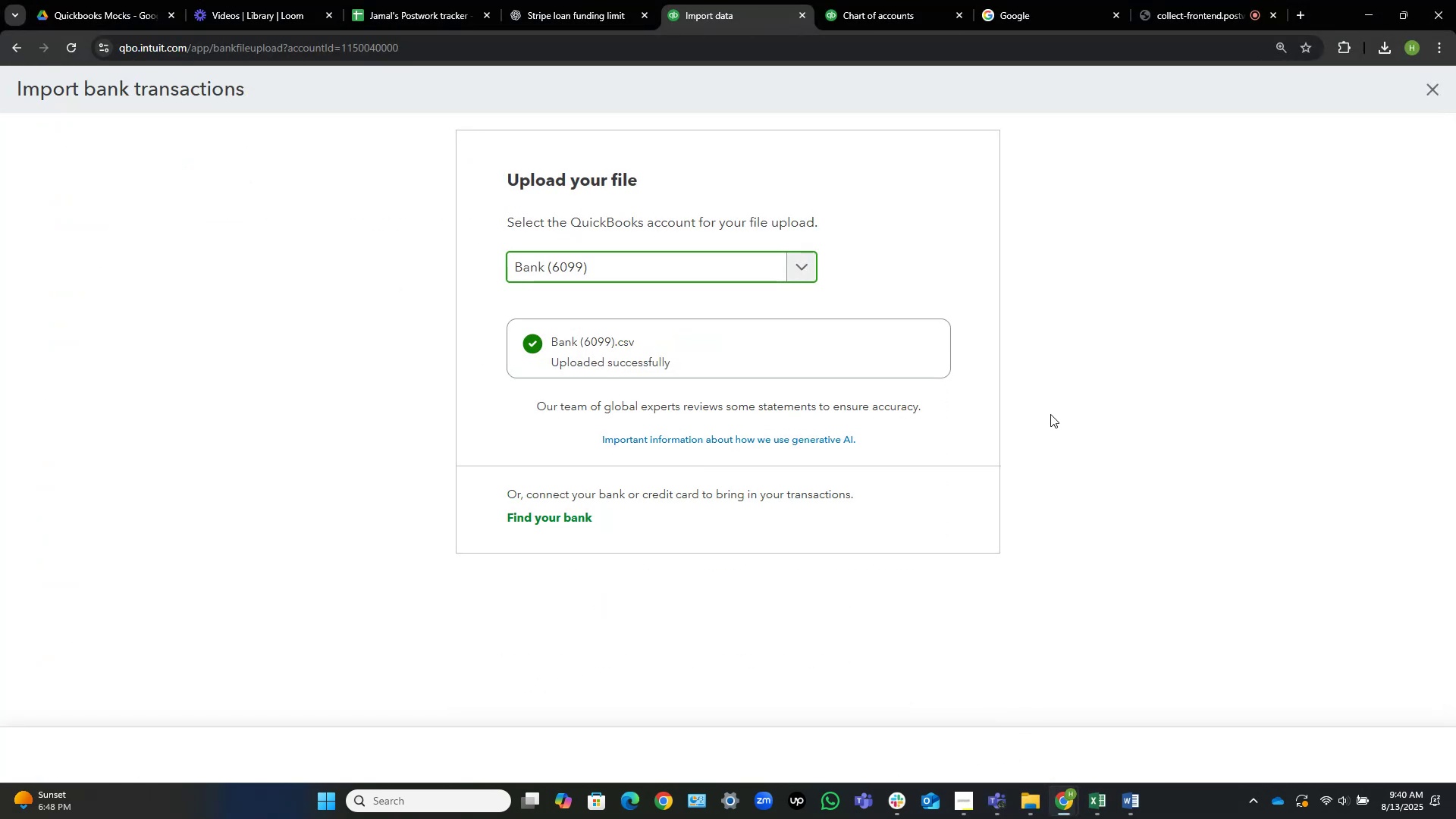 
wait(8.53)
 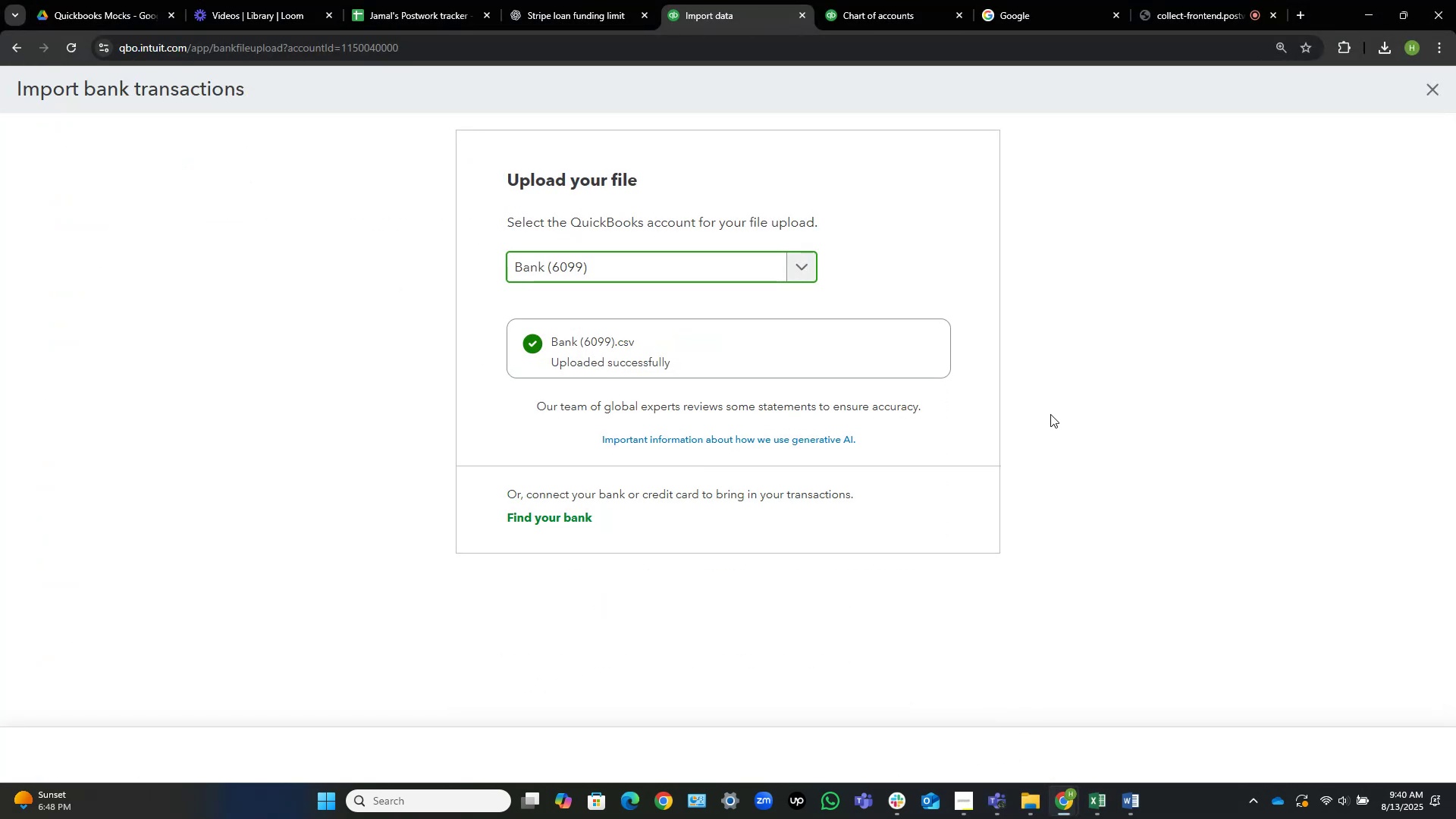 
left_click([1027, 817])
 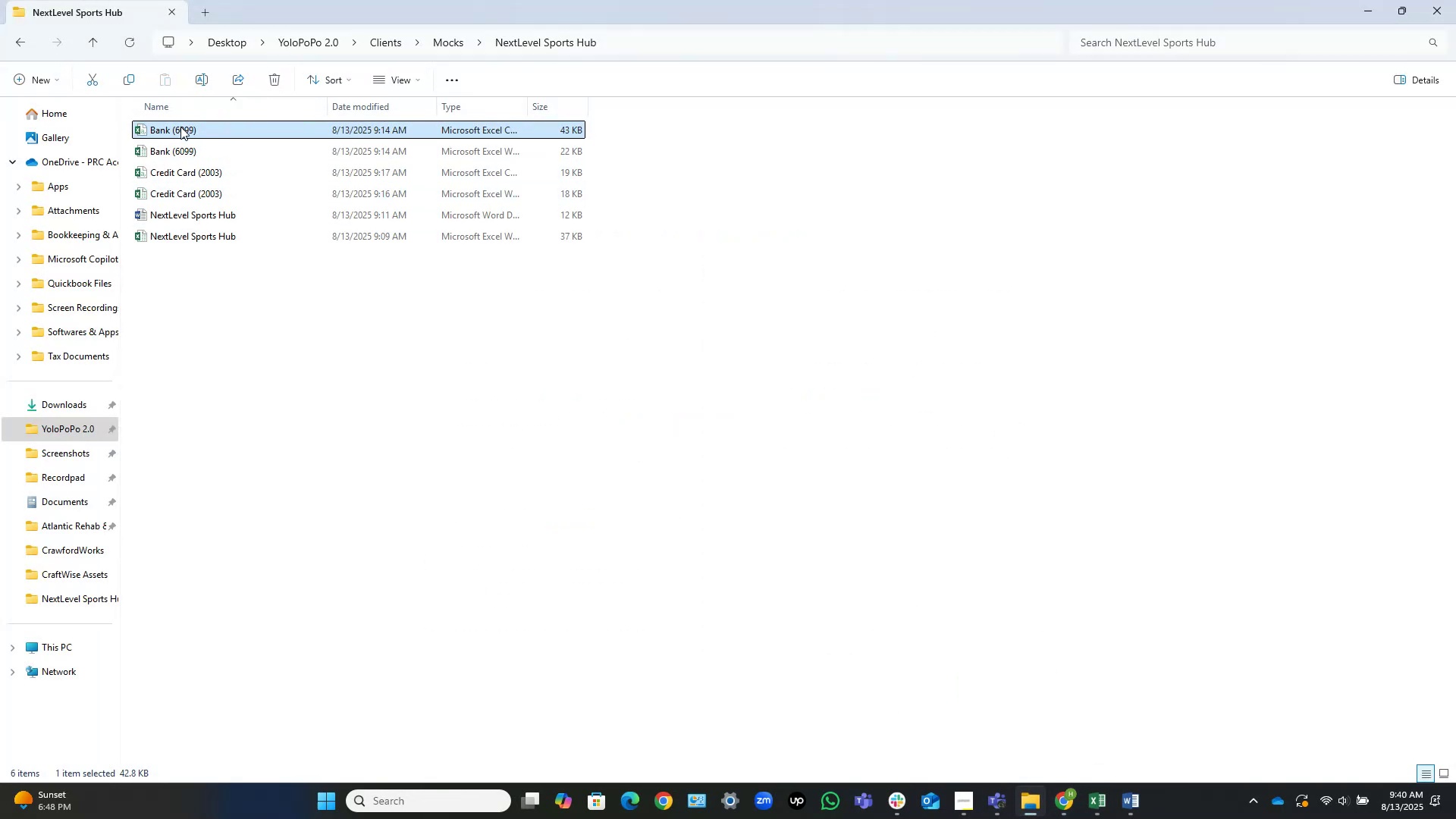 
left_click_drag(start_coordinate=[171, 127], to_coordinate=[527, 599])
 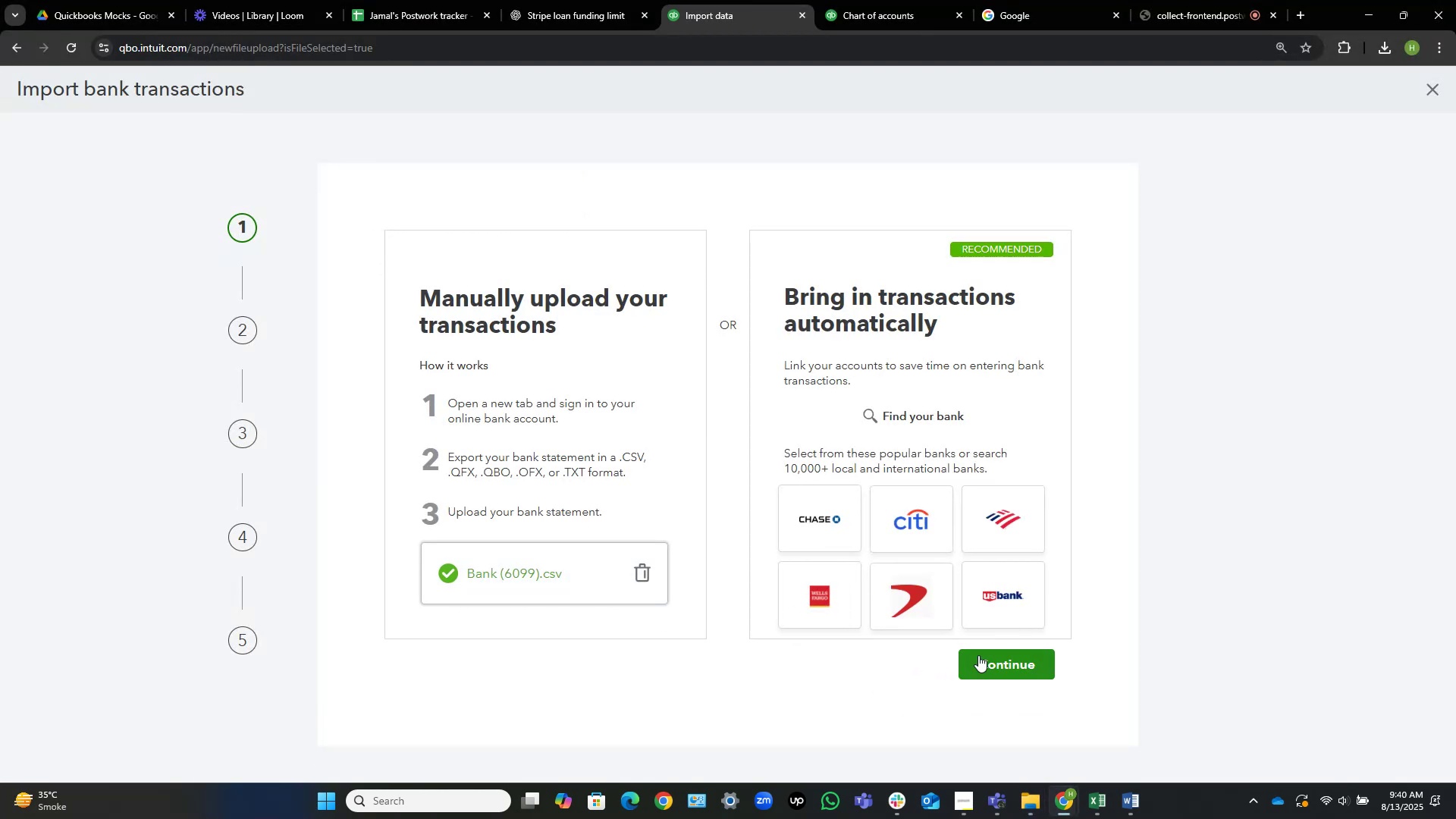 
wait(9.11)
 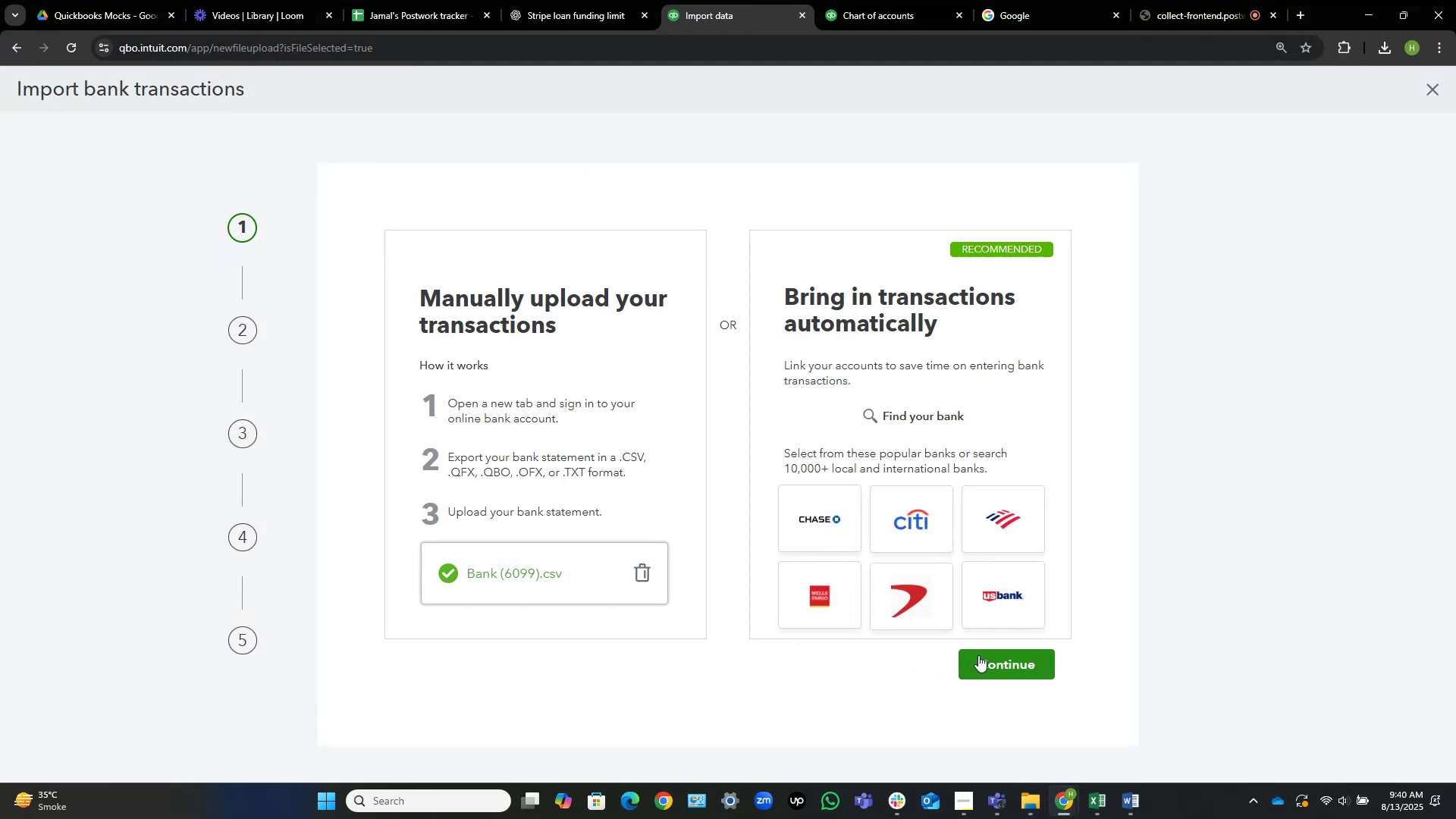 
left_click([987, 665])
 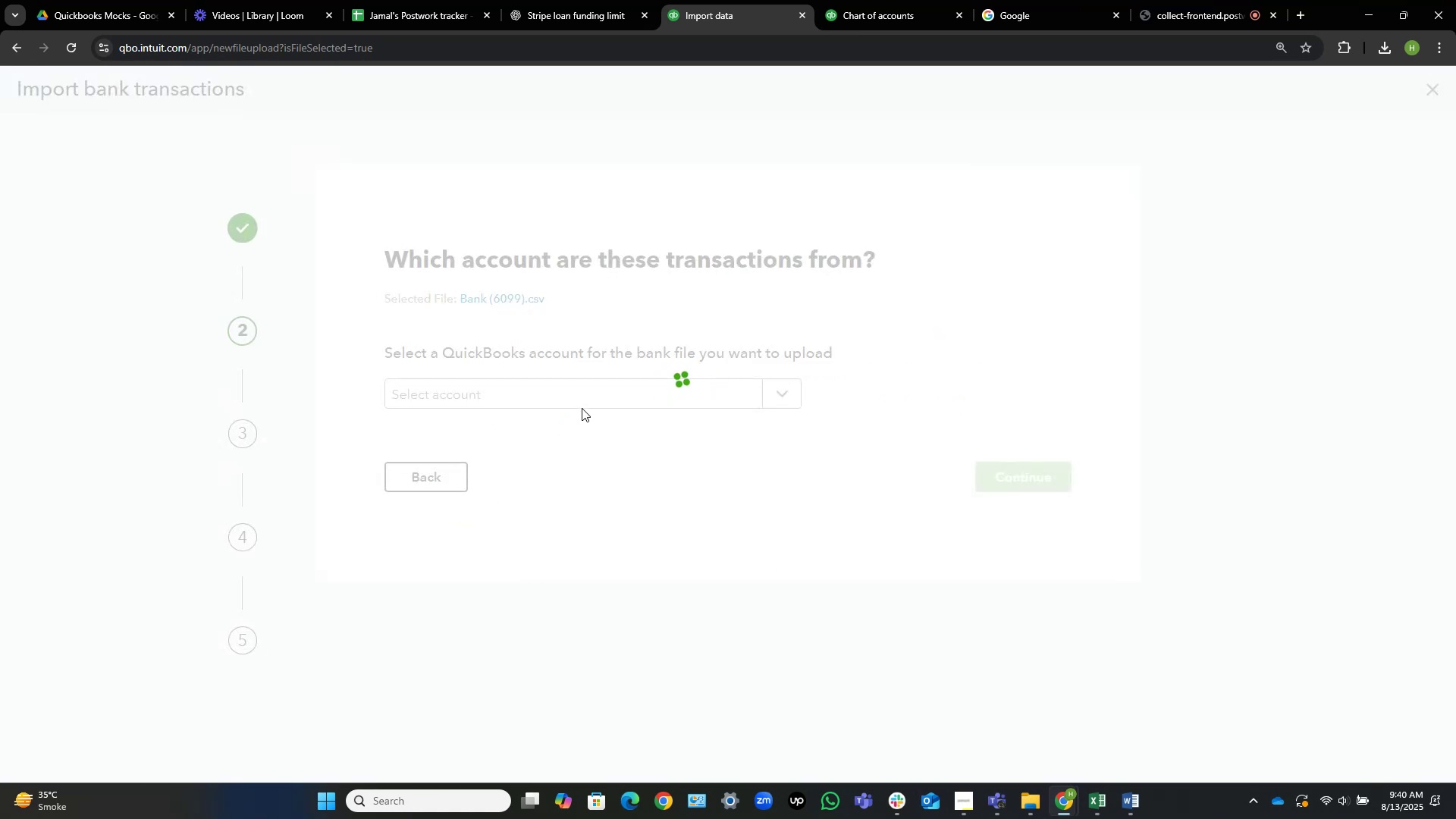 
wait(7.3)
 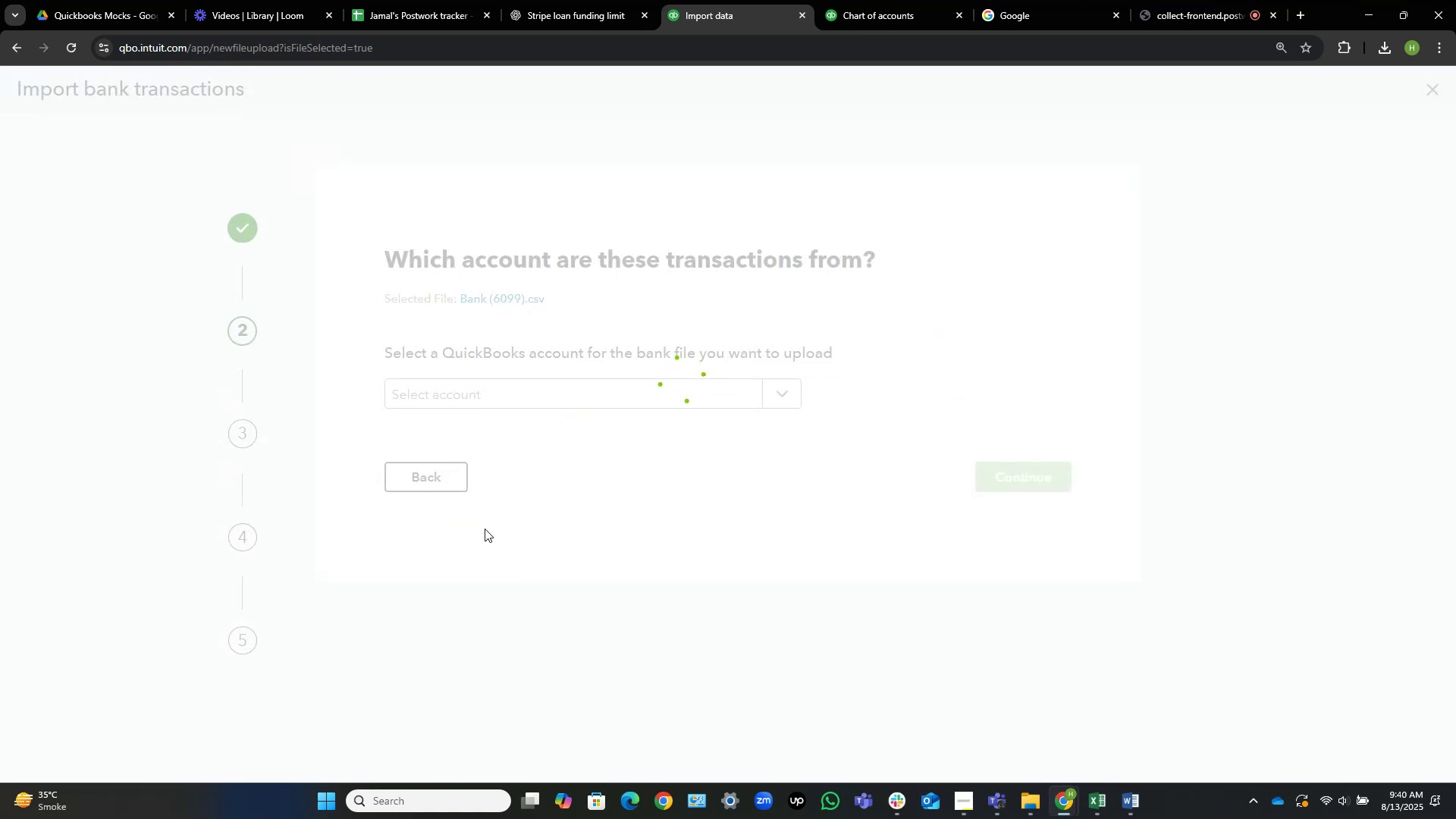 
left_click([675, 391])
 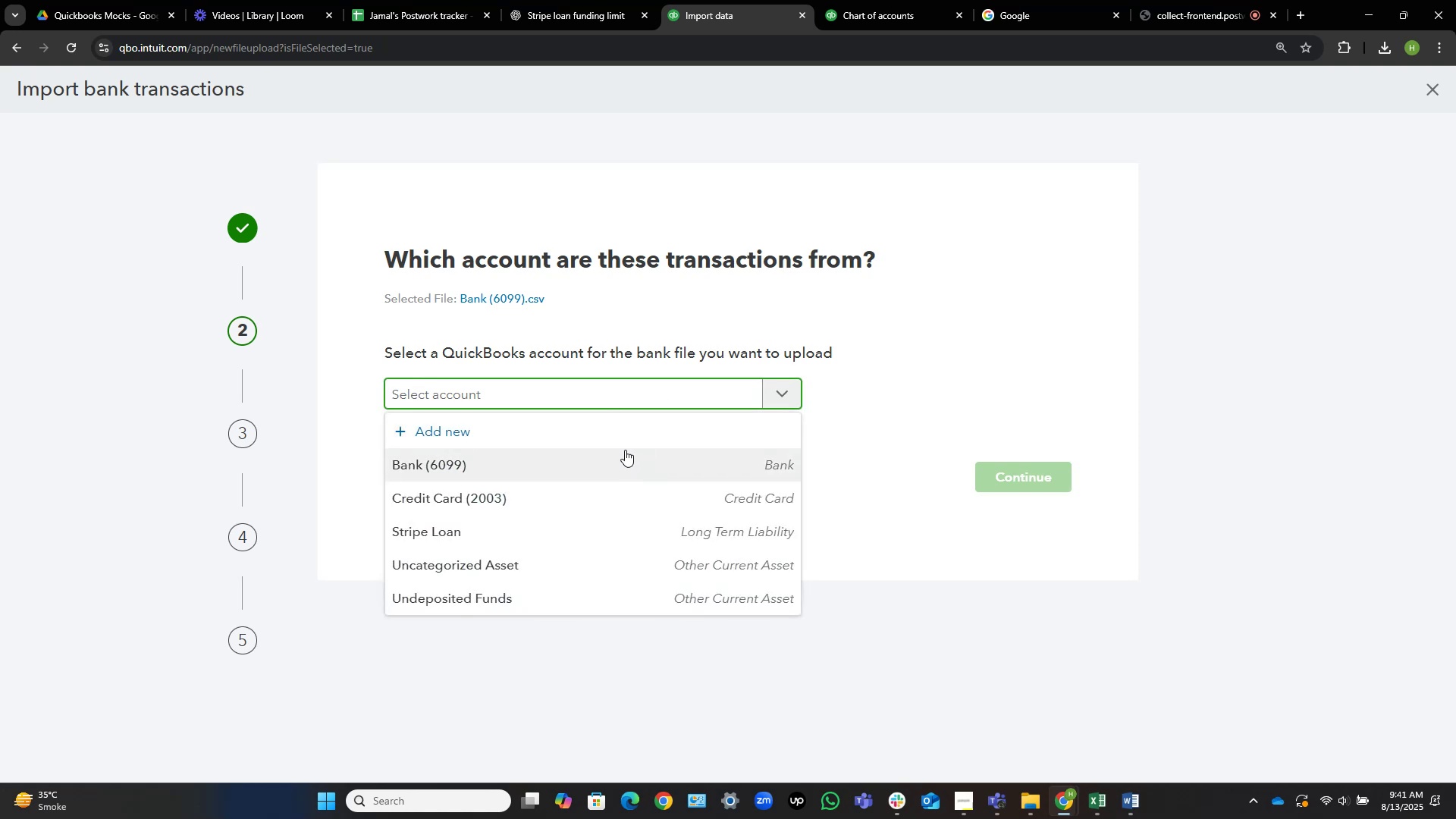 
left_click([622, 460])
 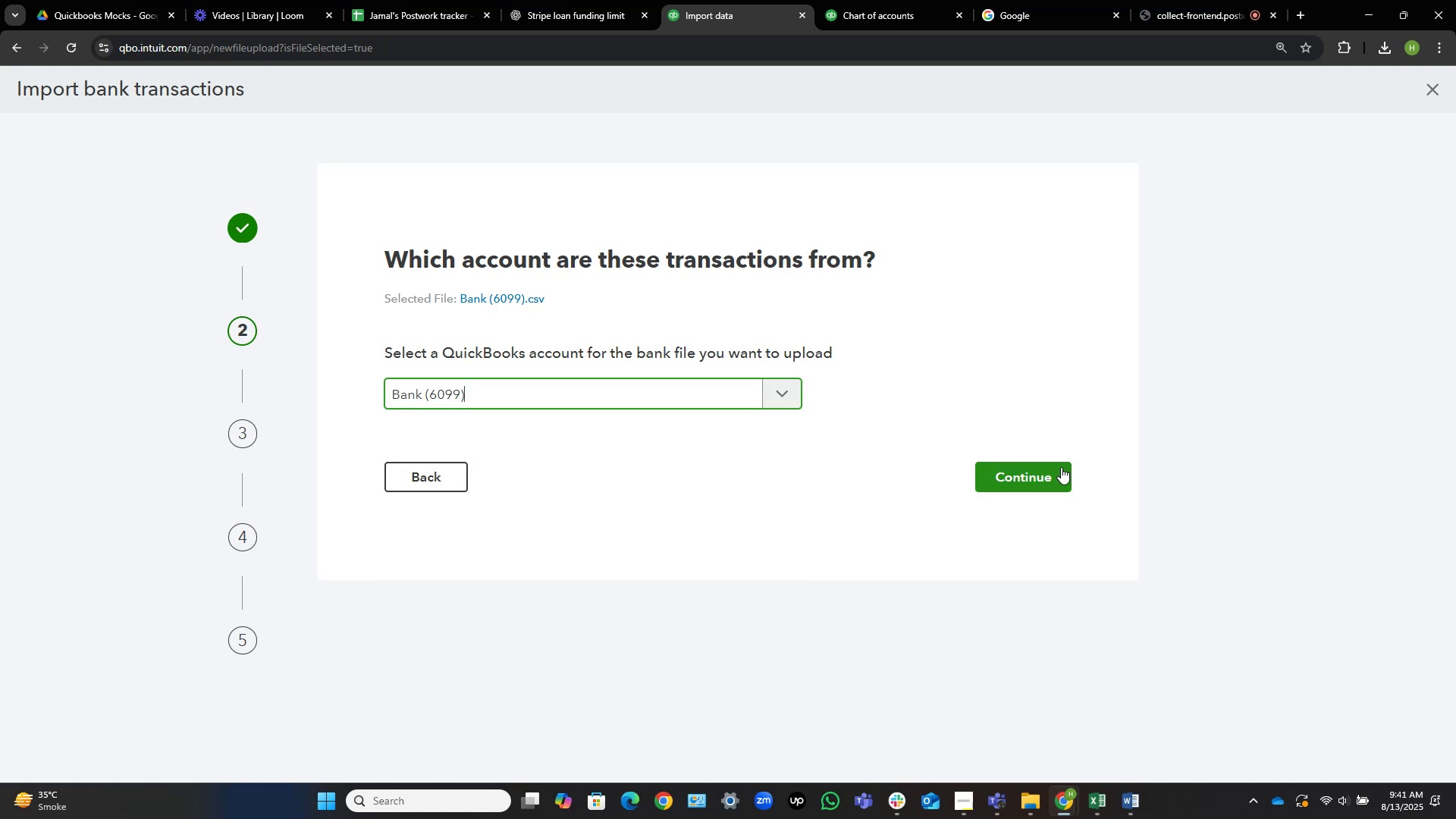 
left_click([1048, 471])
 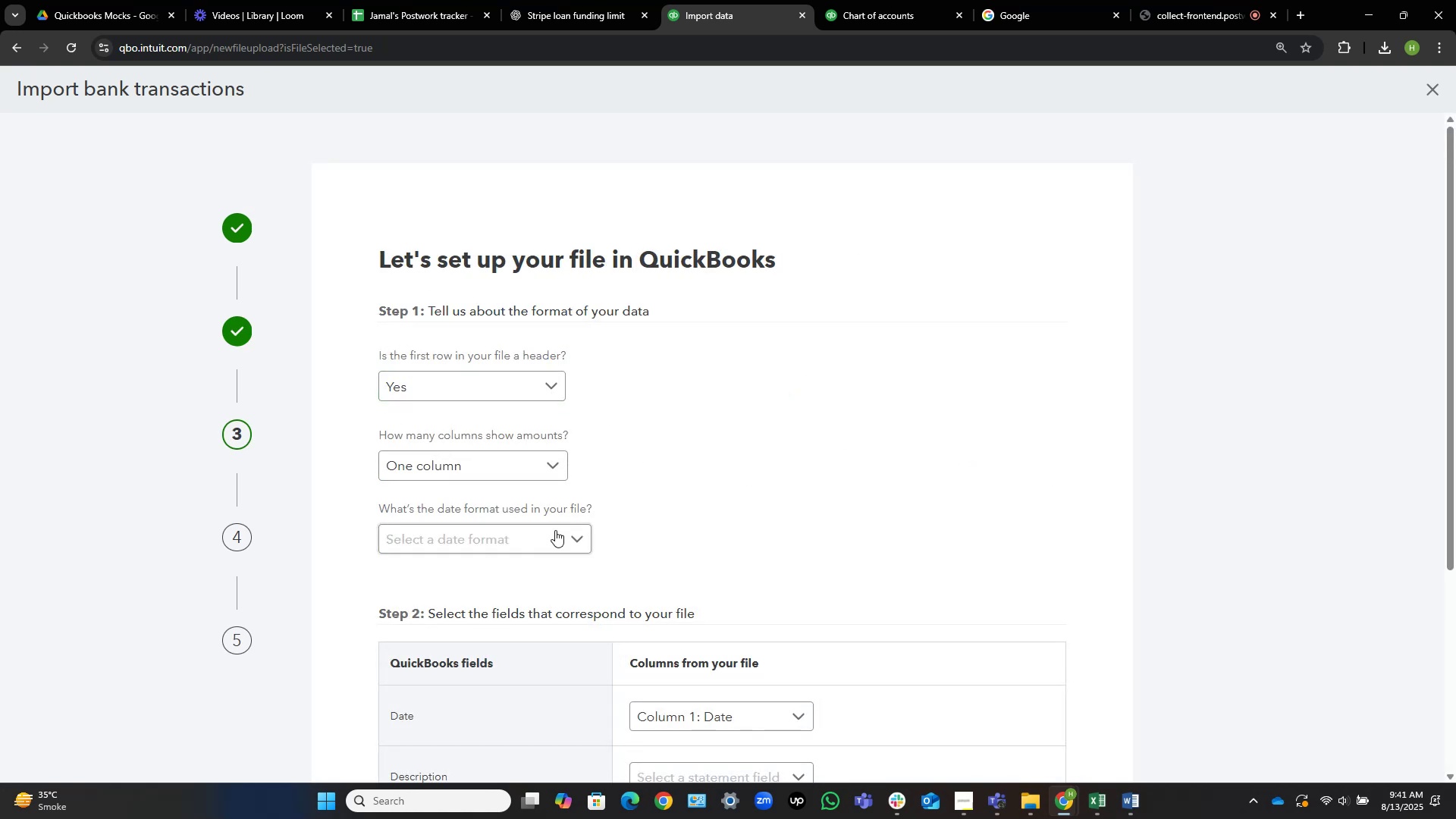 
left_click([549, 537])
 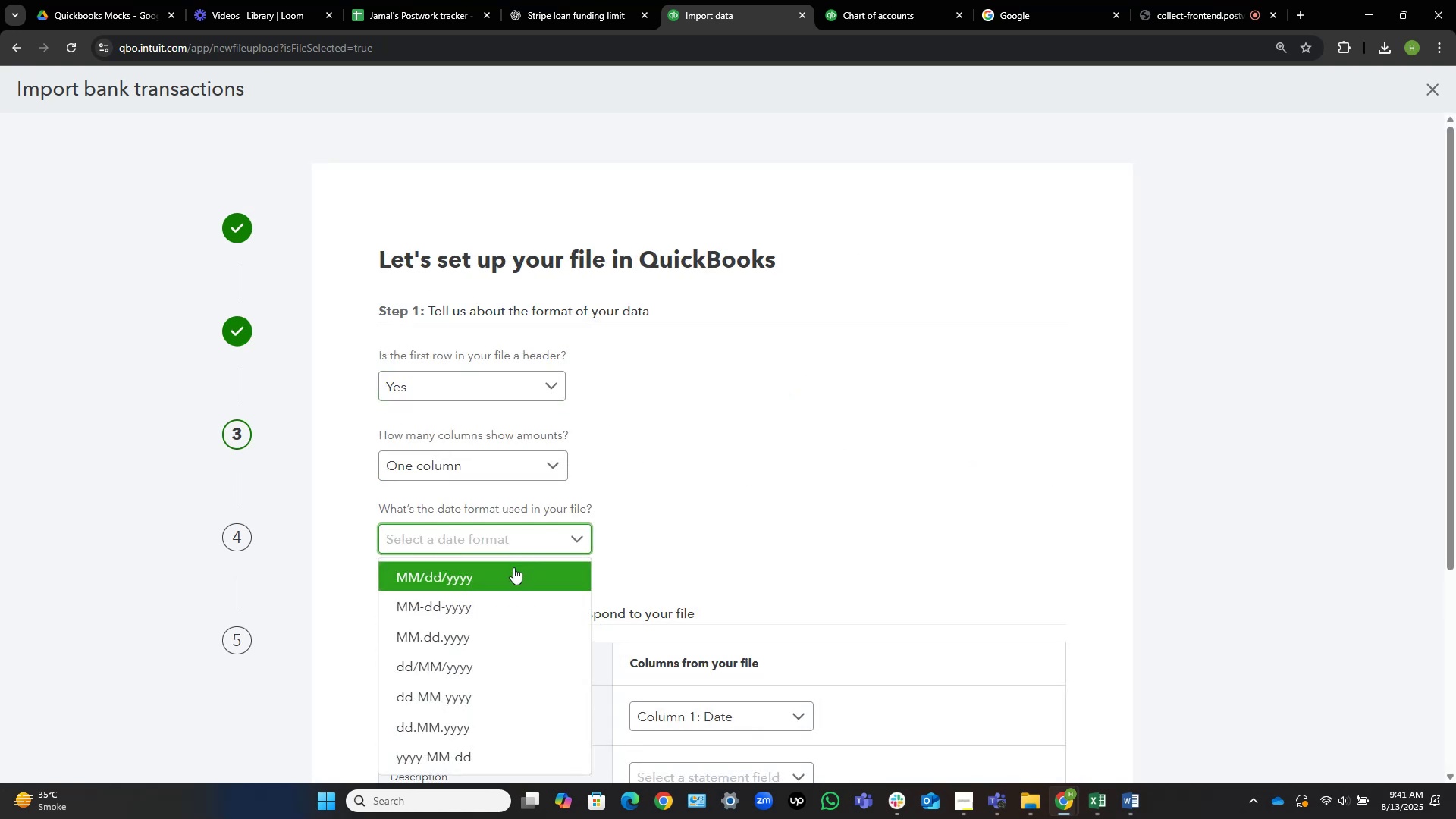 
left_click([512, 570])
 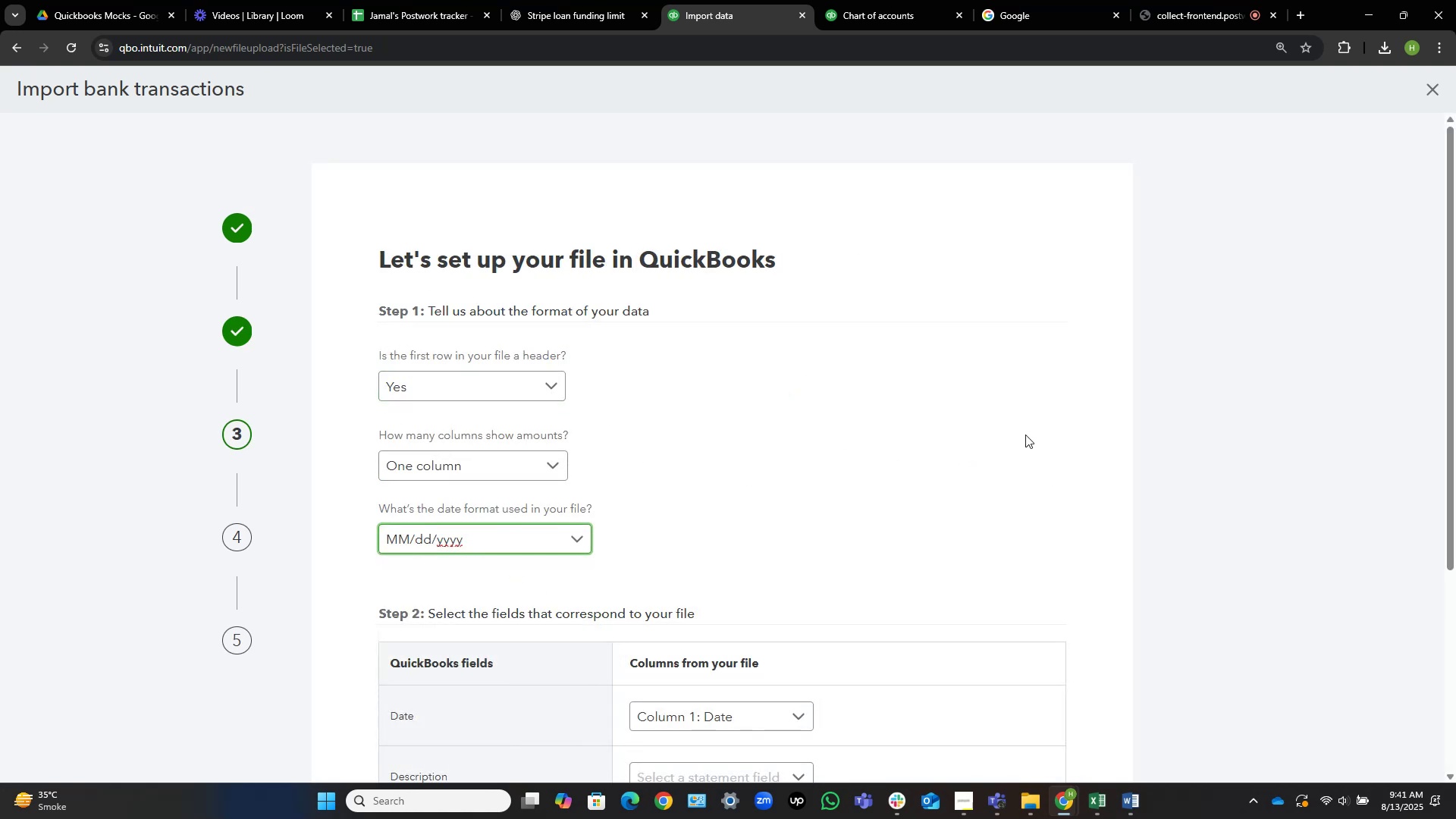 
scroll: coordinate [1025, 435], scroll_direction: down, amount: 3.0
 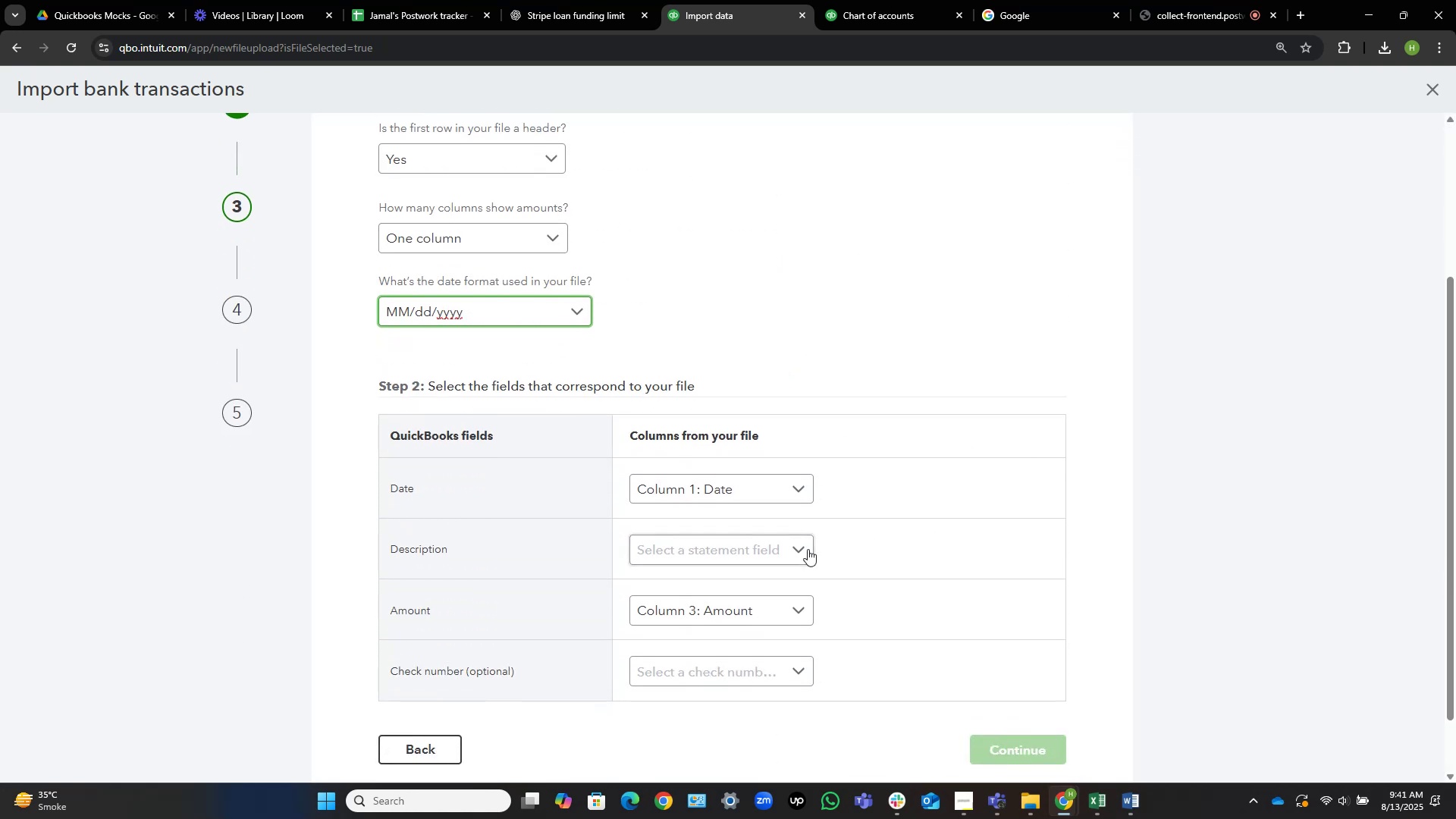 
left_click([754, 557])
 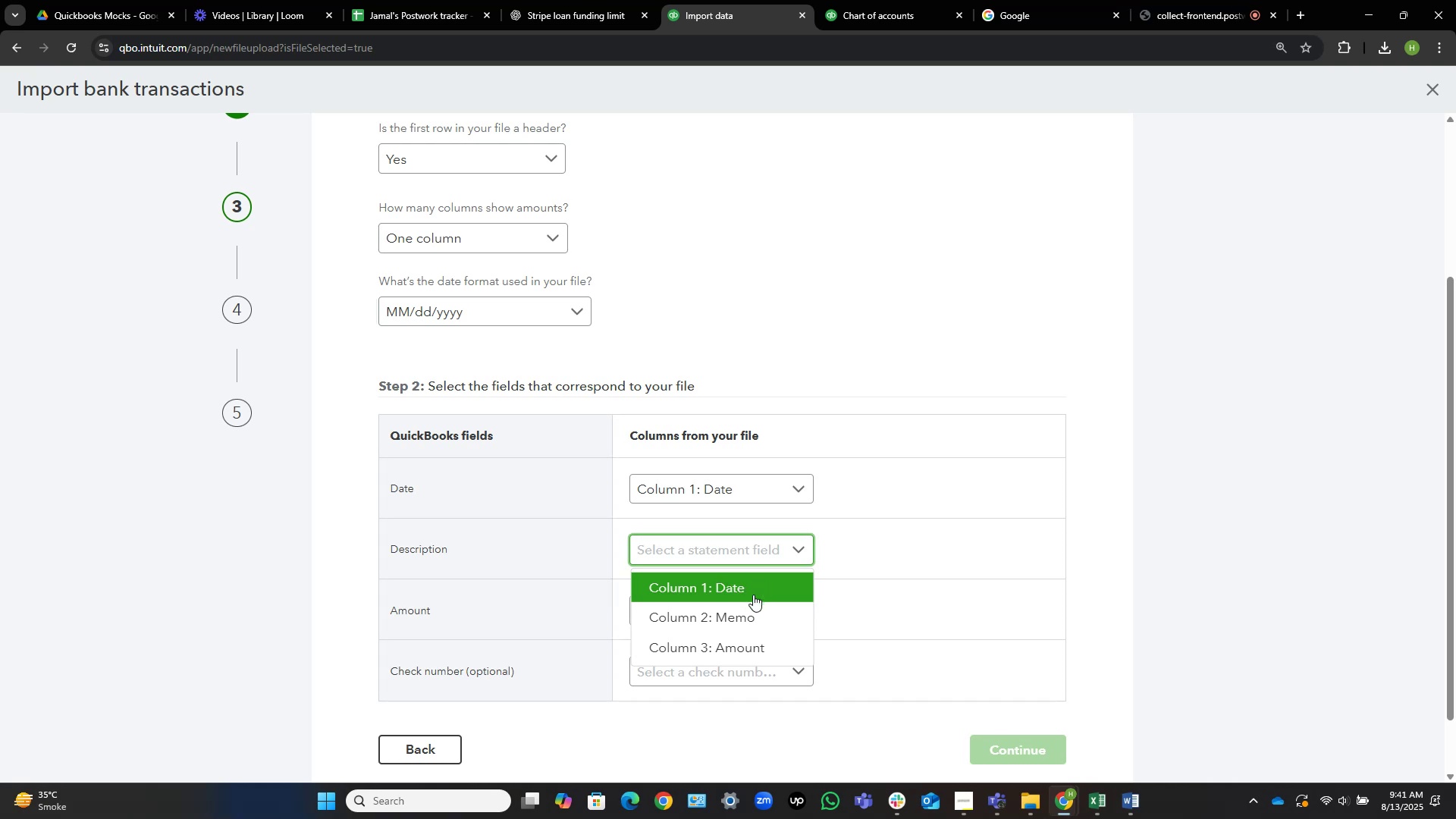 
left_click([739, 610])
 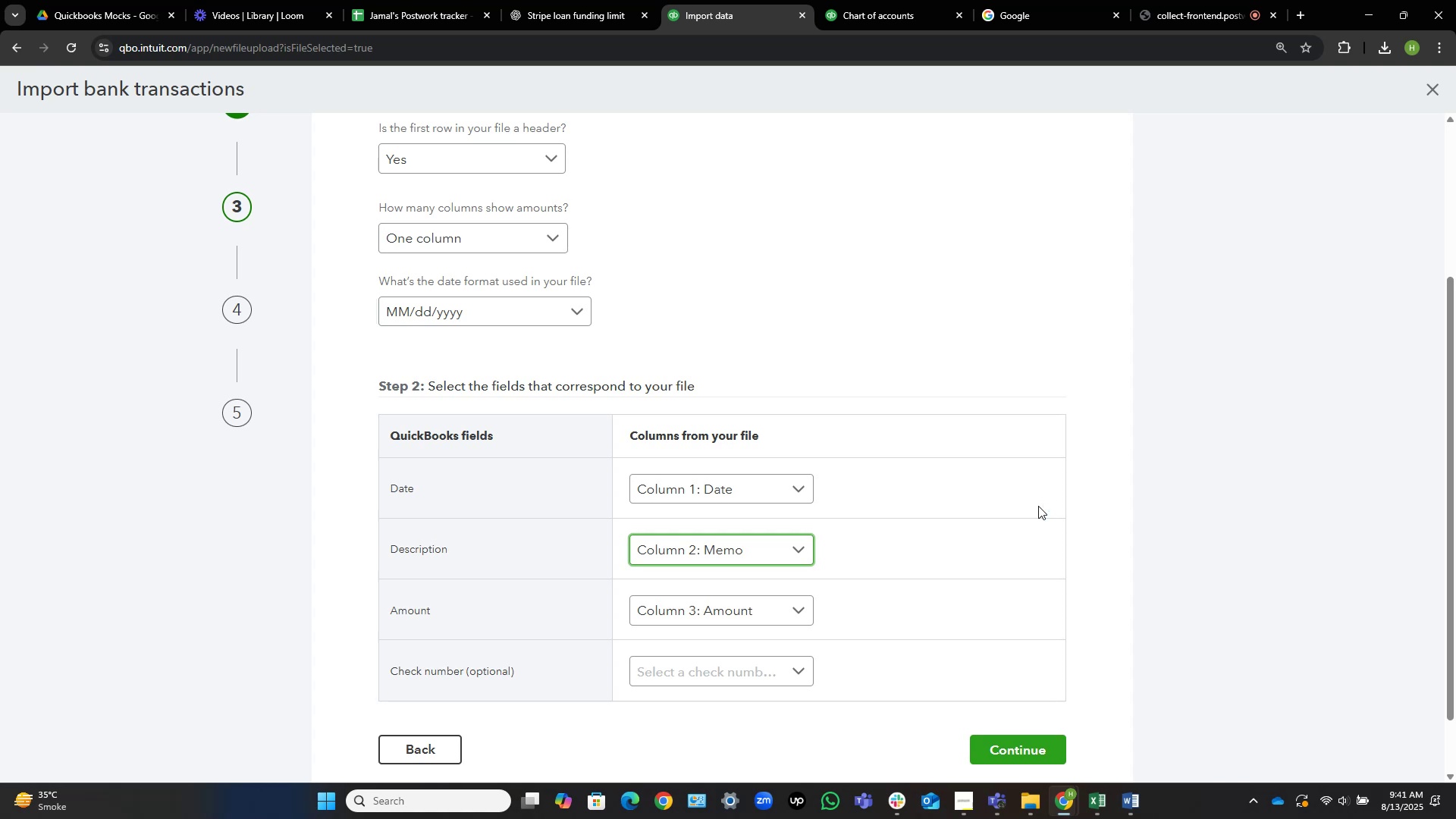 
wait(19.54)
 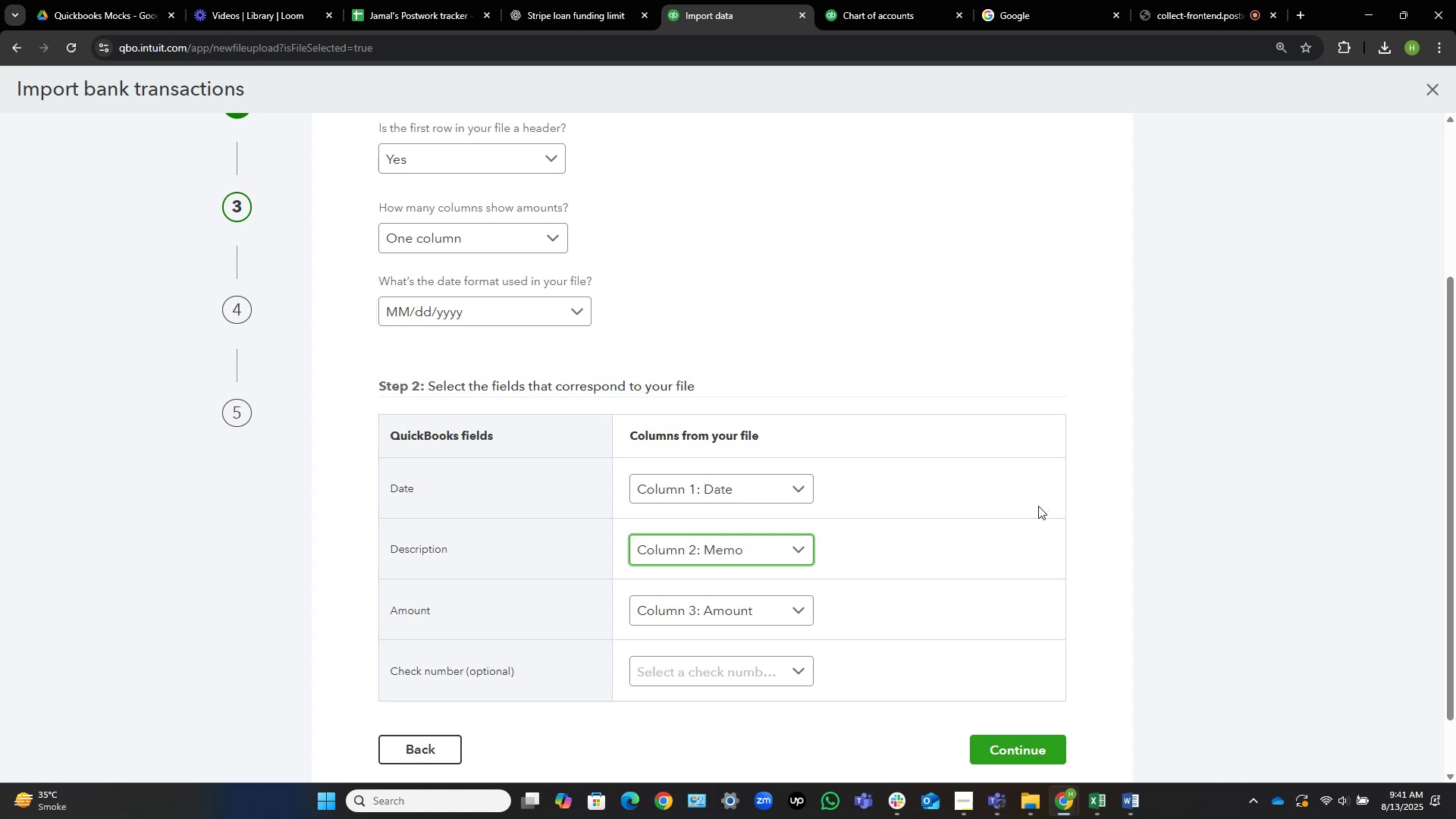 
left_click([1037, 737])
 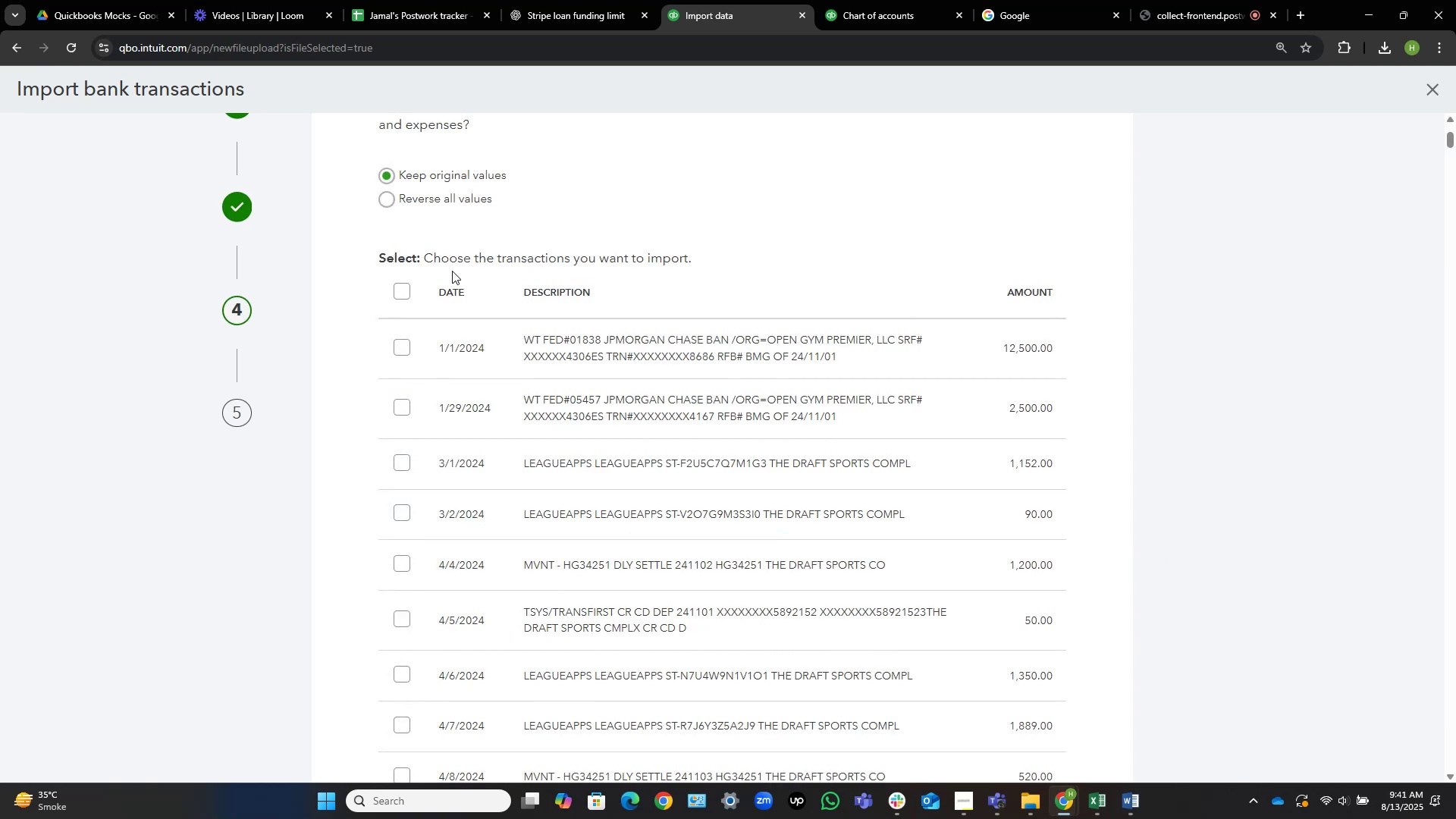 
wait(11.34)
 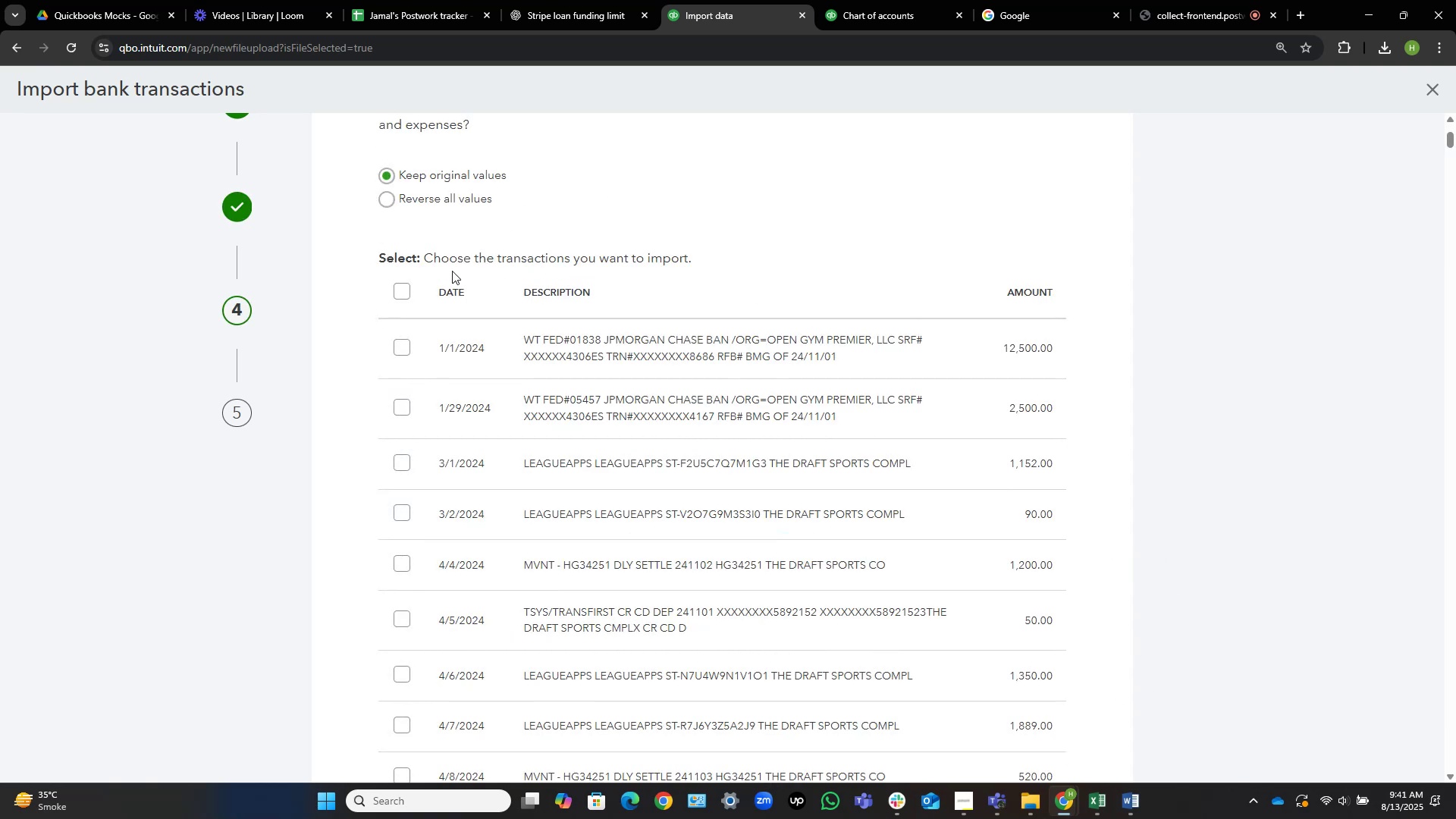 
left_click([397, 293])
 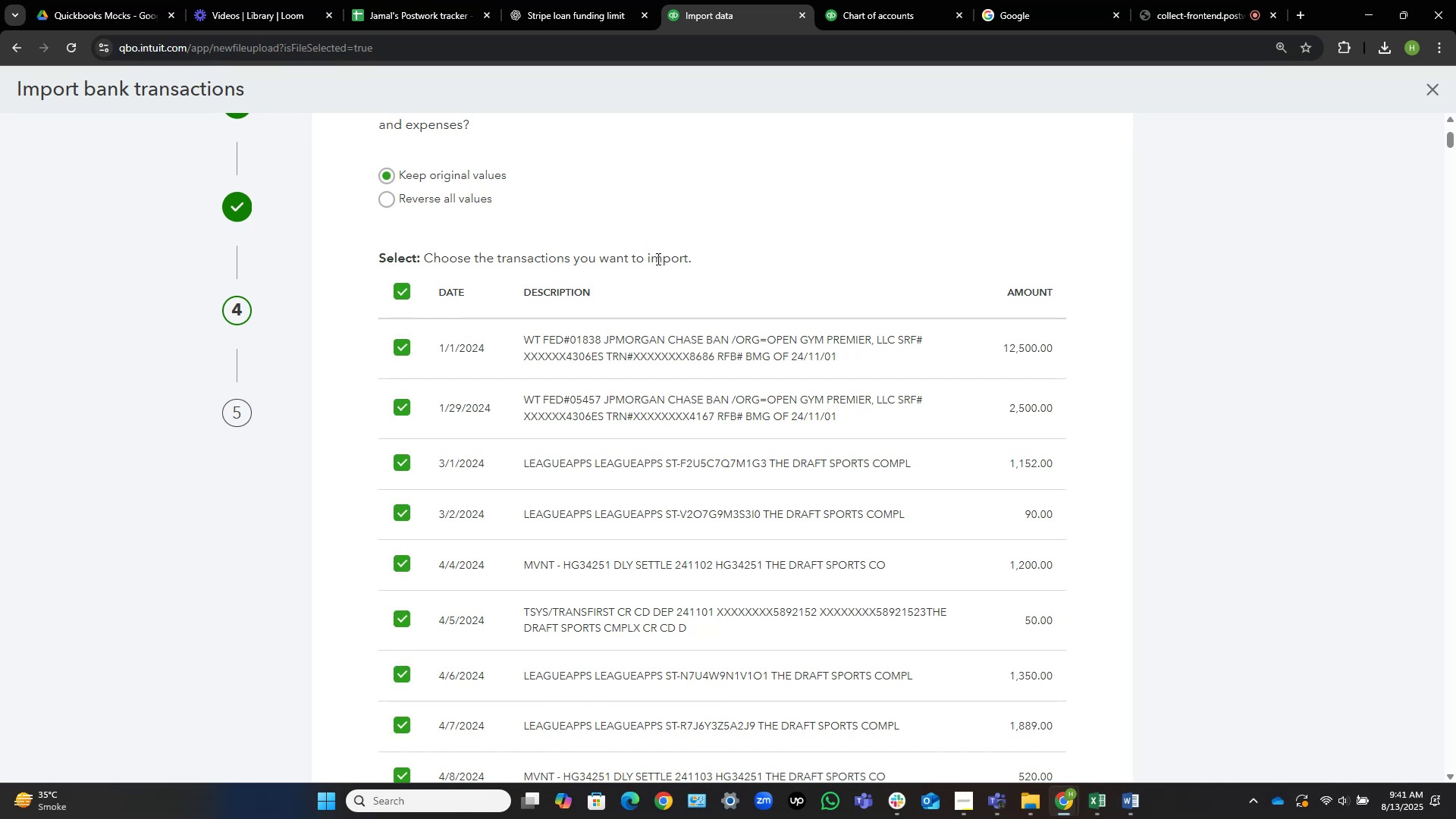 
scroll: coordinate [966, 331], scroll_direction: down, amount: 14.0
 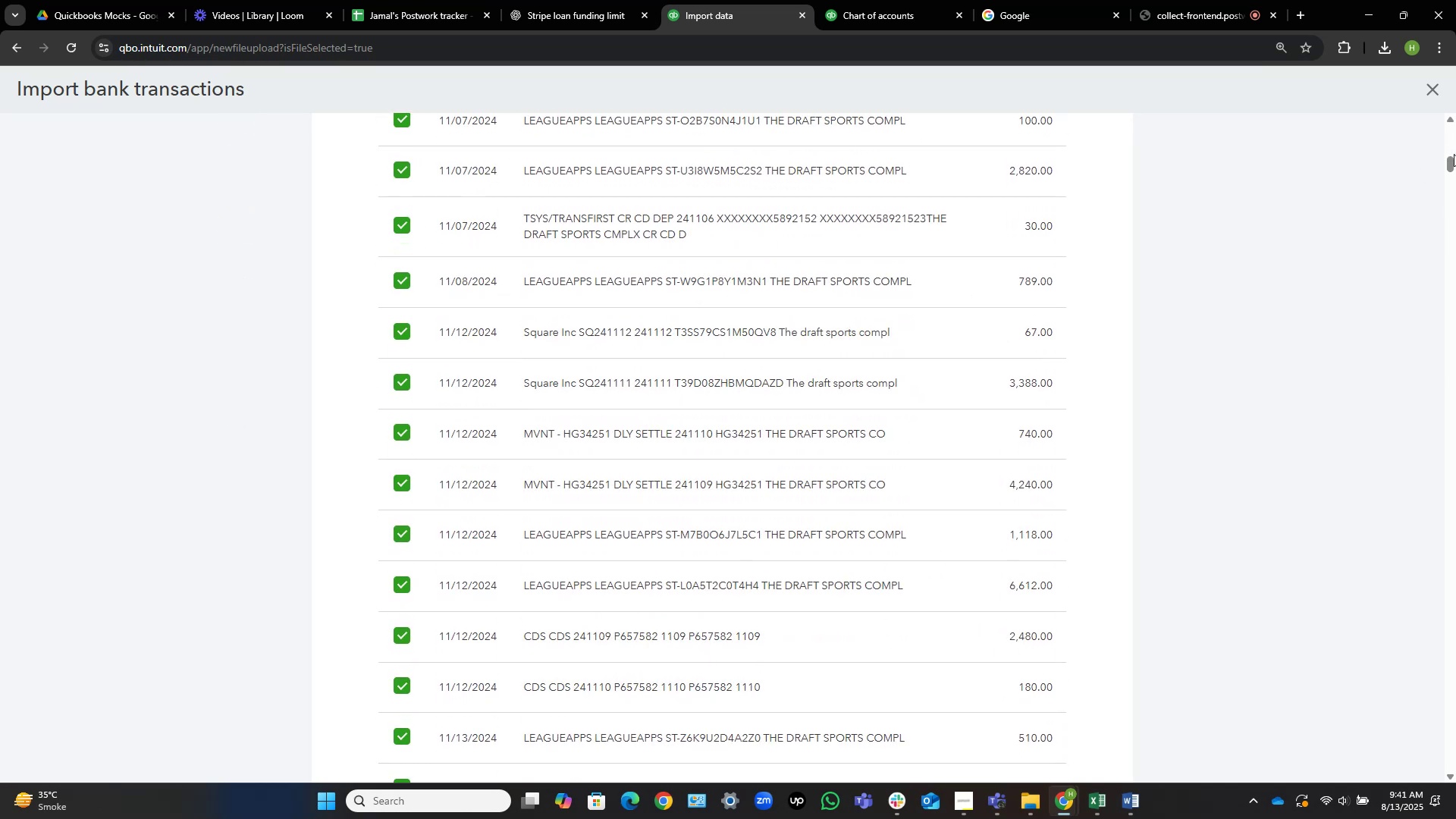 
left_click_drag(start_coordinate=[1448, 168], to_coordinate=[1384, 779])
 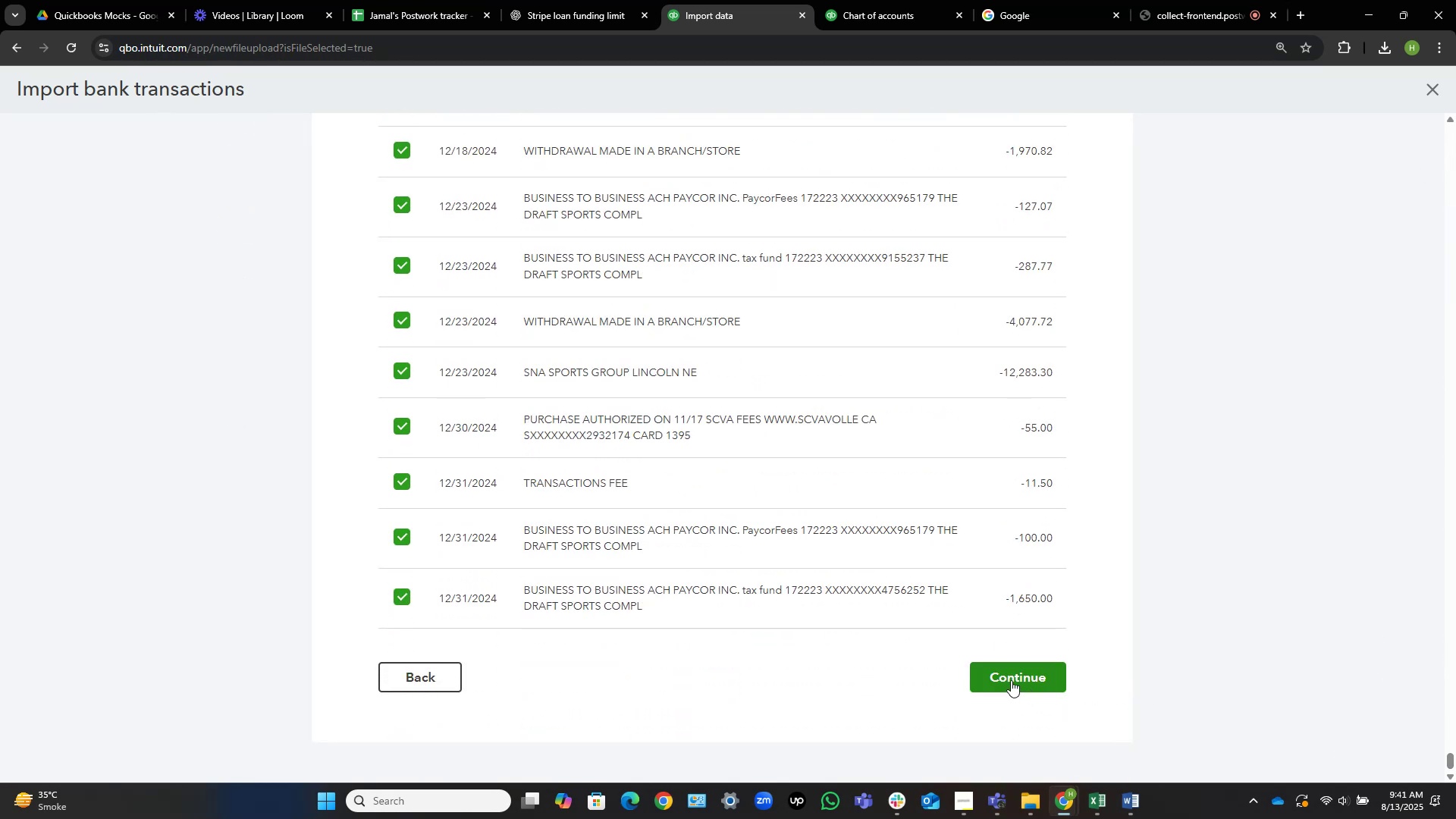 
left_click([1009, 675])
 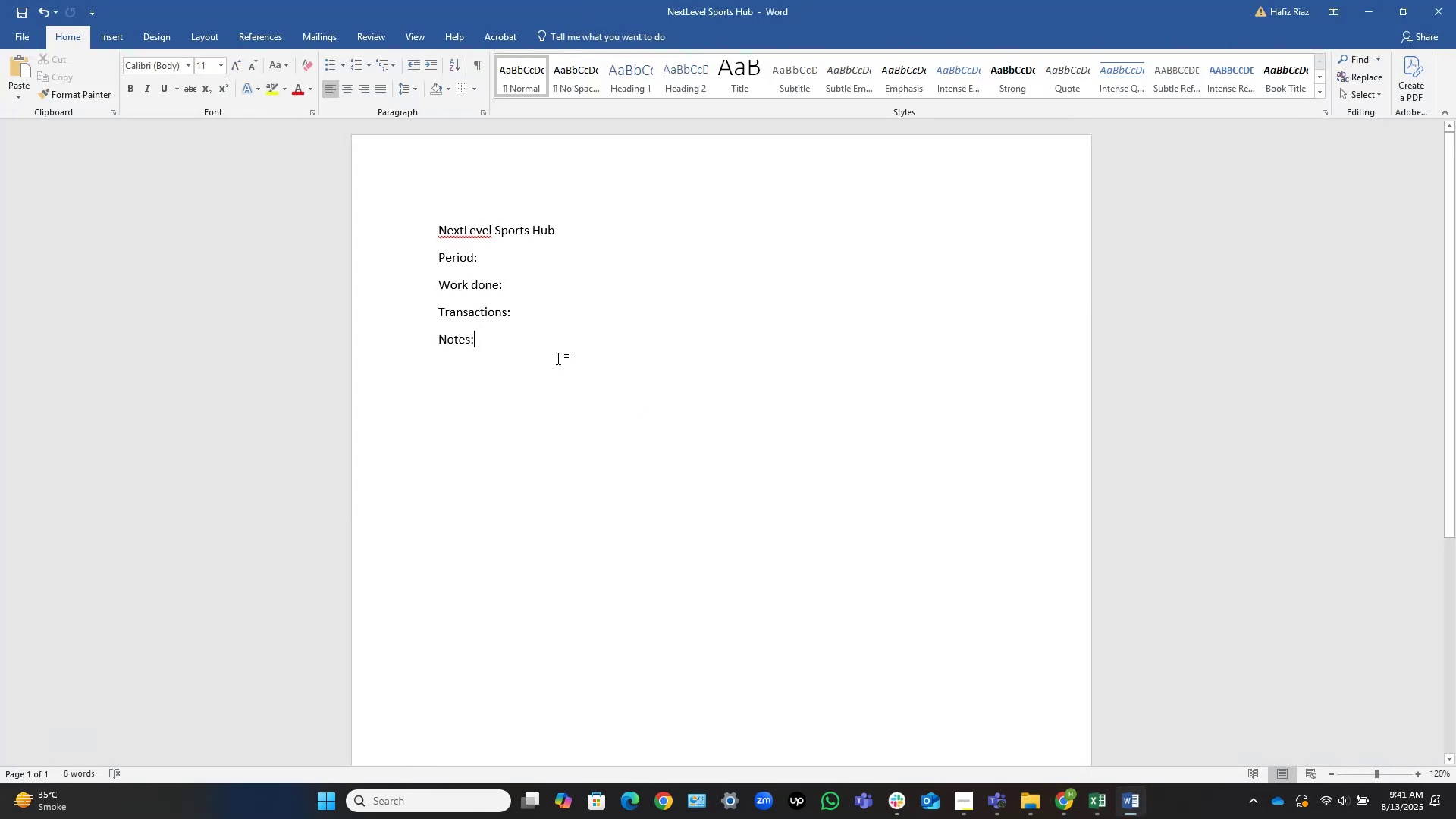 
wait(6.66)
 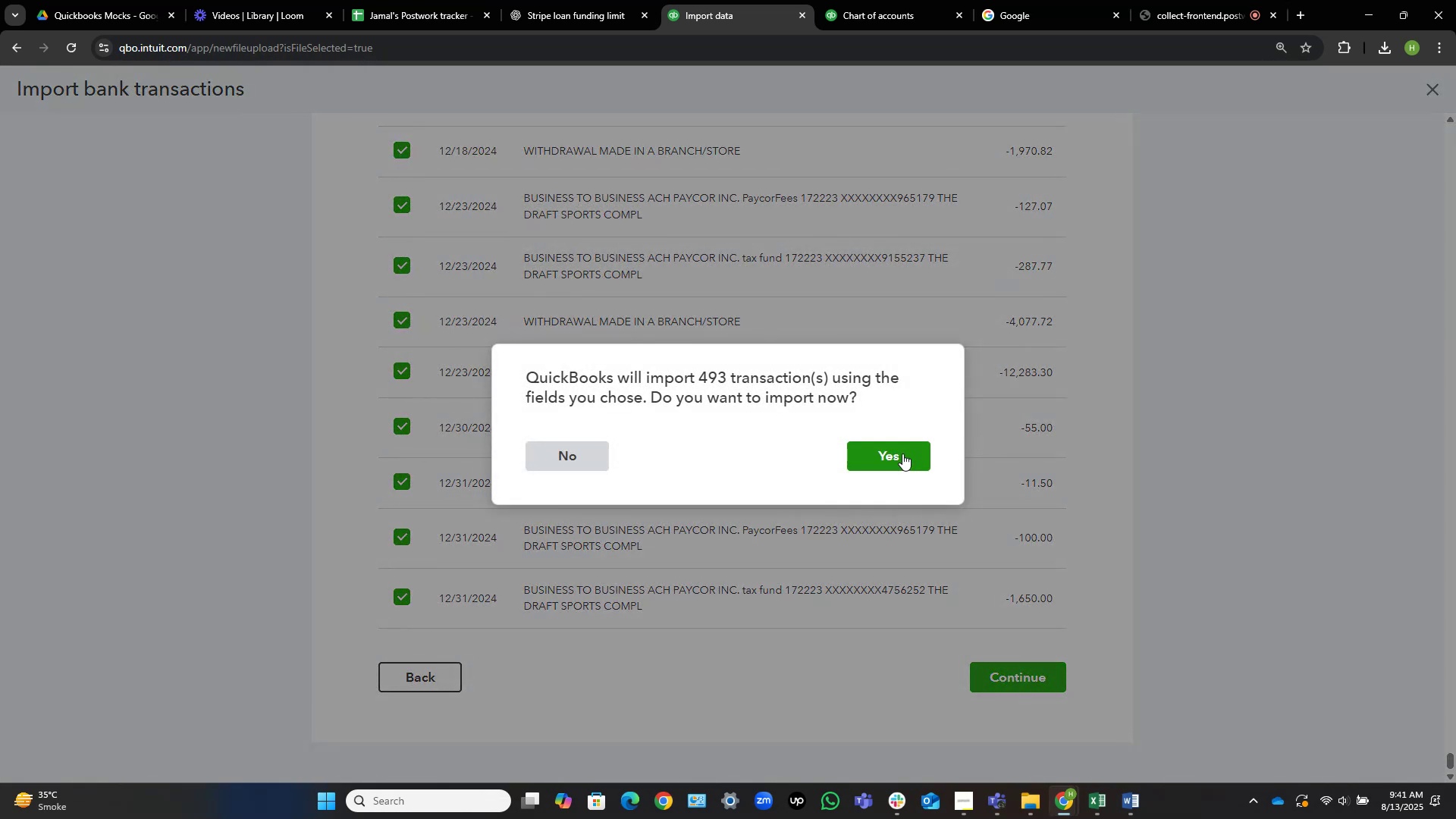 
left_click([607, 315])
 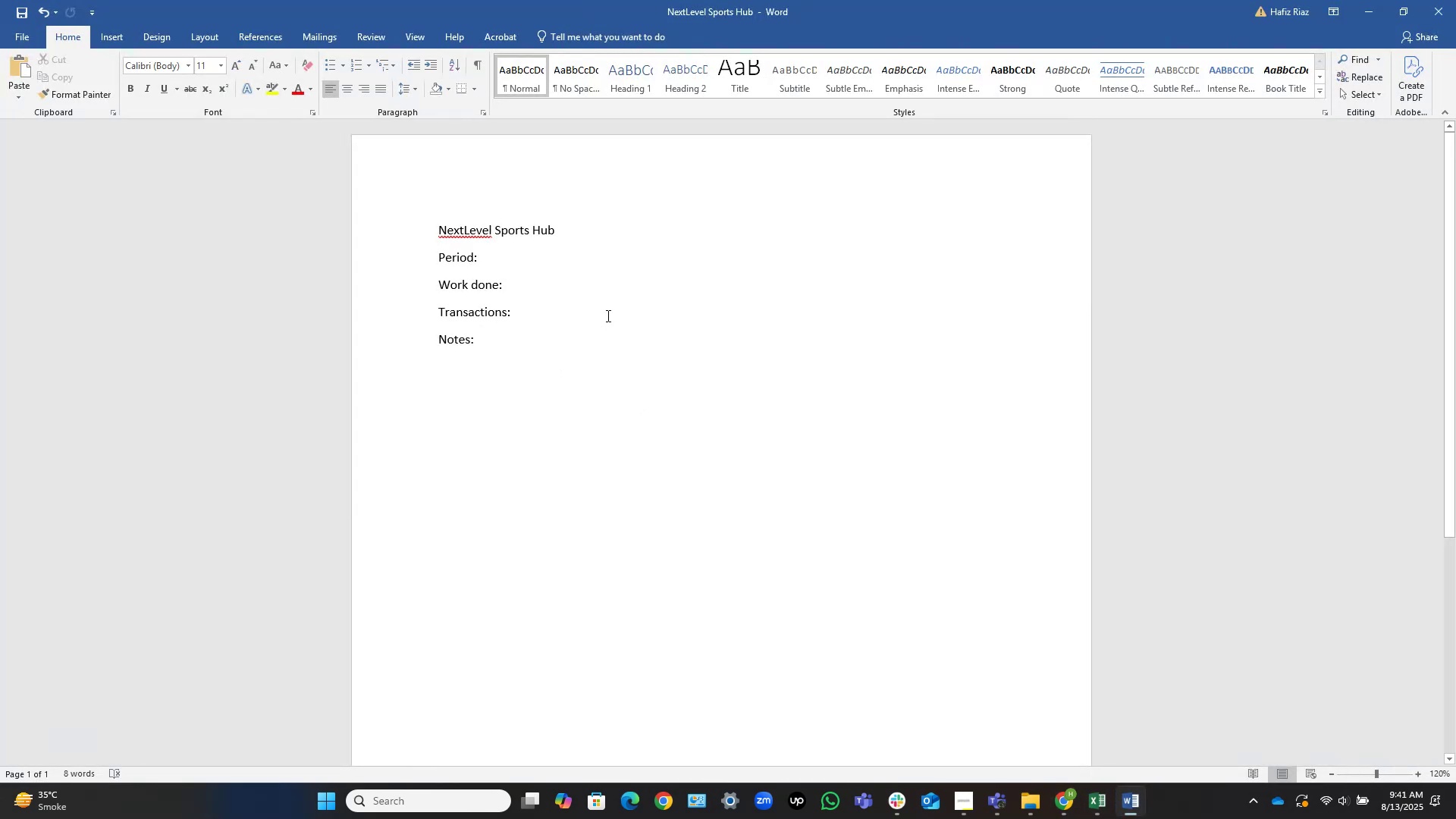 
key(Space)
 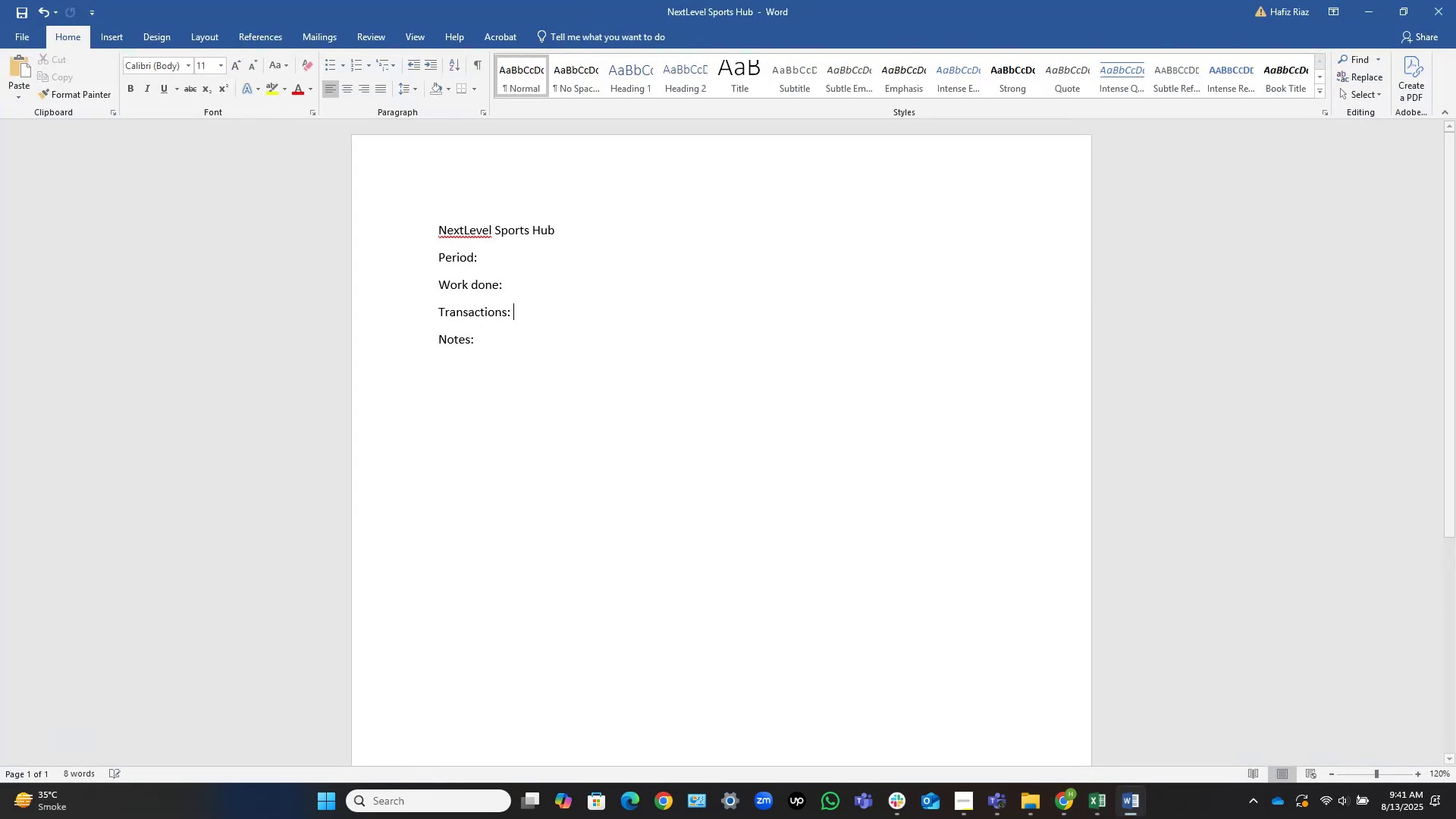 
key(Numpad4)
 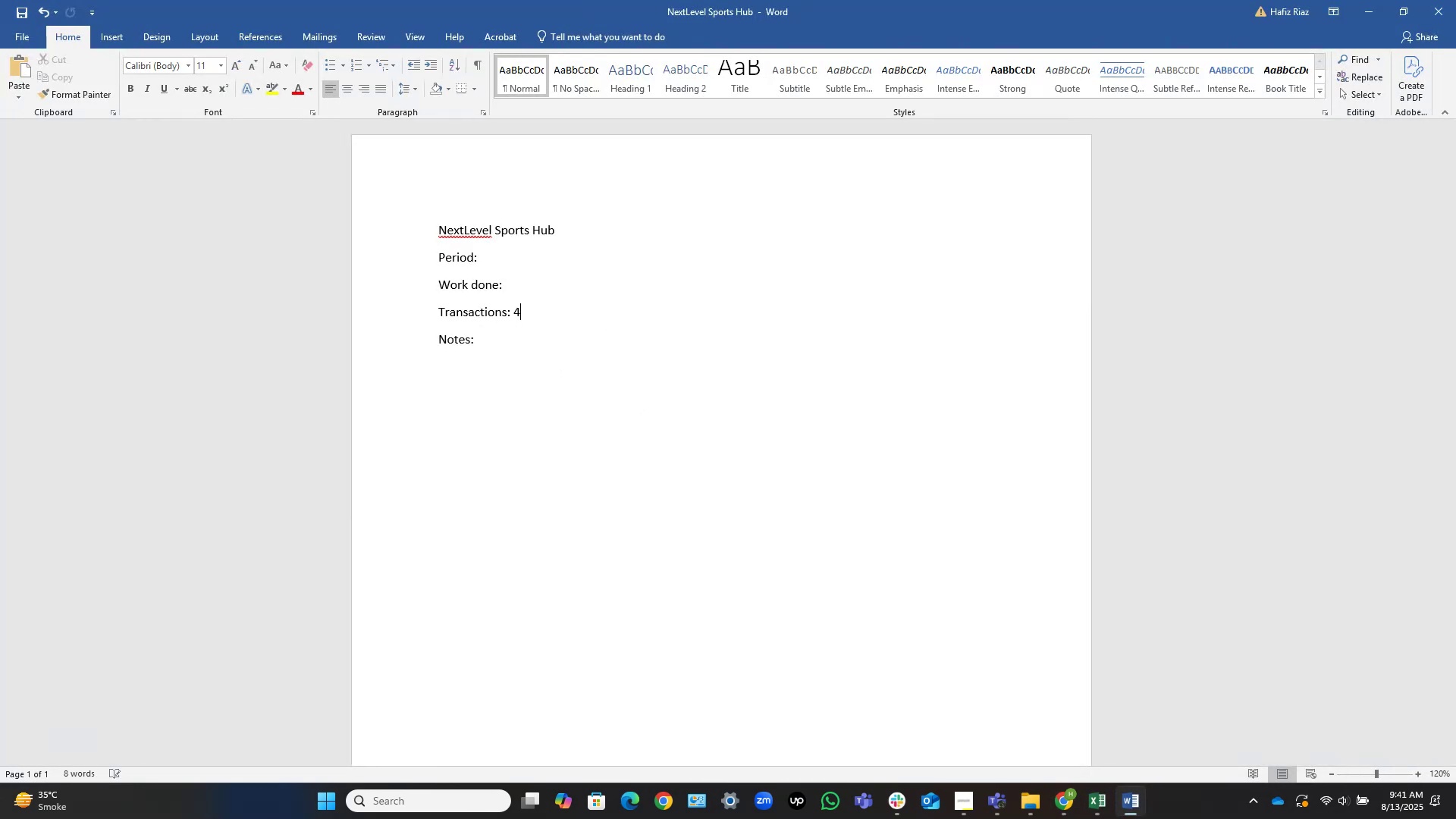 
key(Numpad9)
 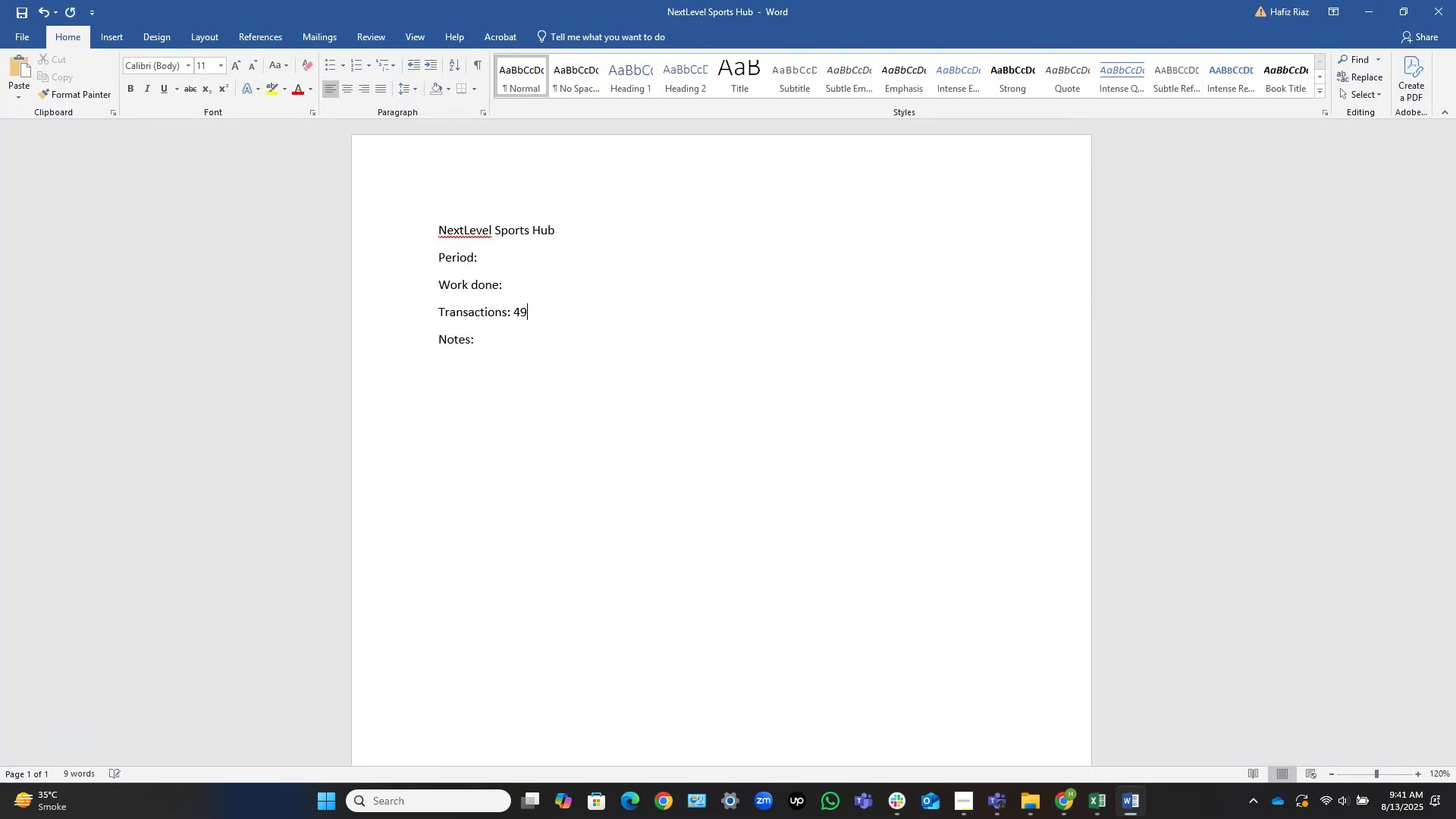 
key(Numpad3)
 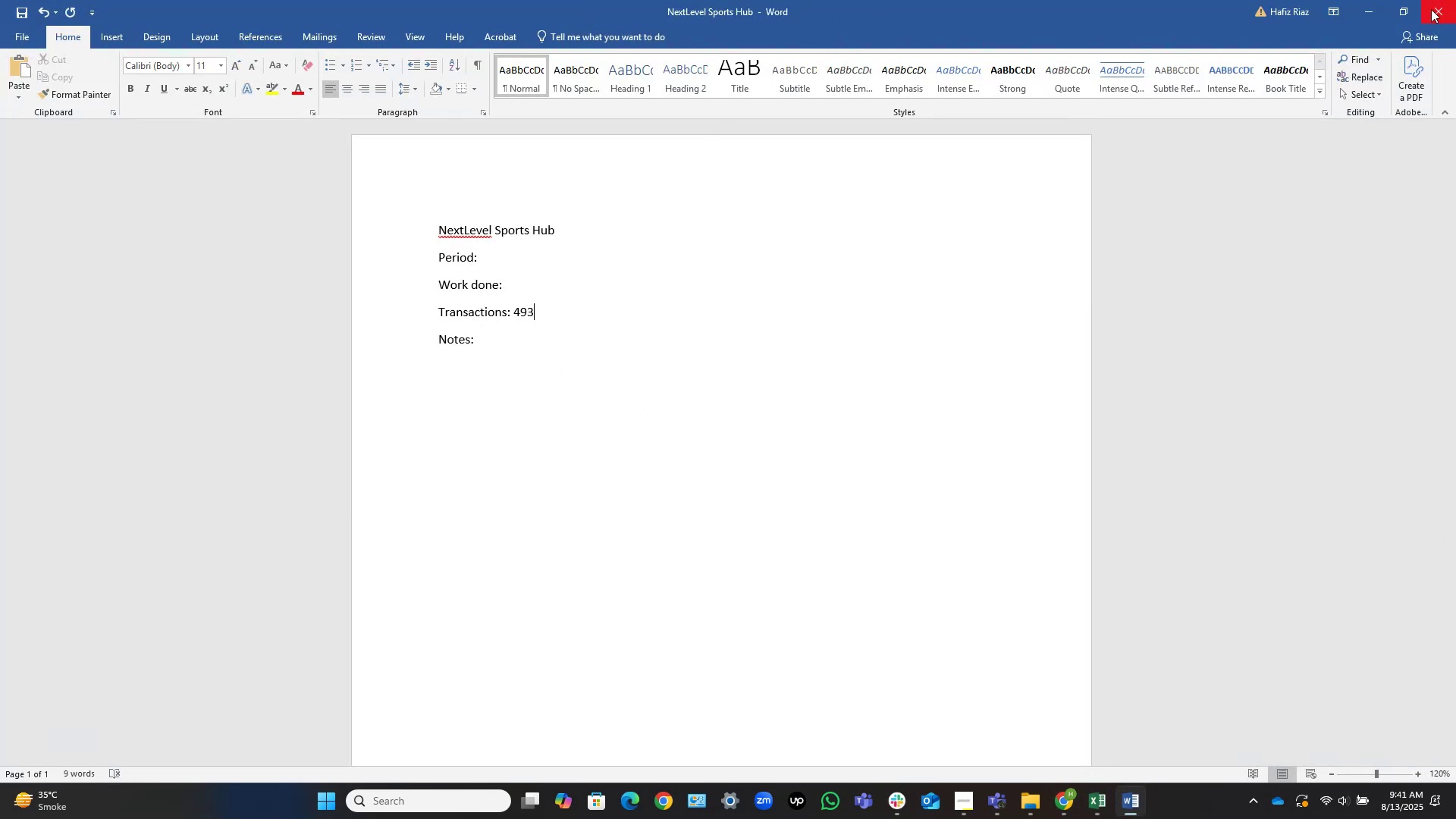 
left_click([1368, 14])
 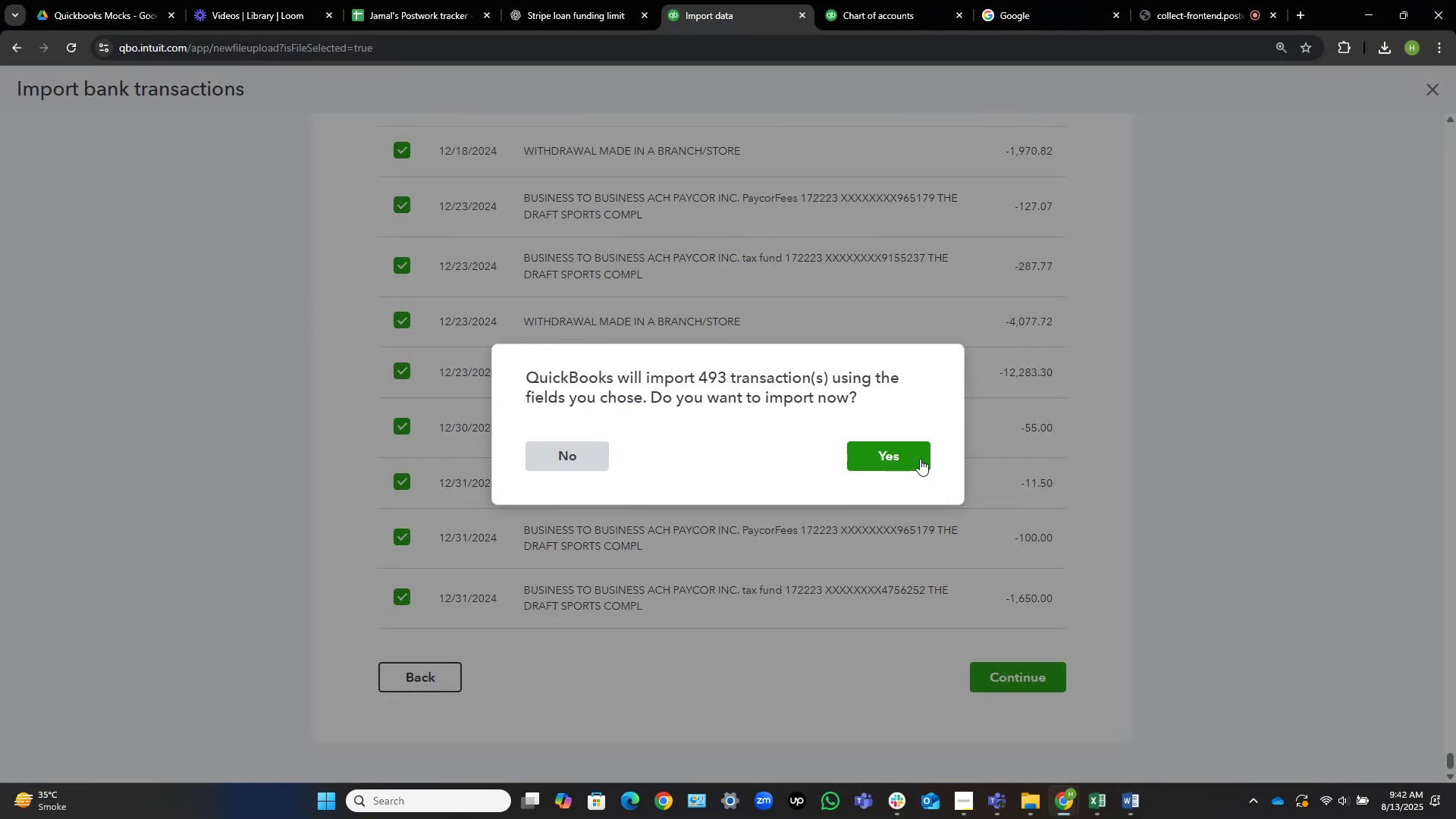 
left_click([917, 446])
 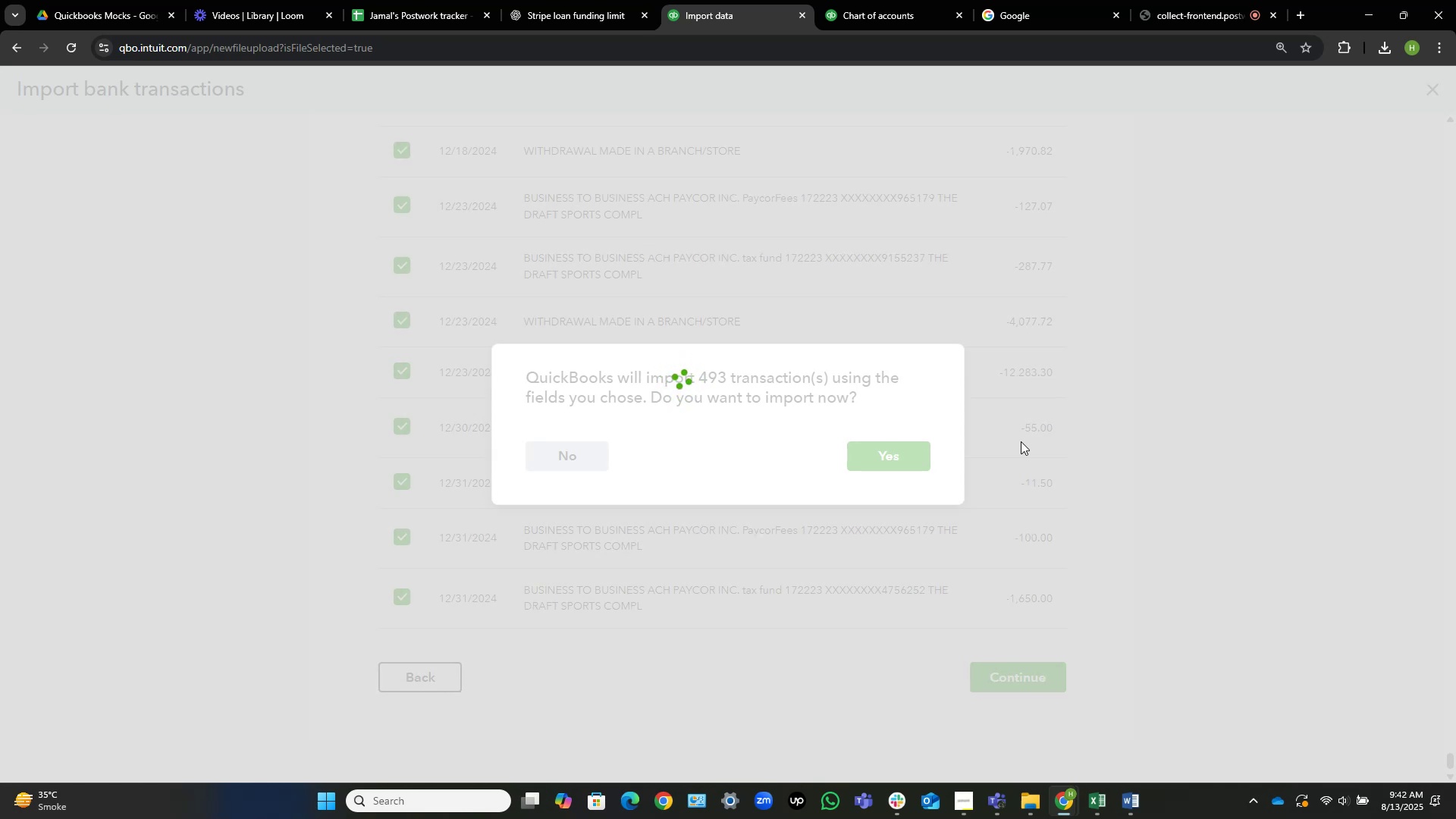 
wait(30.08)
 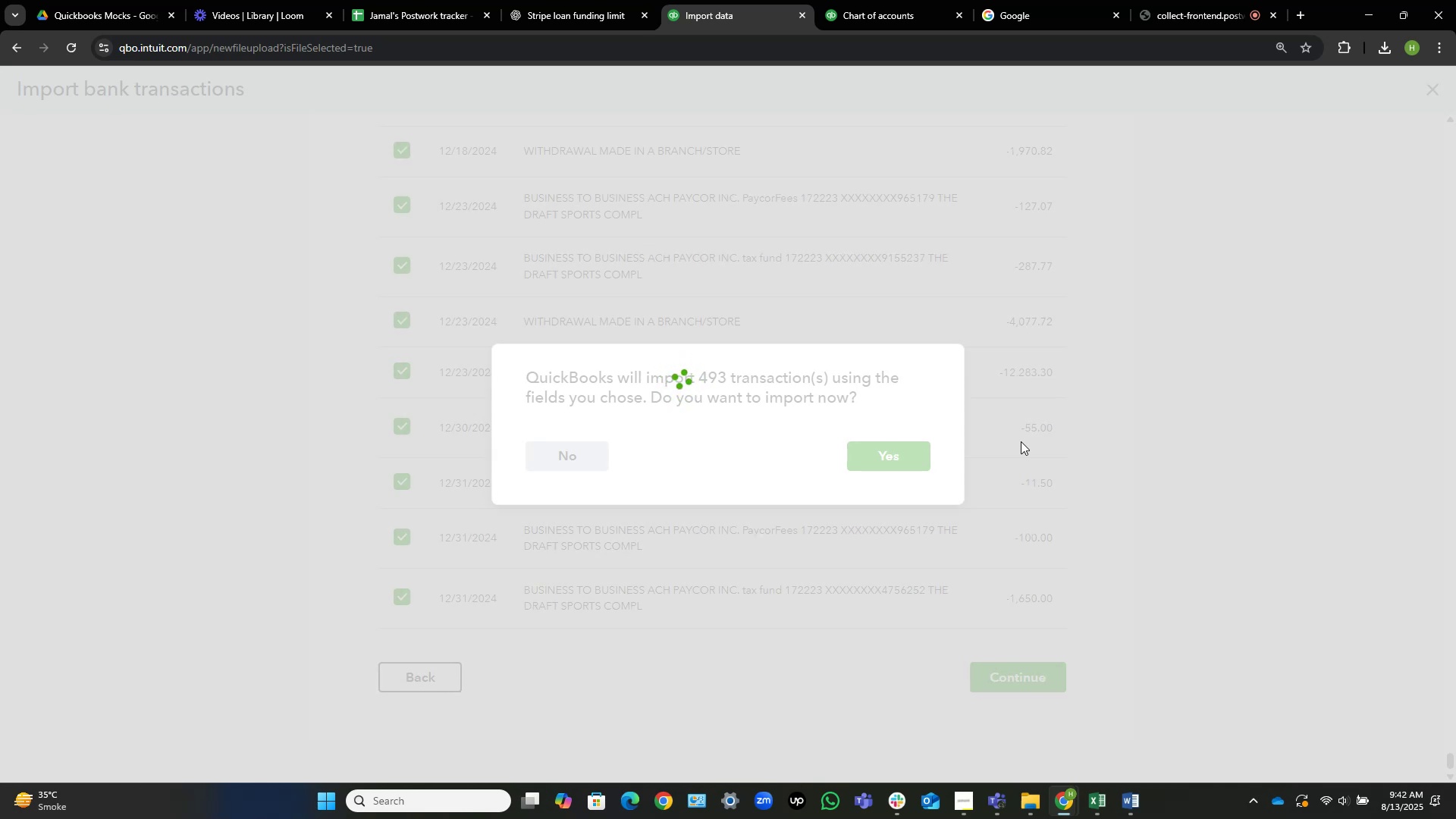 
left_click([1040, 375])
 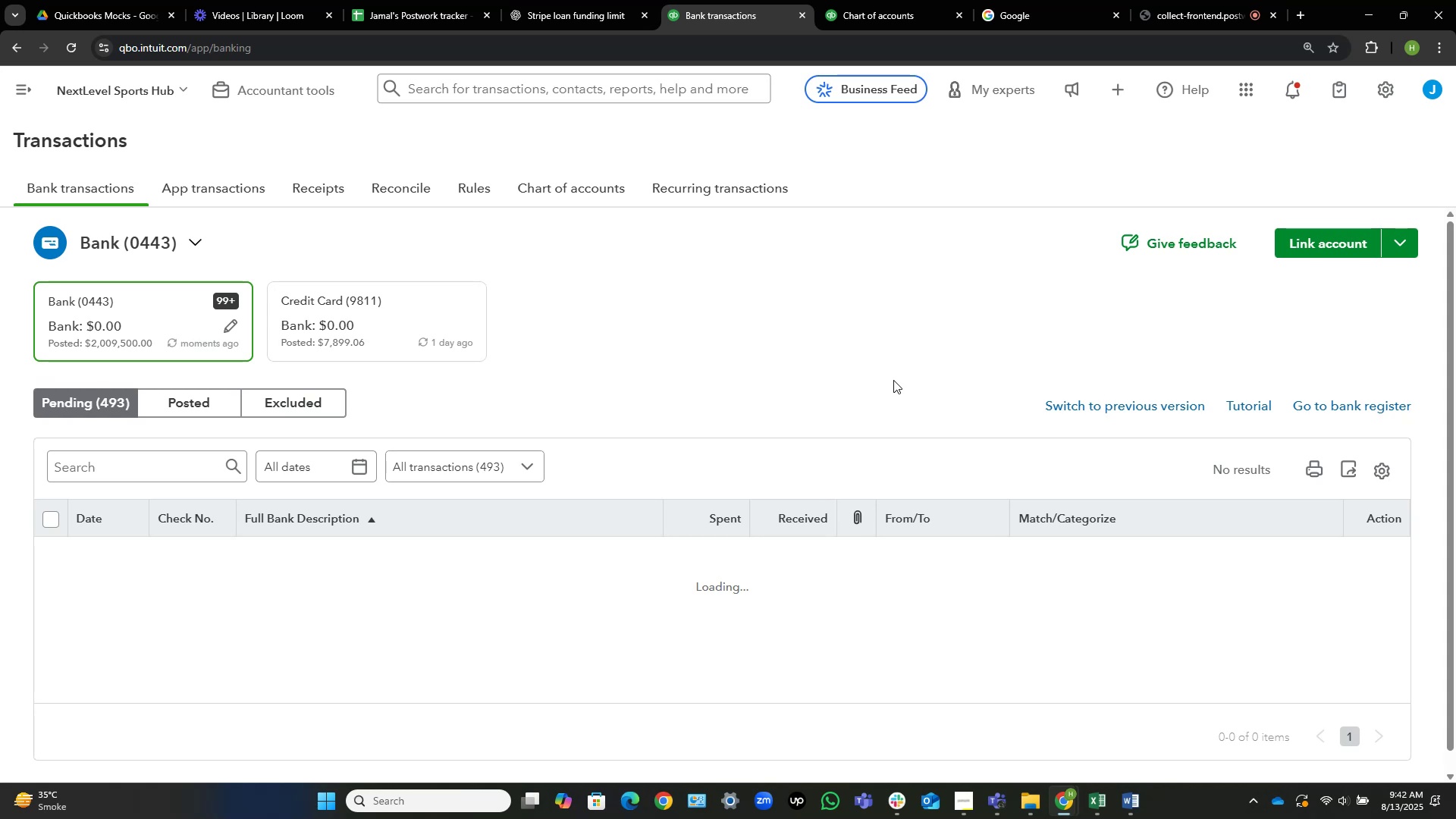 
wait(15.25)
 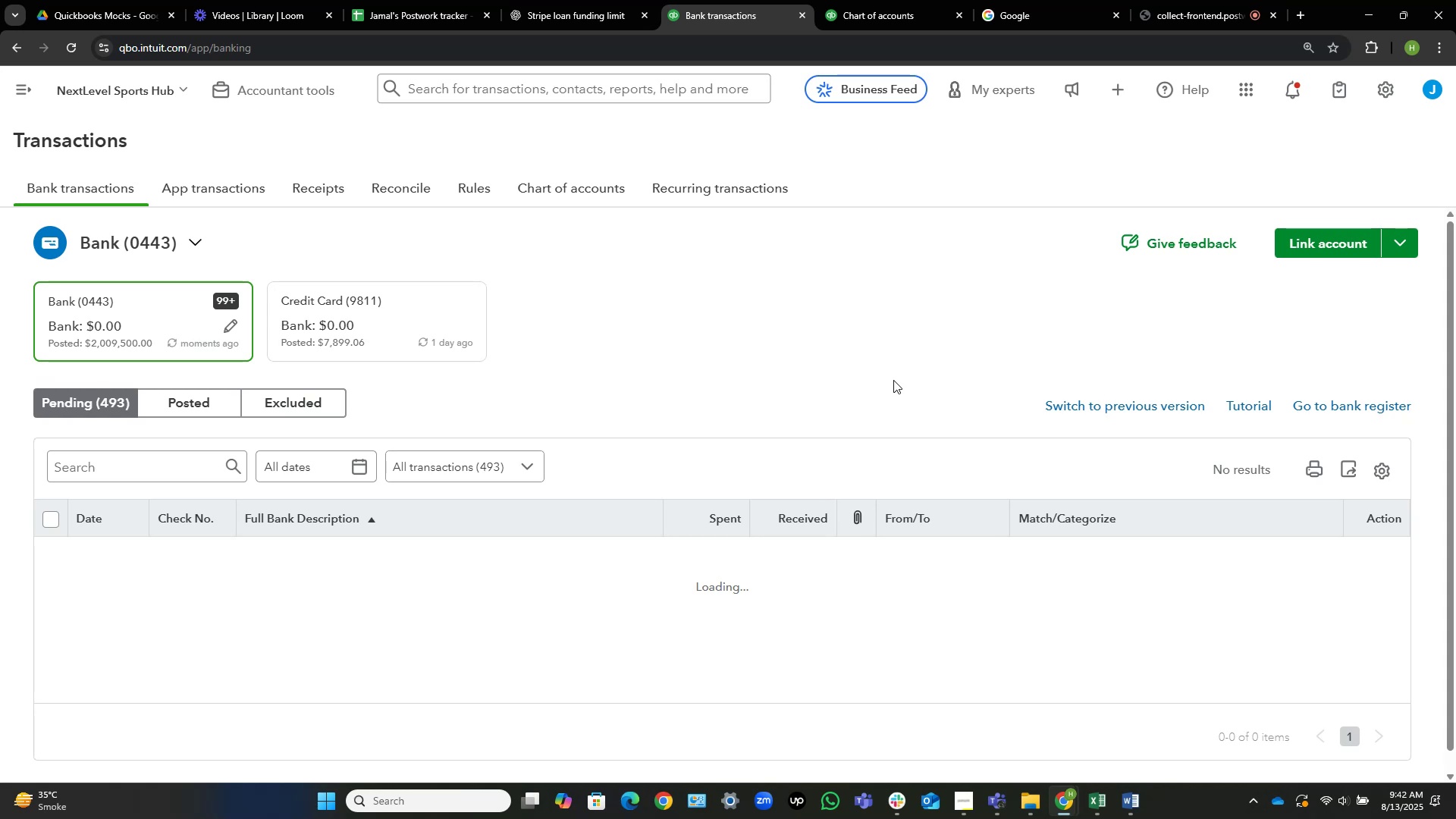 
scroll: coordinate [892, 353], scroll_direction: down, amount: 1.0
 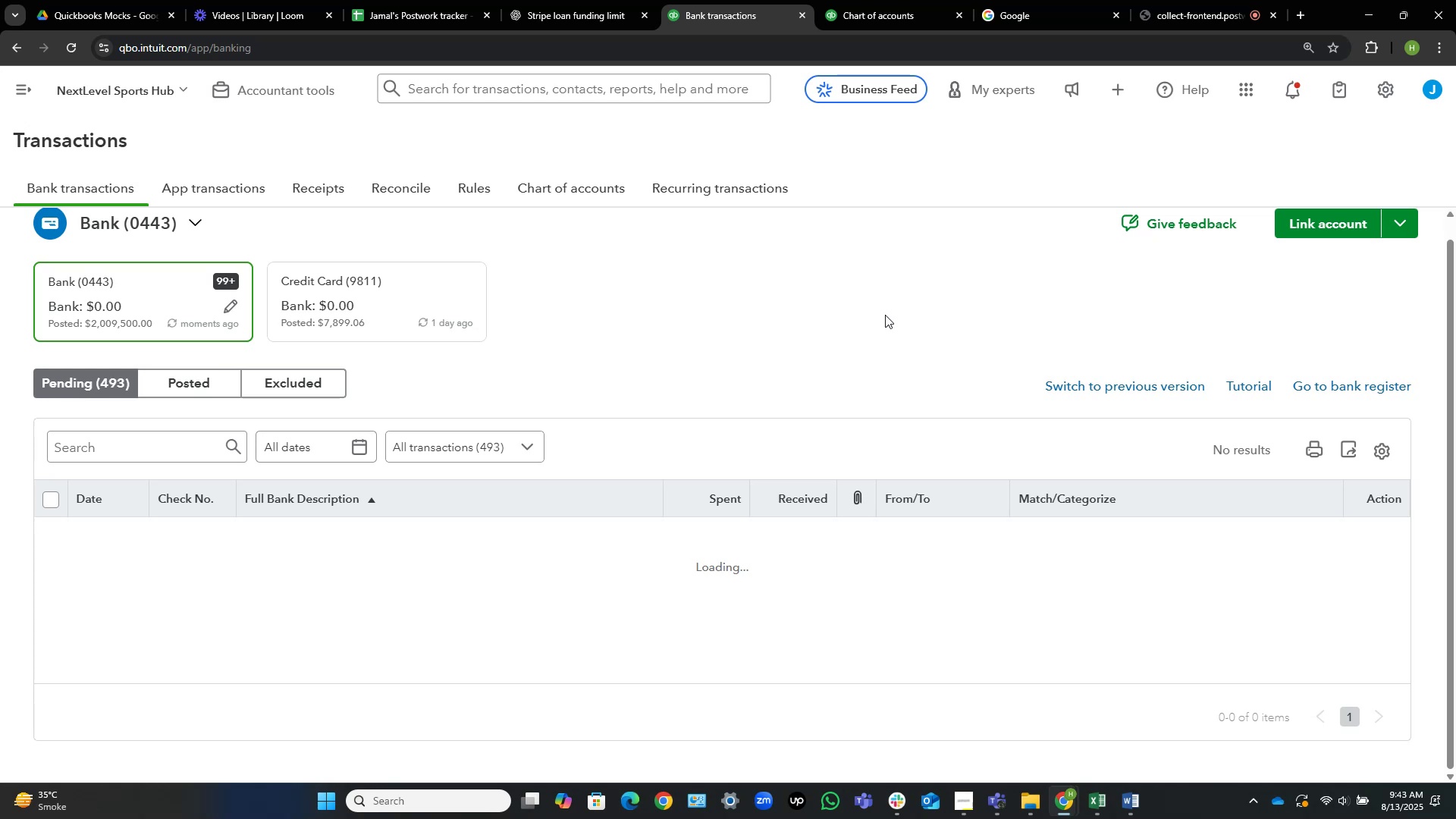 
wait(44.04)
 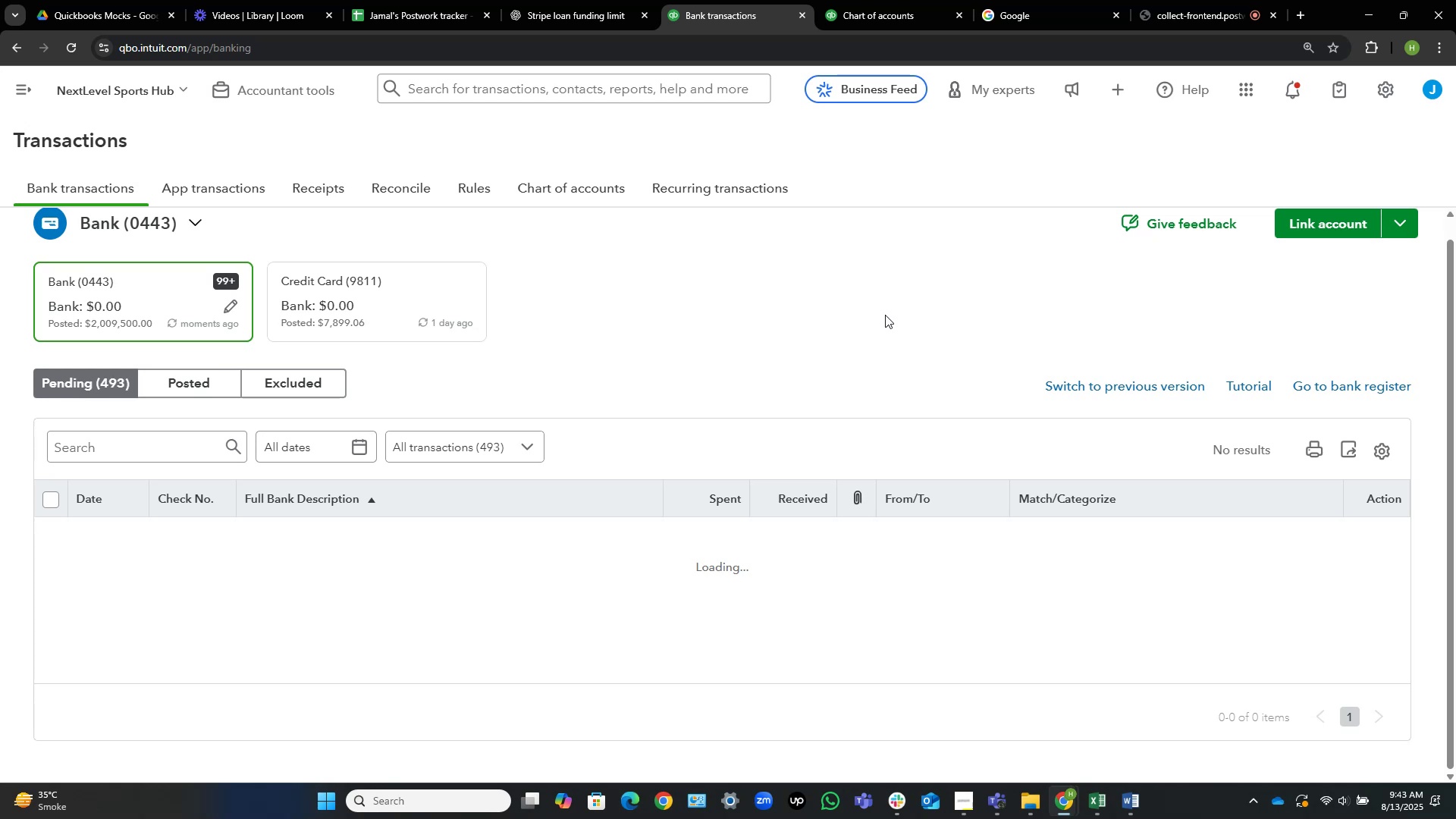 
left_click([846, 352])
 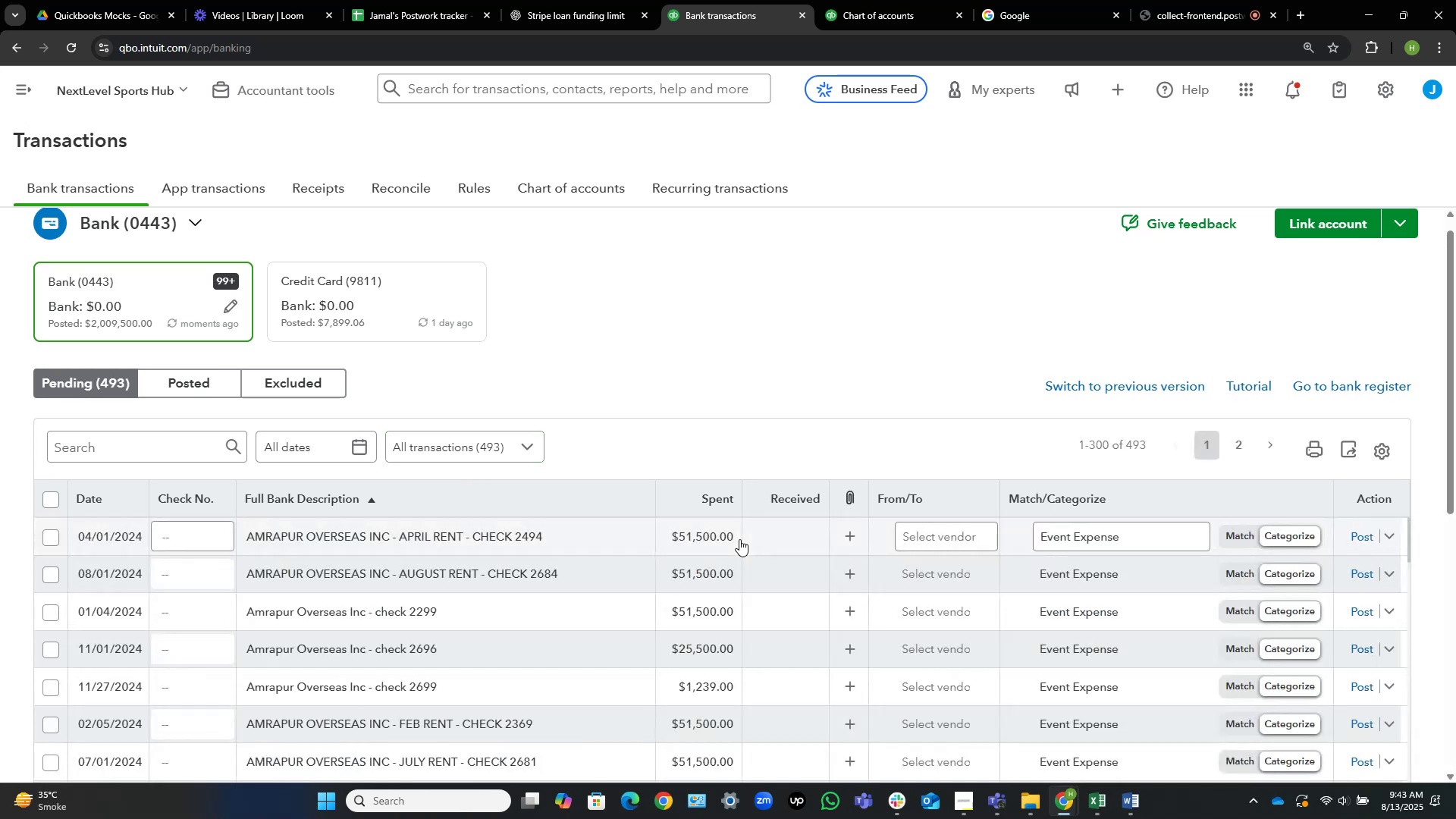 
wait(12.45)
 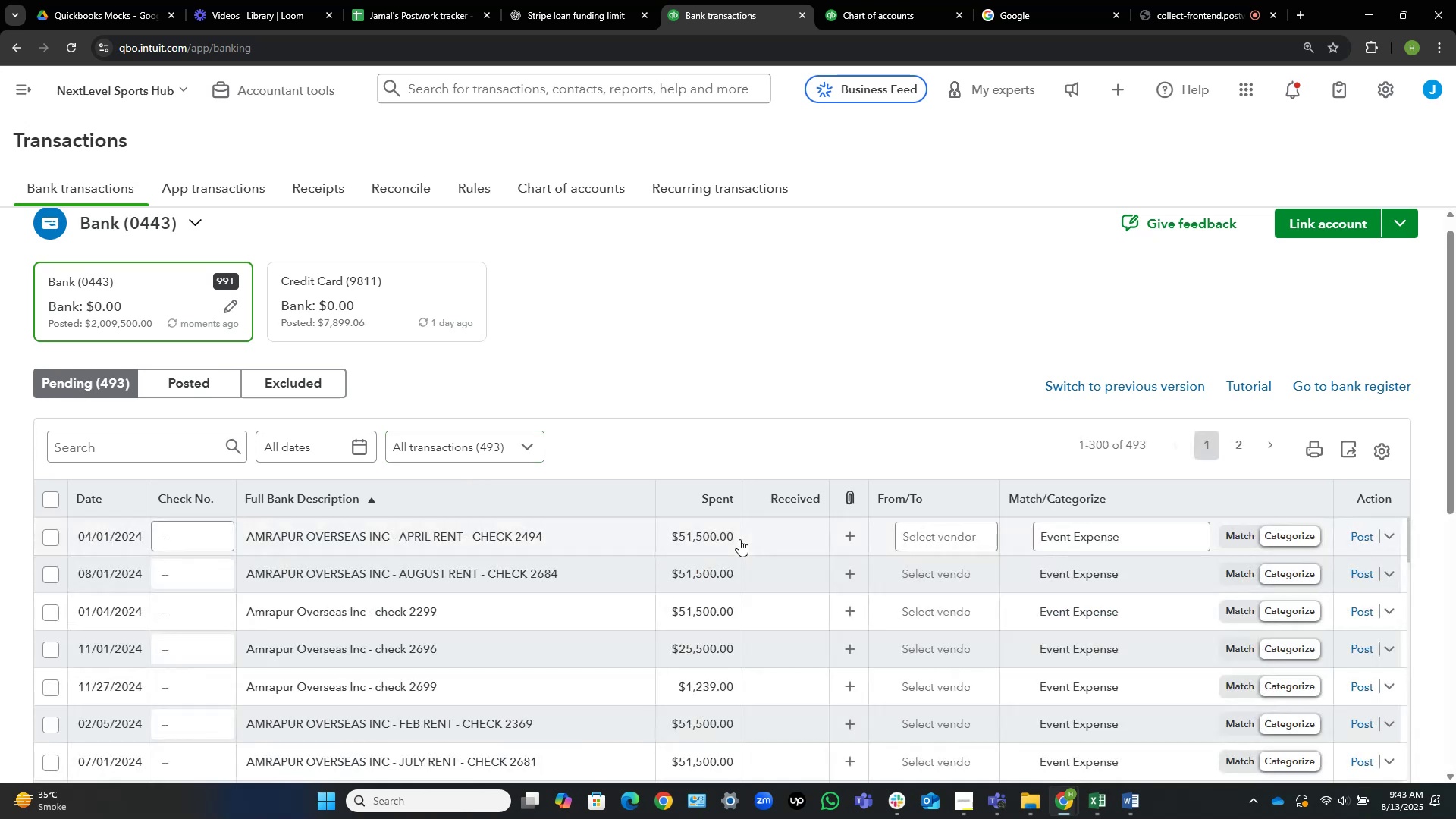 
scroll: coordinate [522, 376], scroll_direction: down, amount: 2.0
 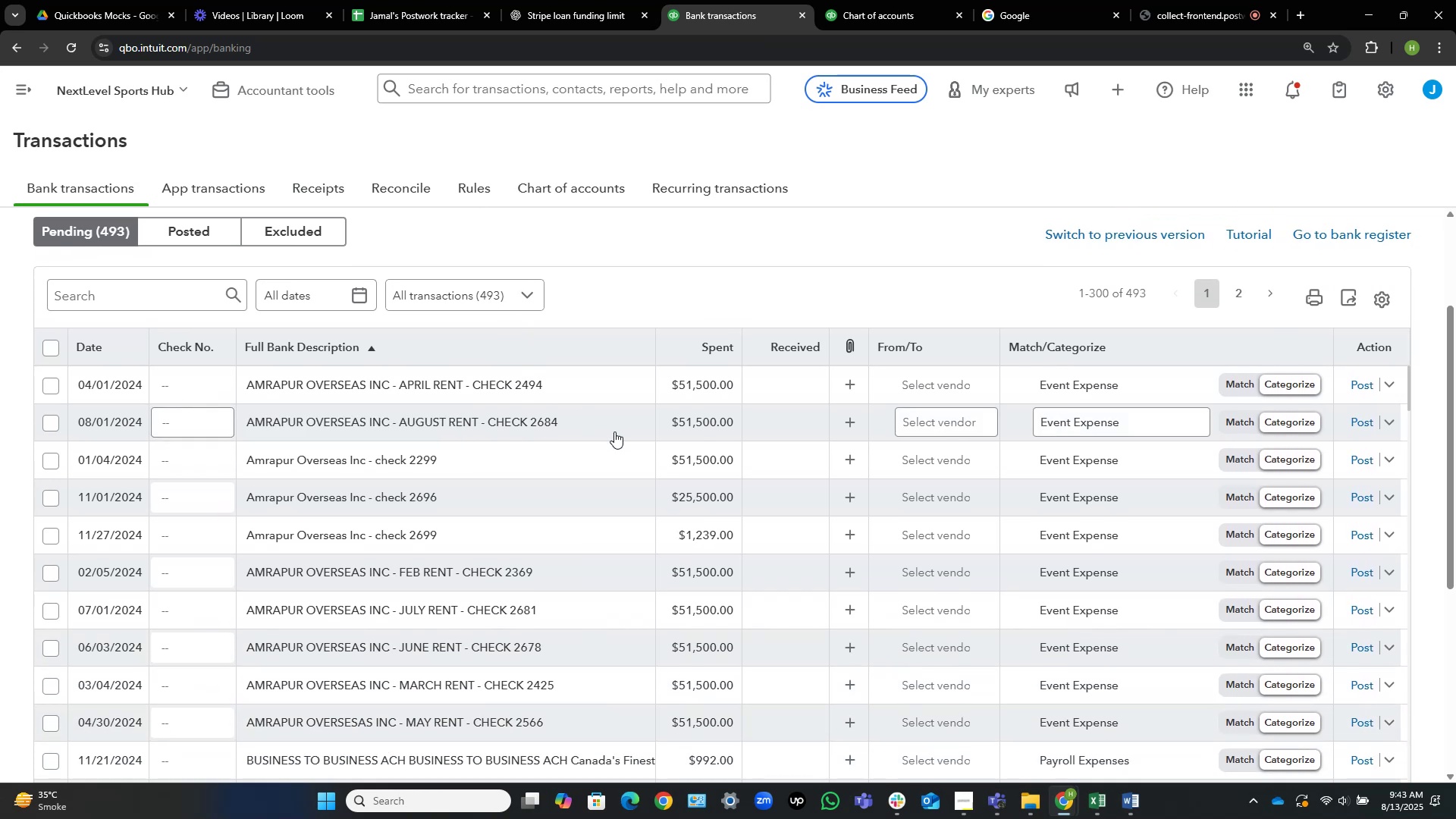 
wait(5.48)
 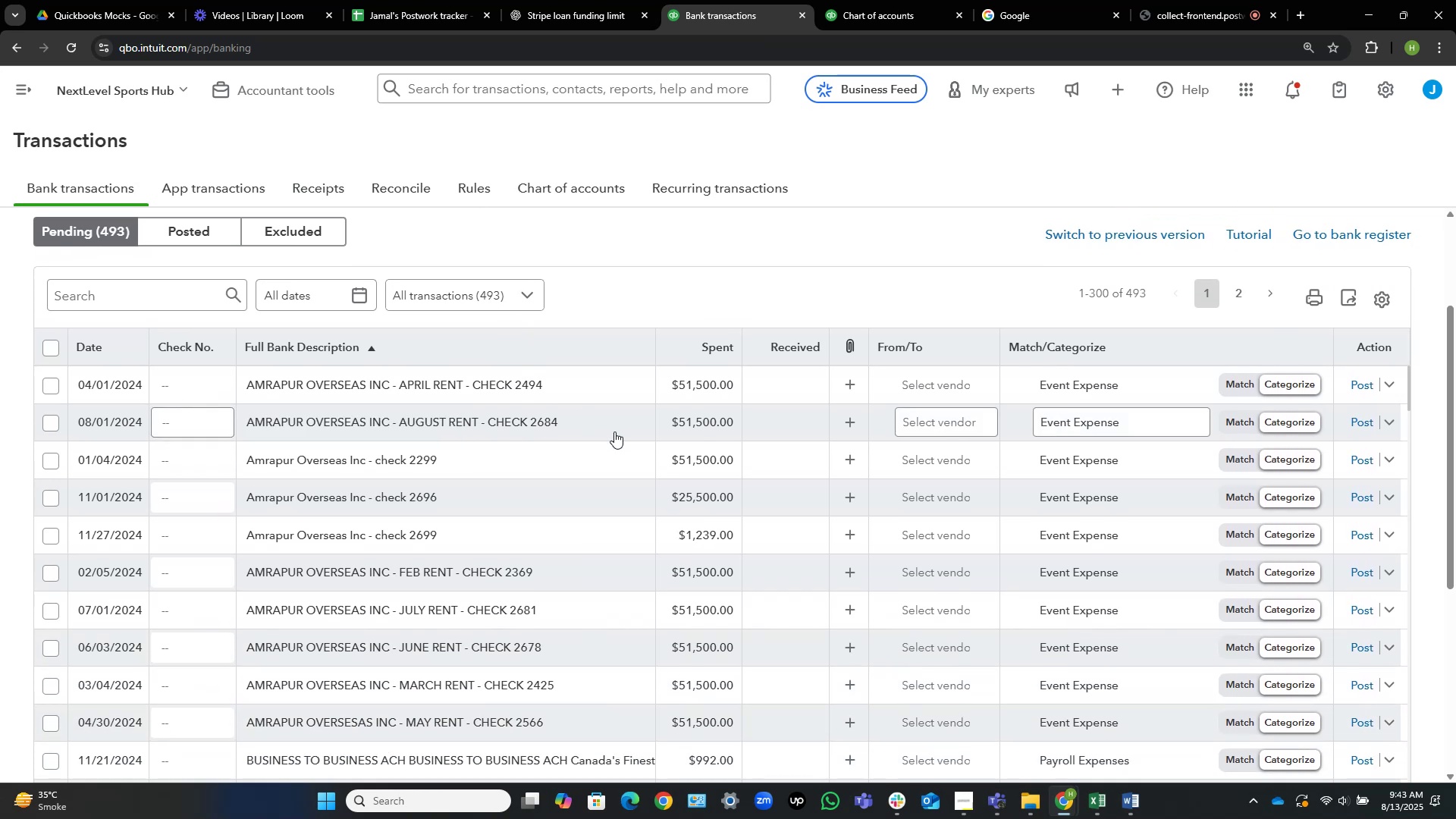 
scroll: coordinate [614, 431], scroll_direction: down, amount: 3.0
 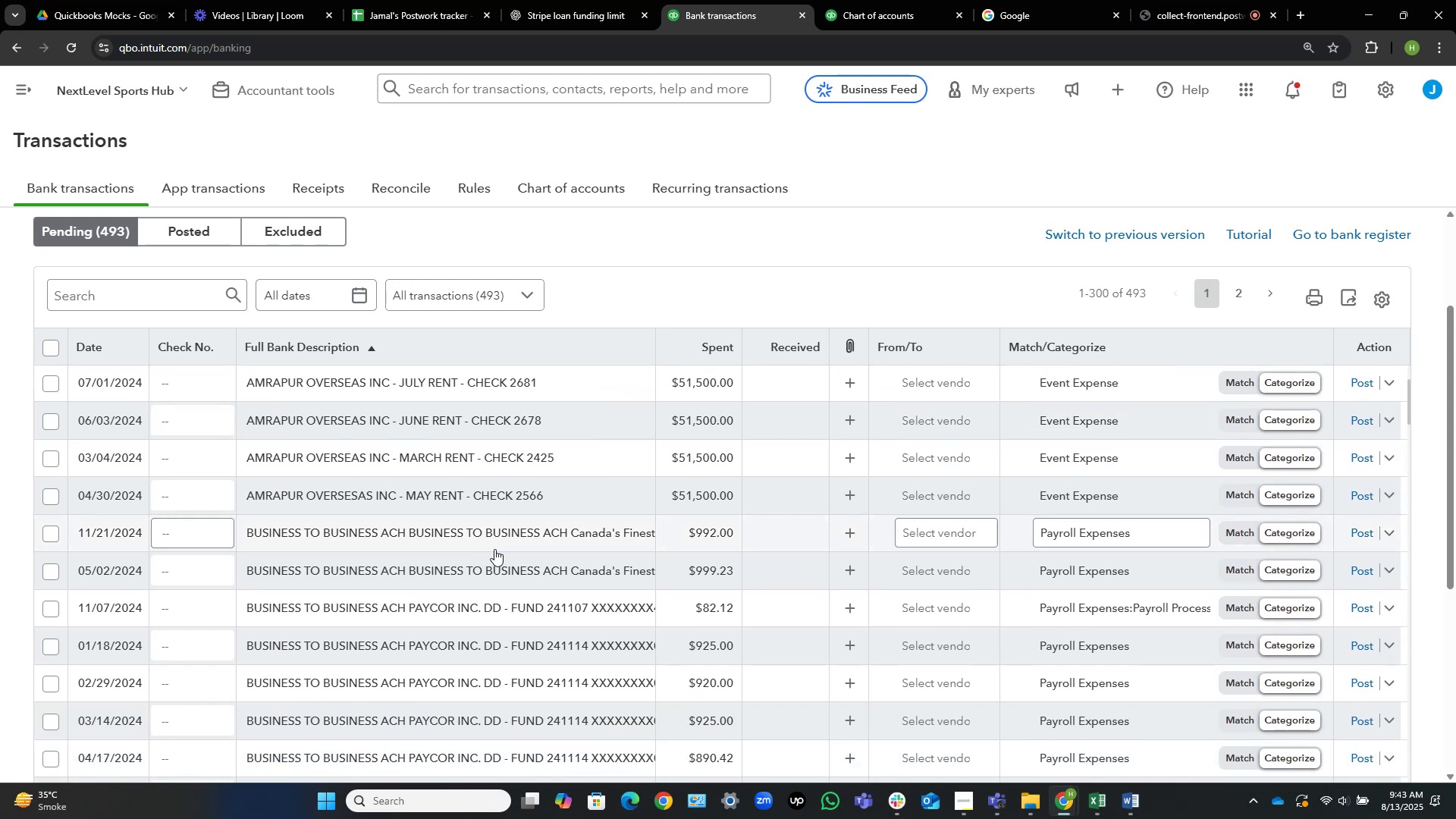 
scroll: coordinate [494, 549], scroll_direction: up, amount: 7.0
 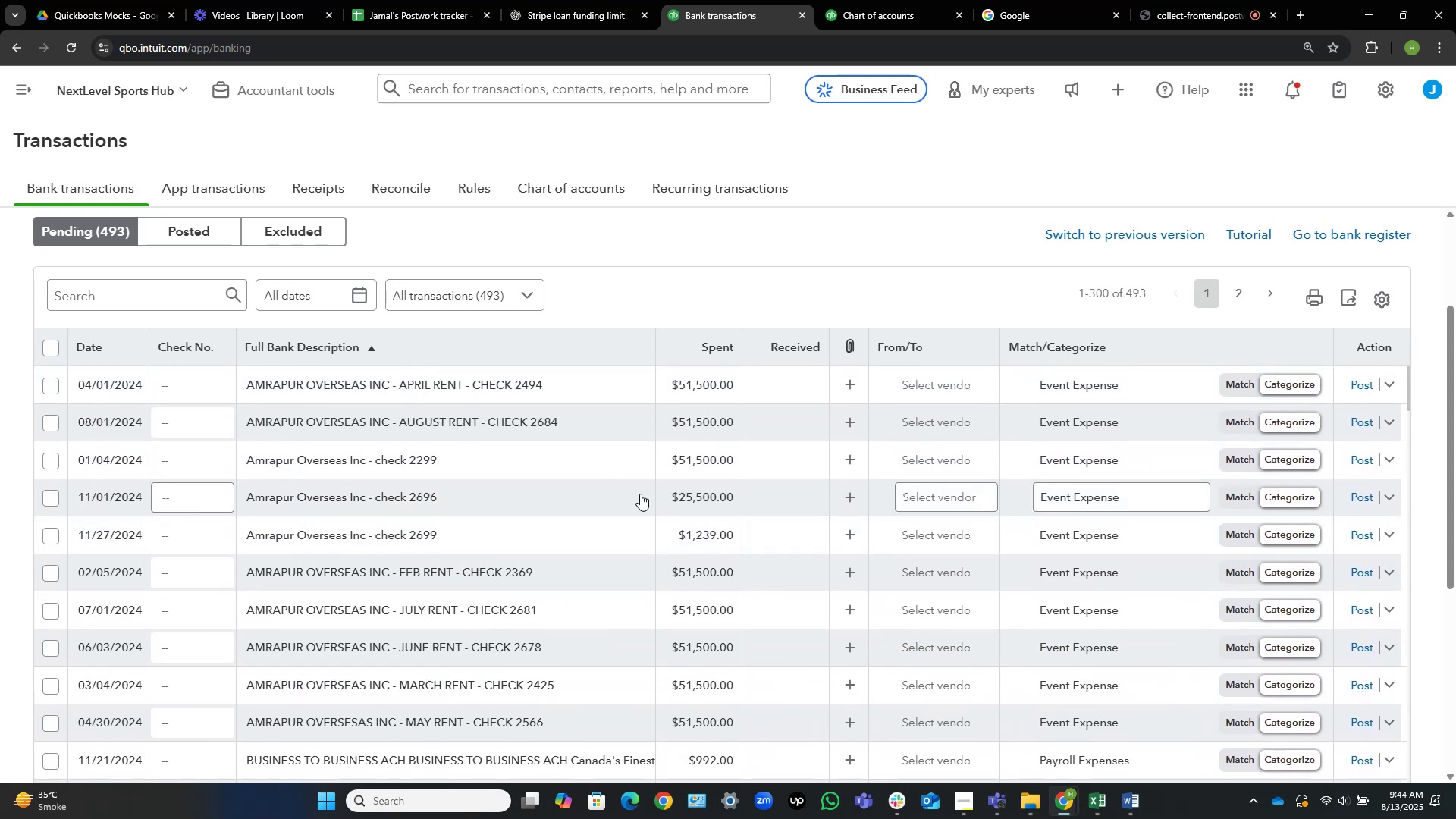 
scroll: coordinate [676, 514], scroll_direction: down, amount: 13.0
 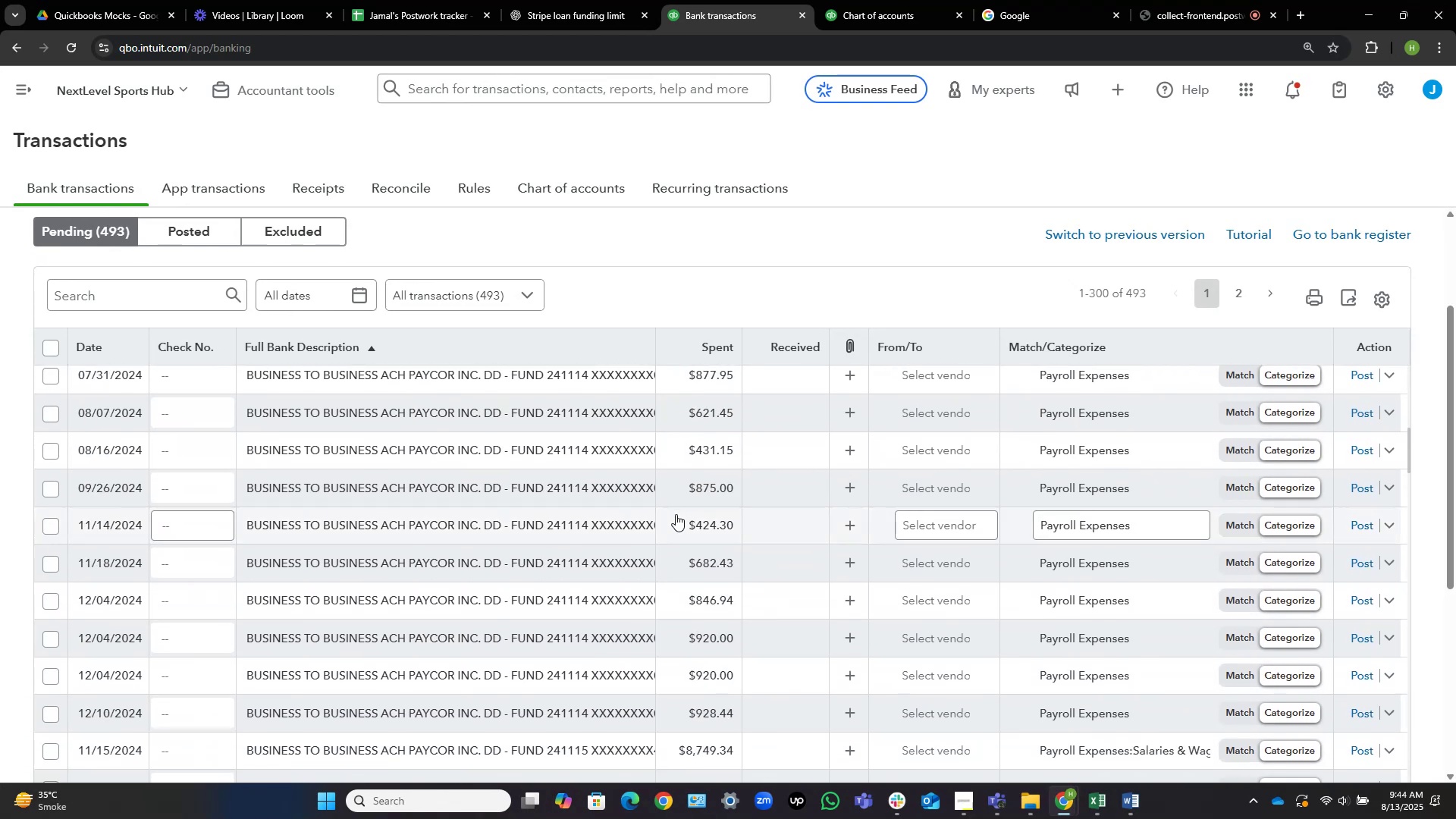 
scroll: coordinate [905, 308], scroll_direction: up, amount: 27.0
 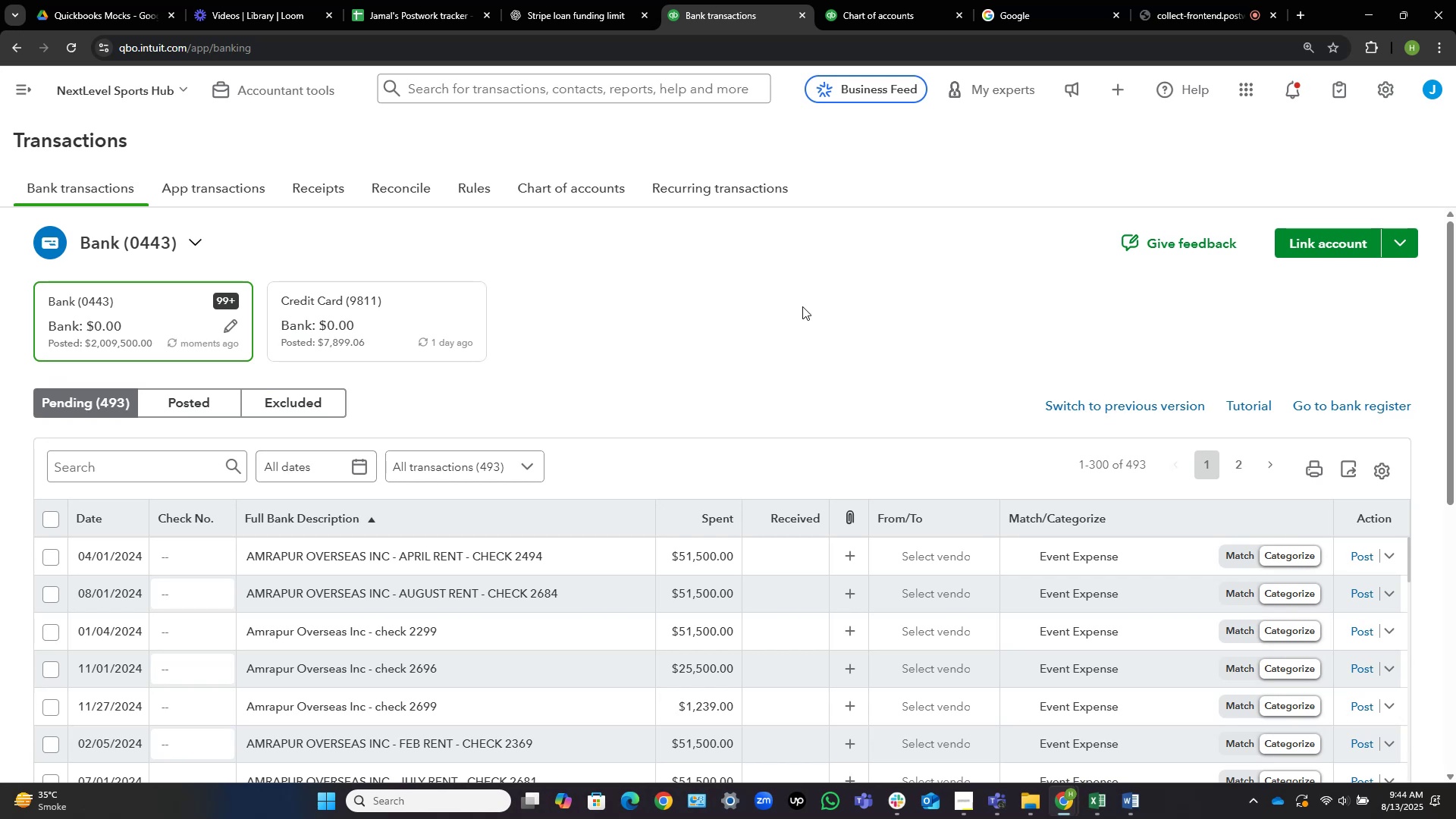 
wait(28.82)
 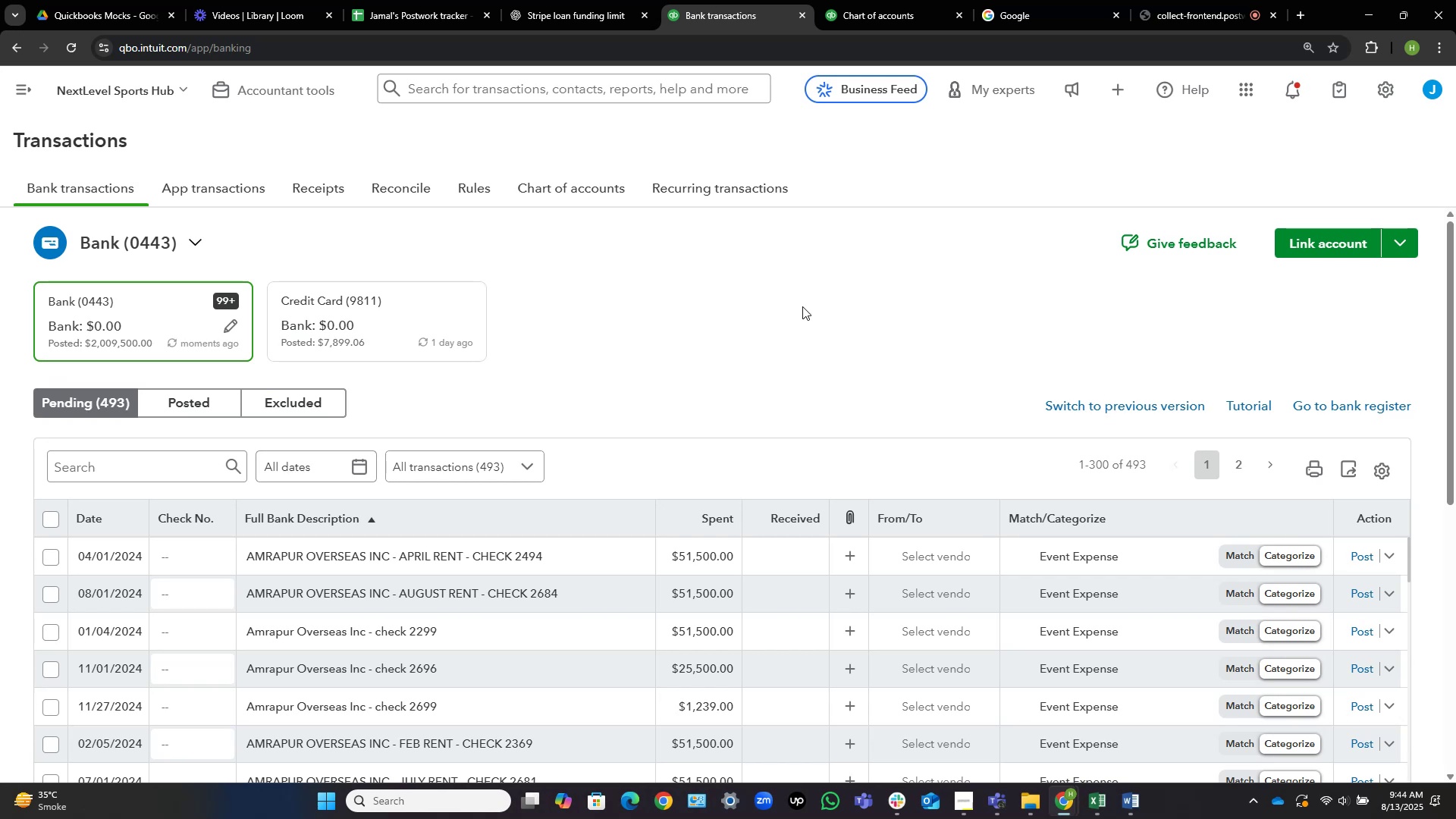 
scroll: coordinate [853, 275], scroll_direction: up, amount: 5.0
 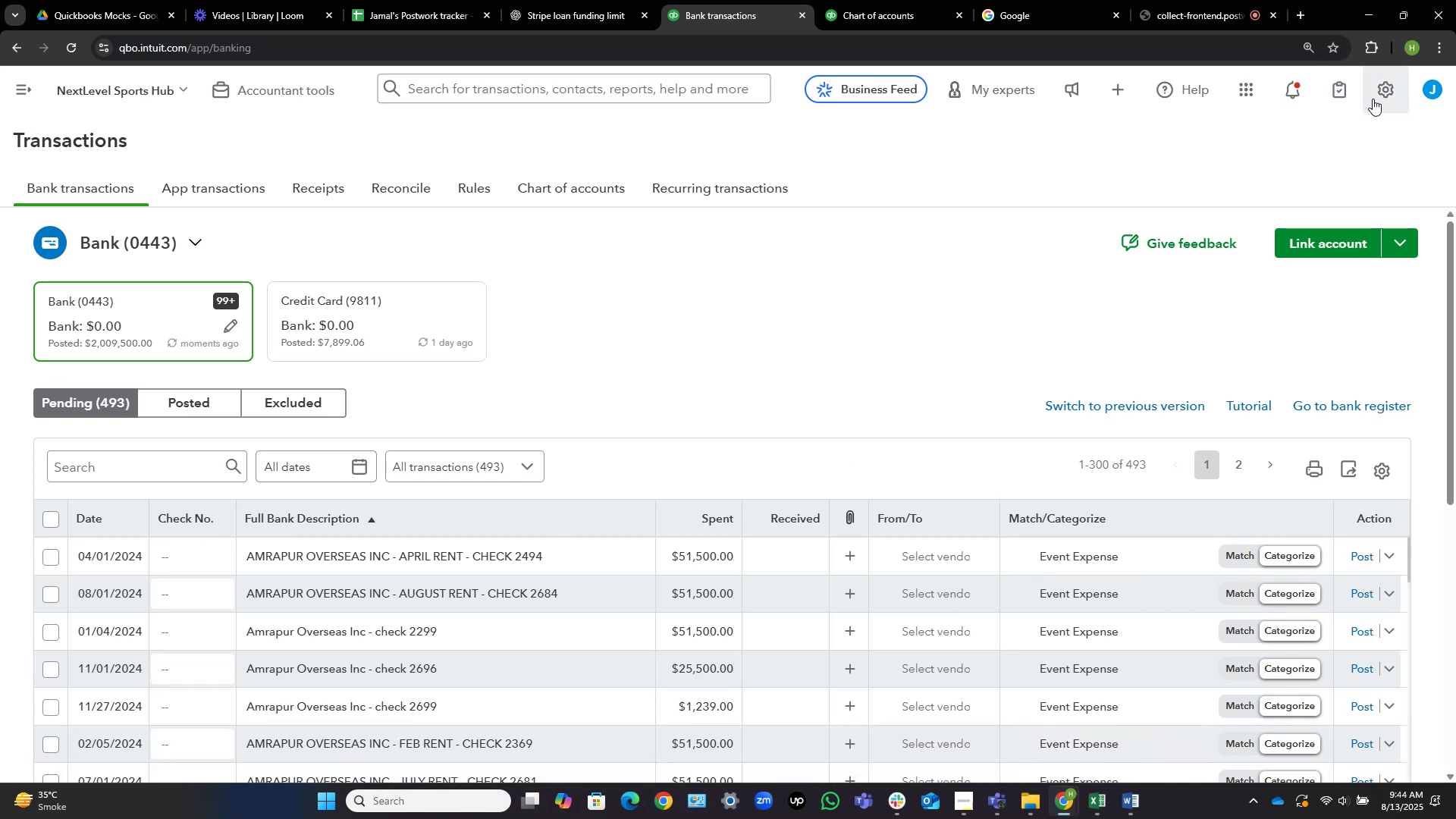 
left_click([1381, 99])
 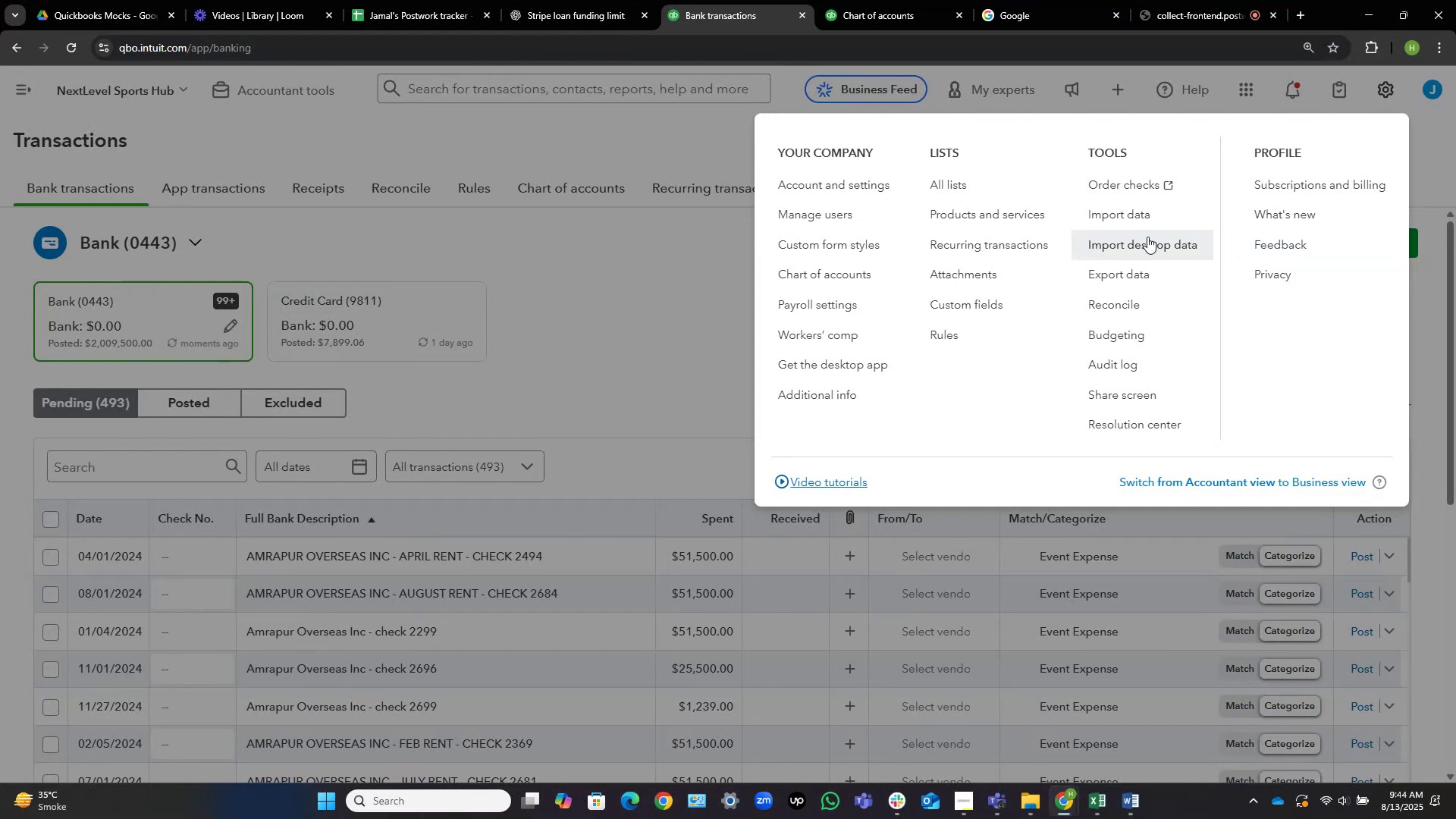 
left_click([1127, 222])
 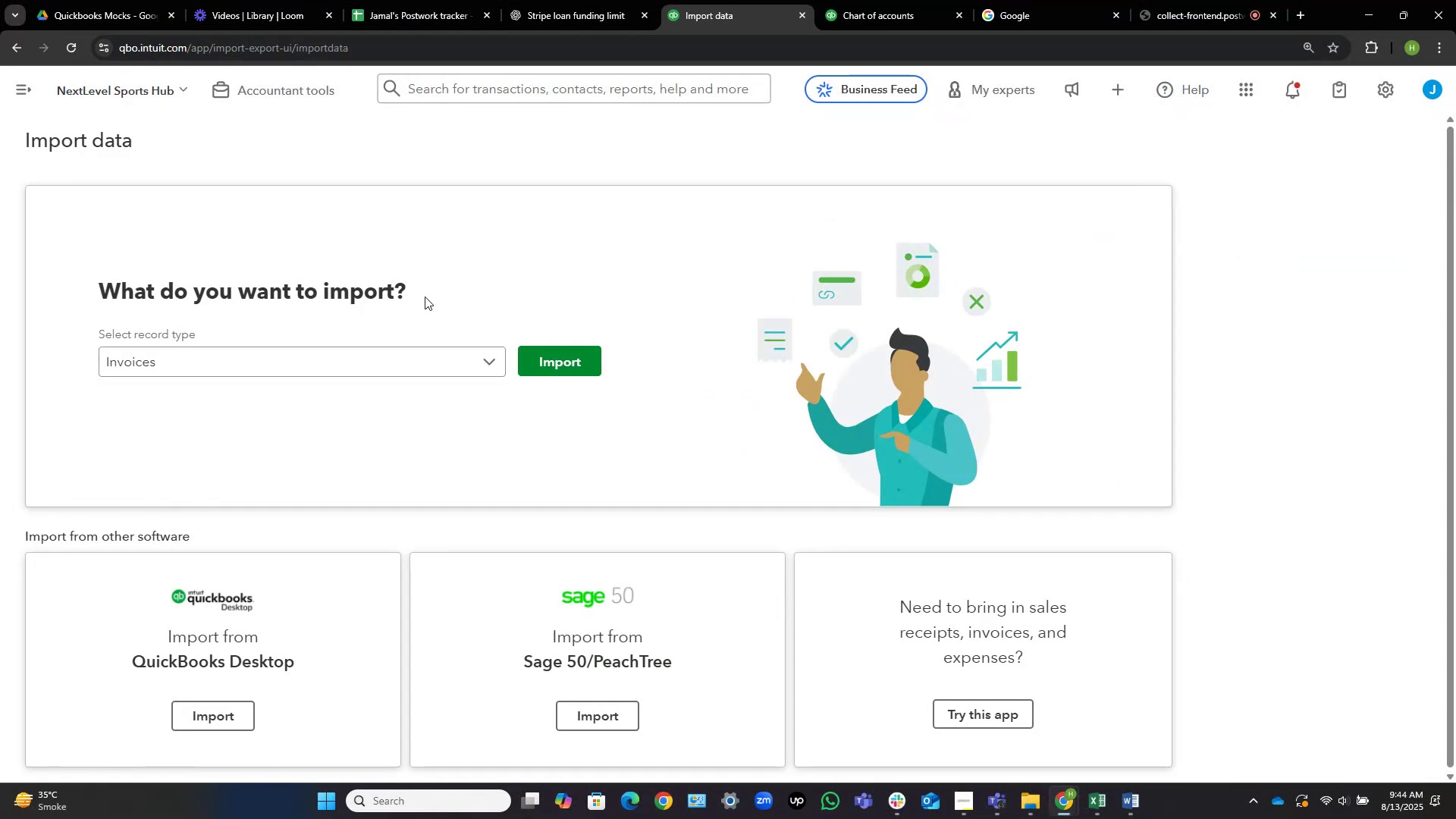 
left_click([413, 358])
 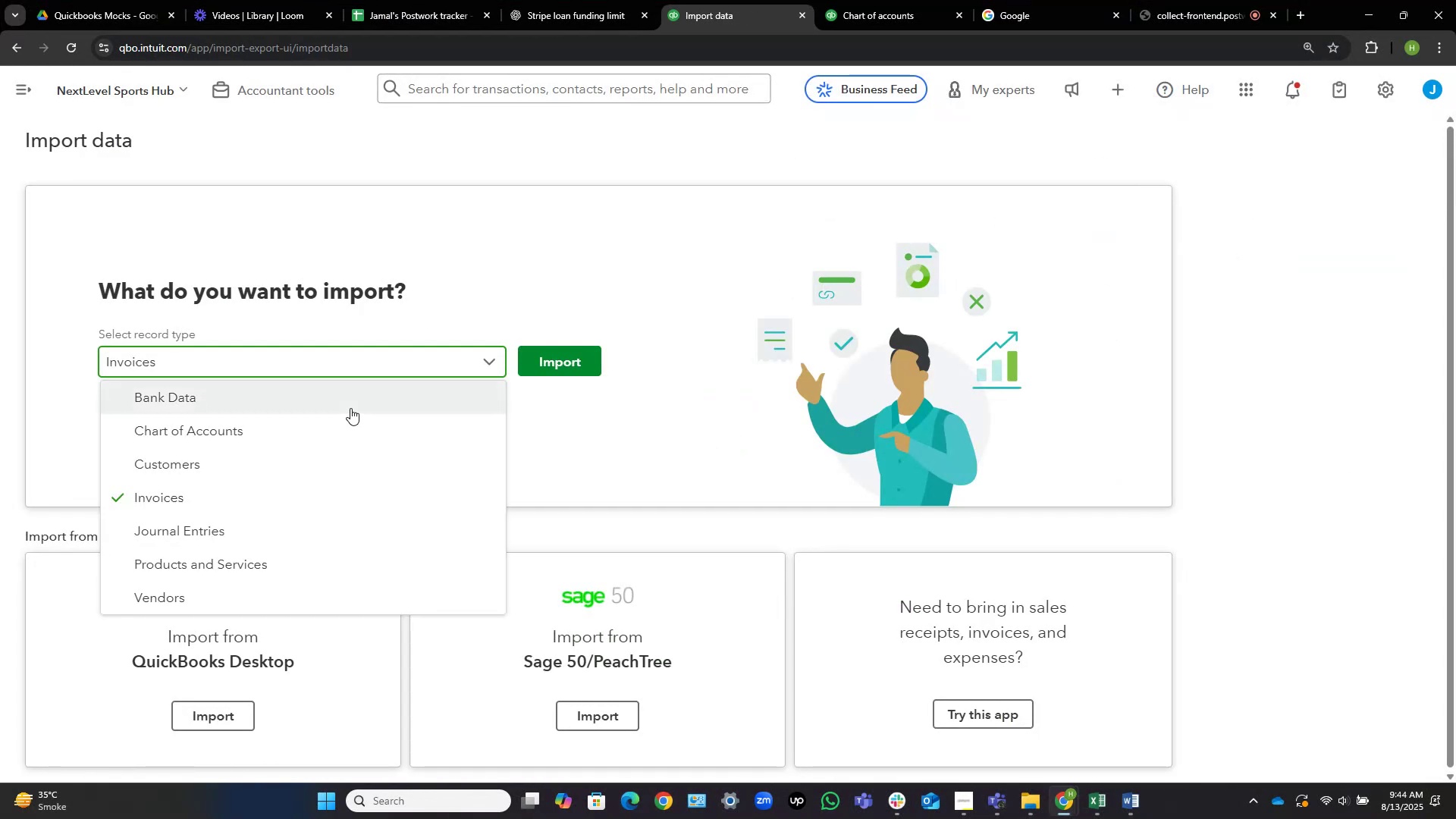 
left_click([350, 407])
 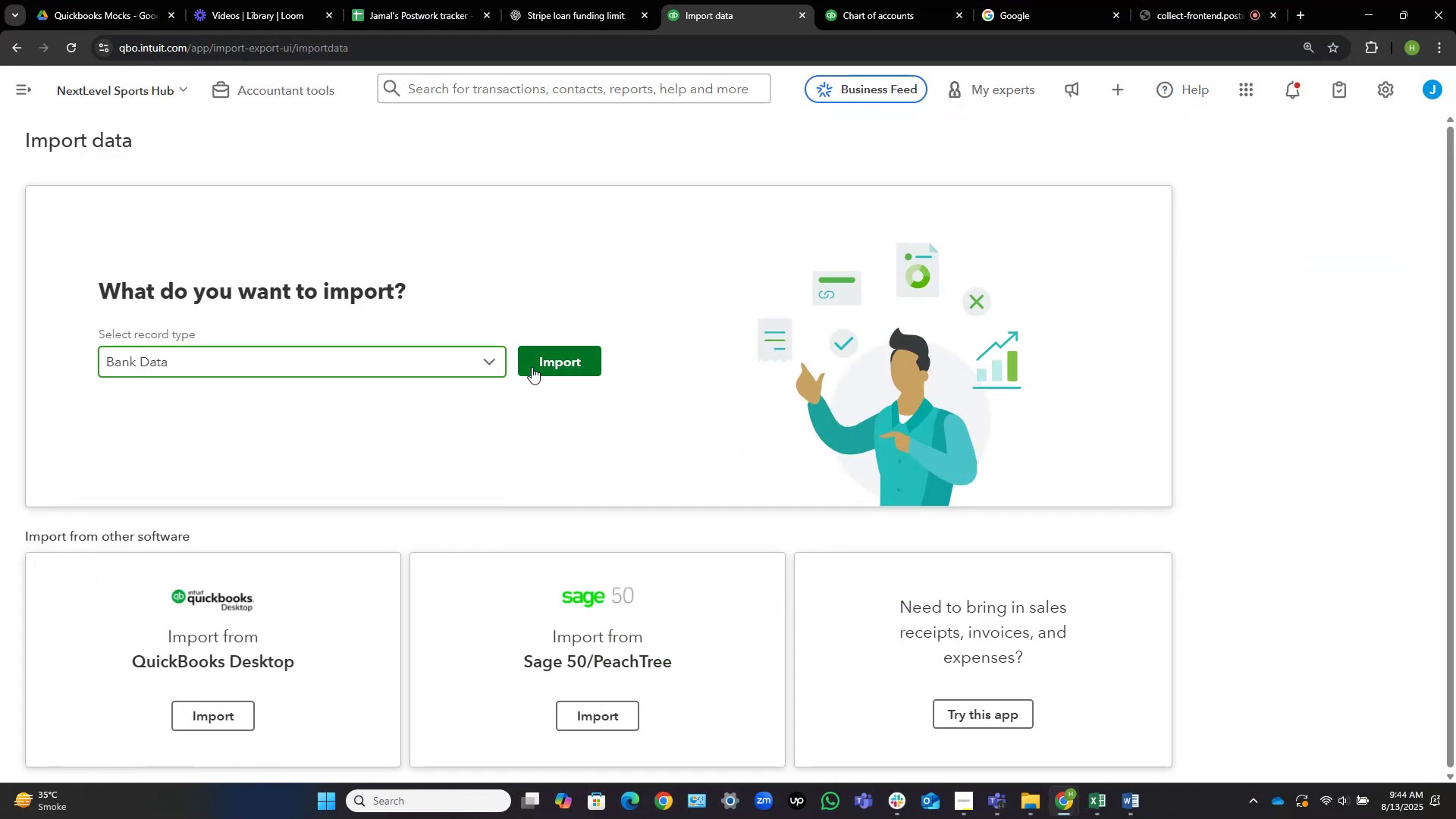 
left_click([543, 363])
 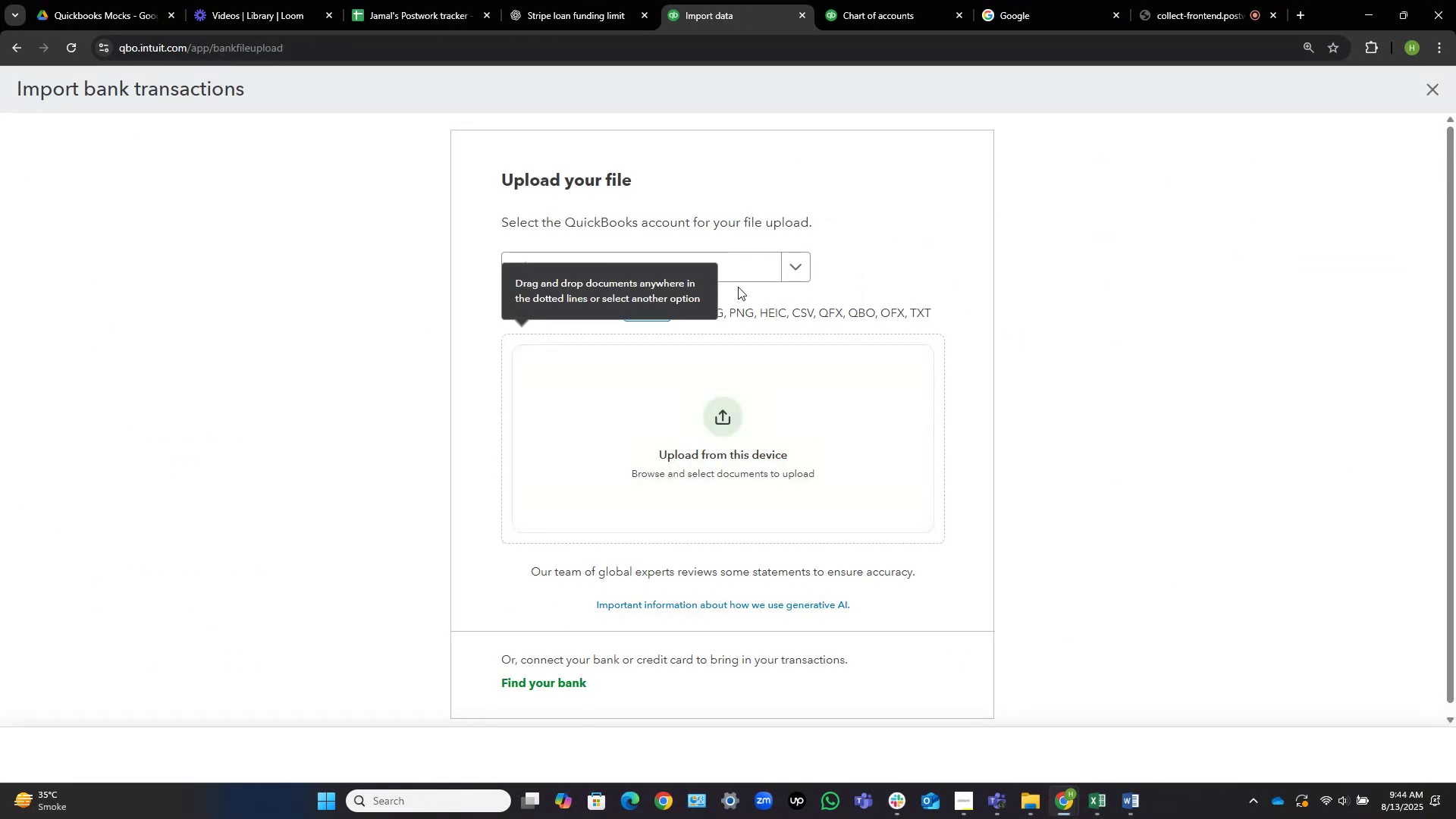 
left_click_drag(start_coordinate=[743, 266], to_coordinate=[737, 269])
 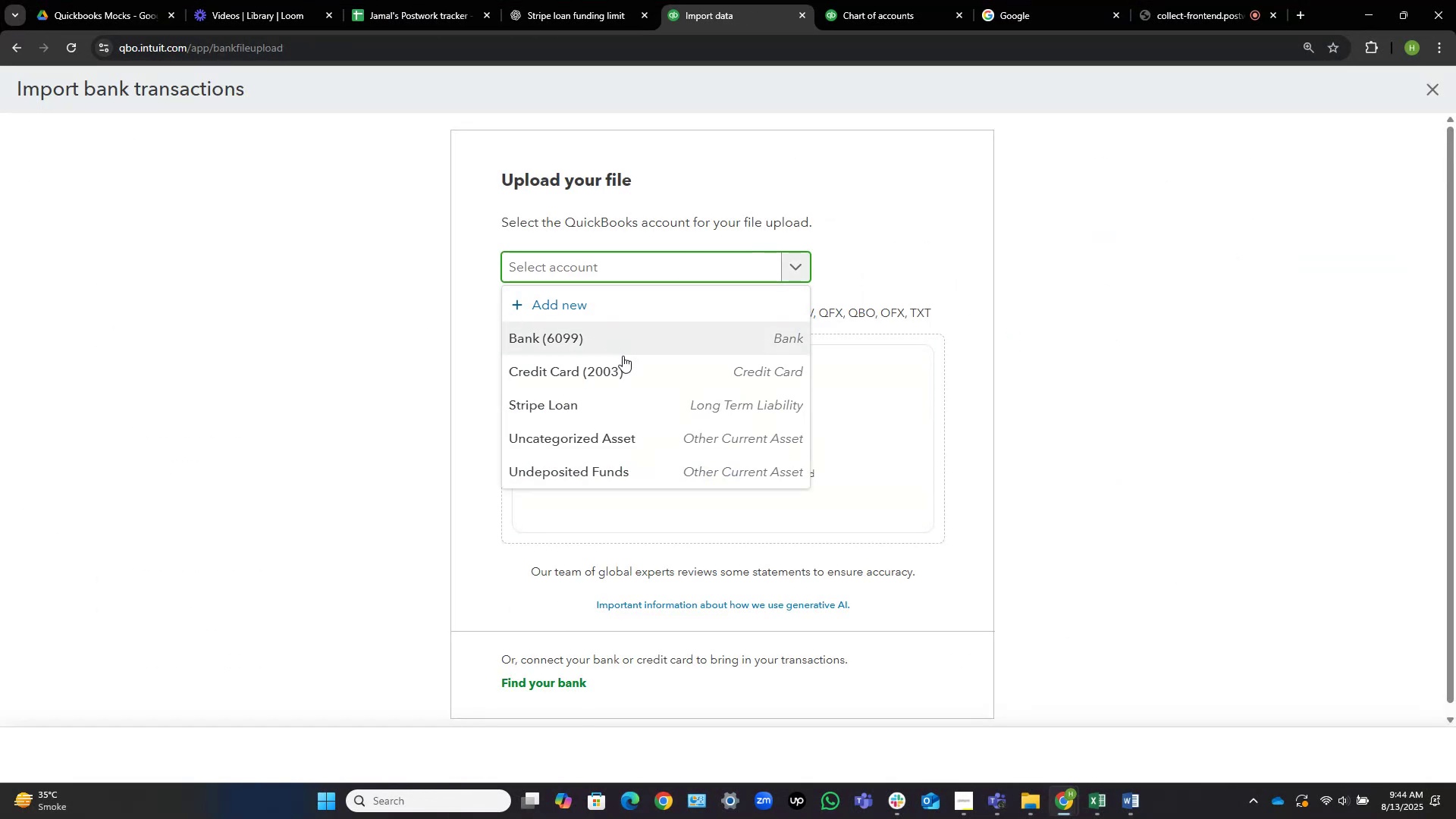 
left_click([624, 365])
 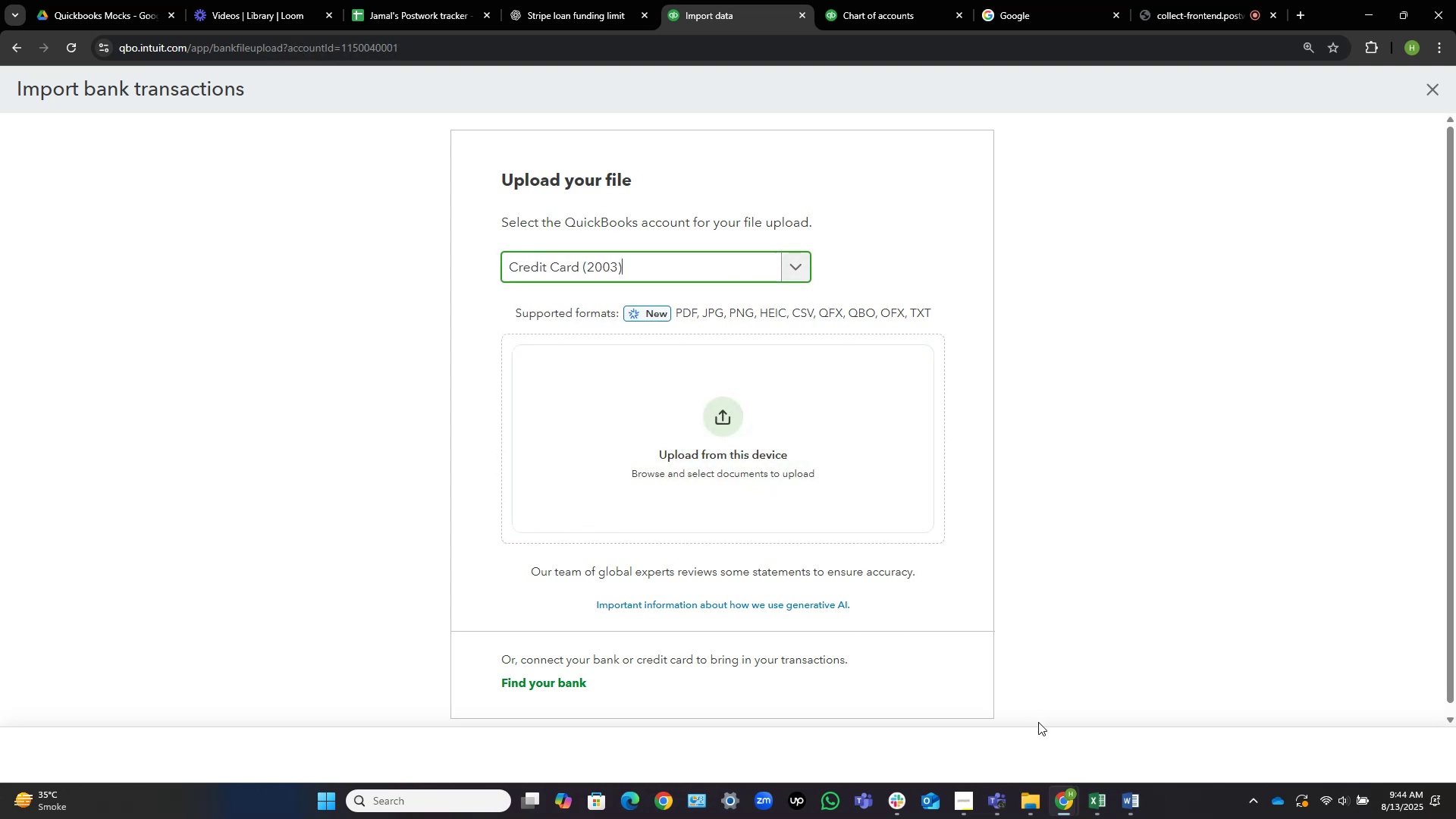 
left_click([1033, 801])
 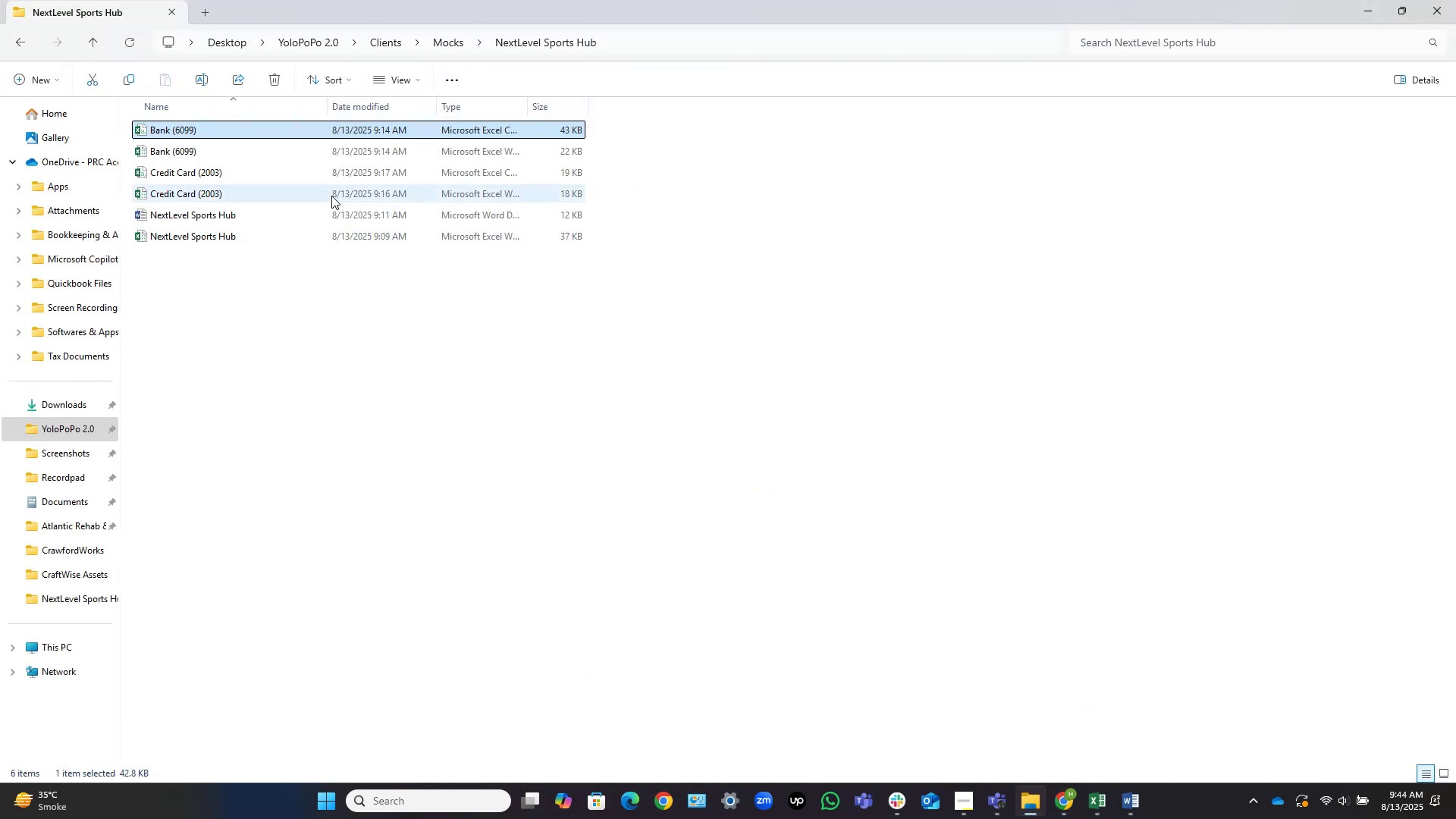 
left_click([358, 169])
 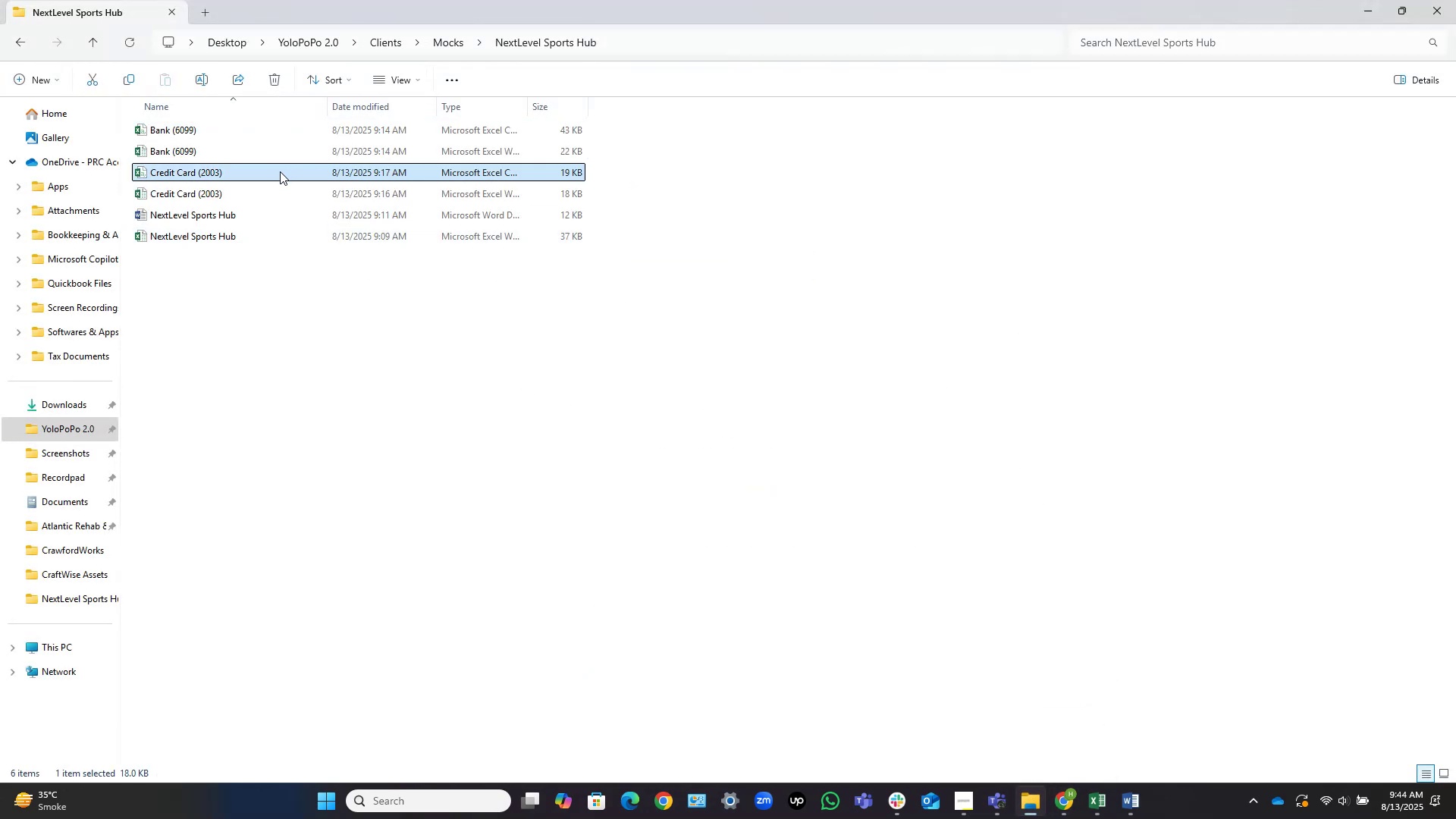 
left_click_drag(start_coordinate=[278, 171], to_coordinate=[731, 460])
 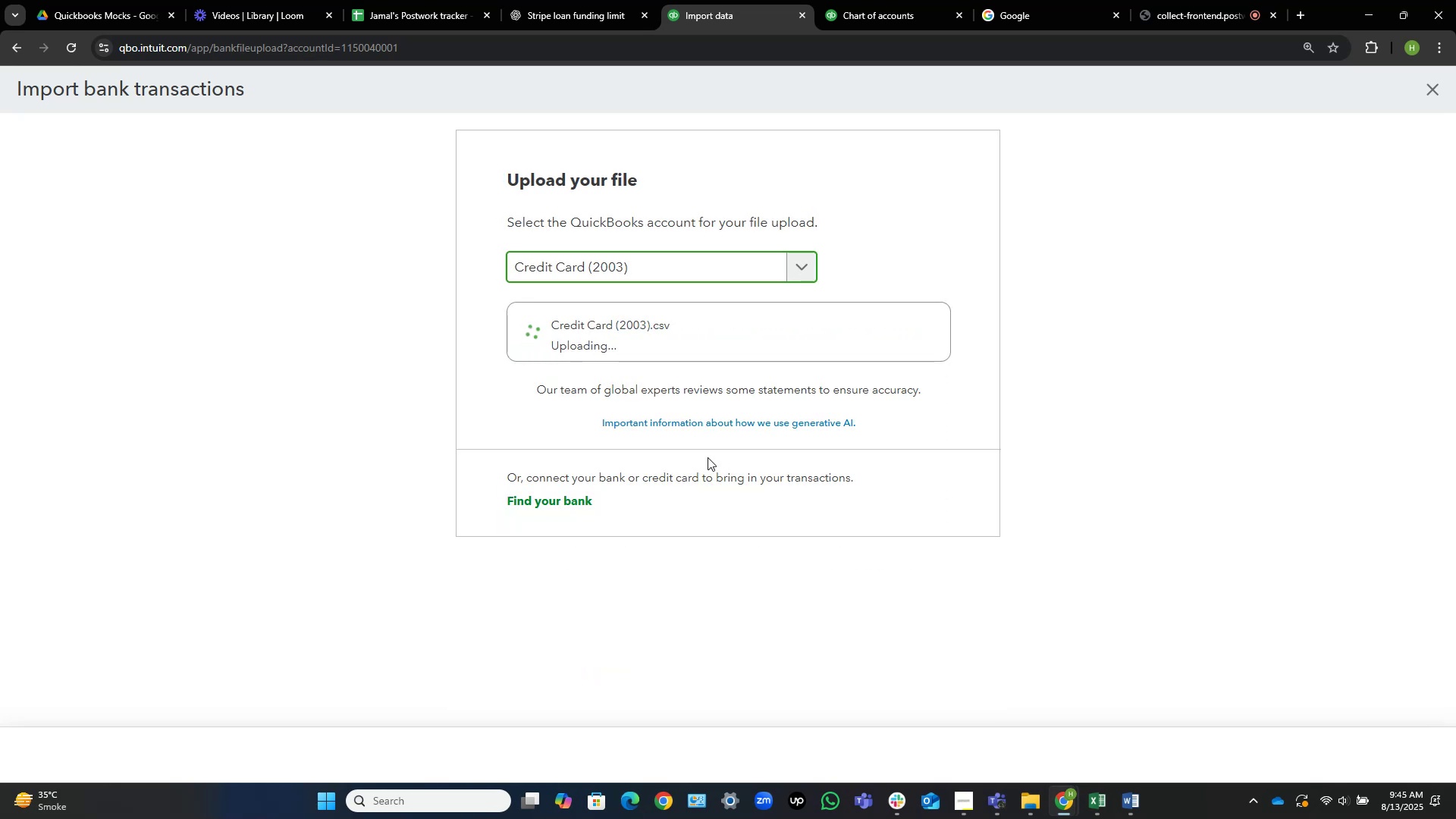 
wait(14.46)
 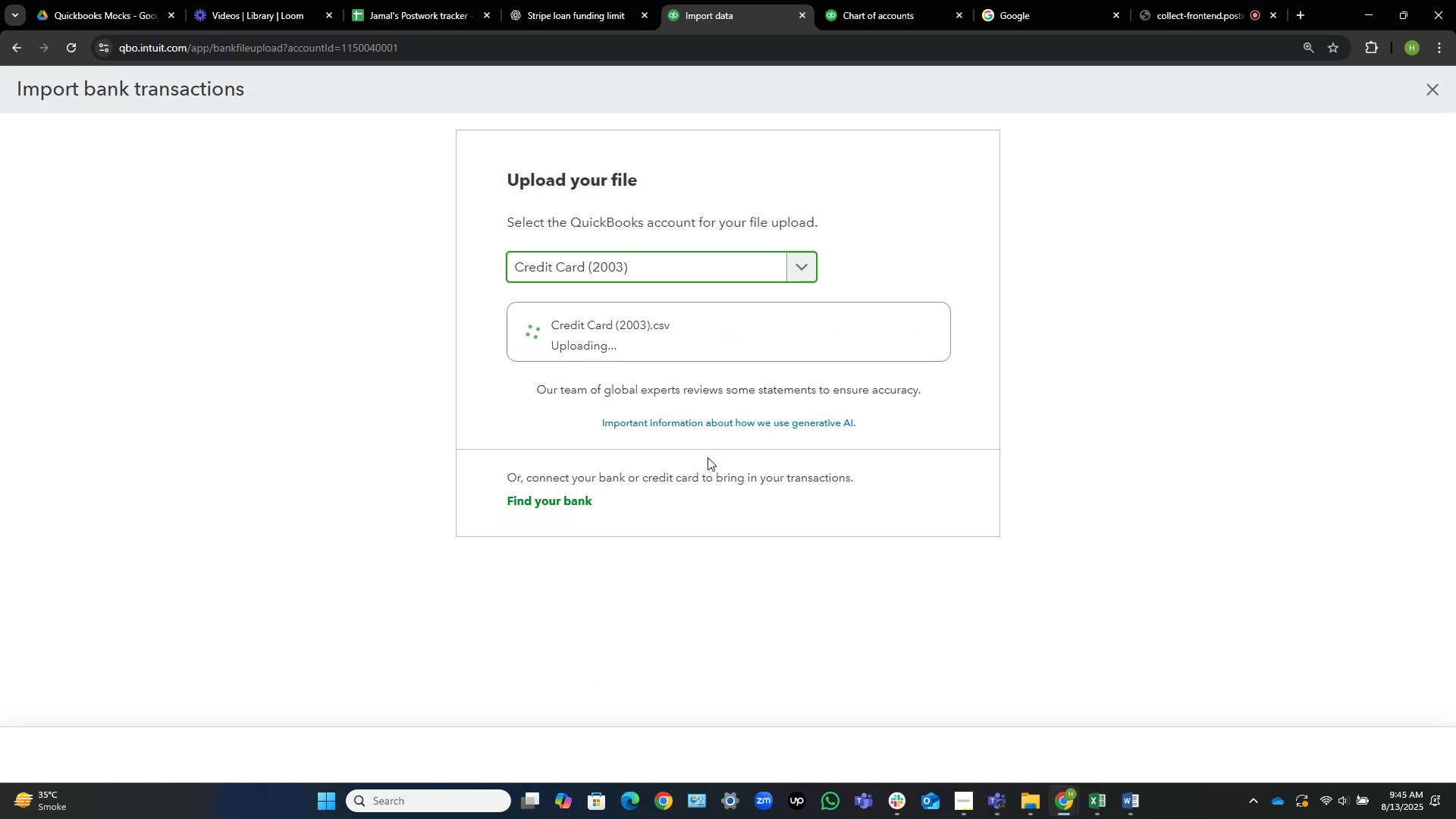 
mouse_move([635, 362])
 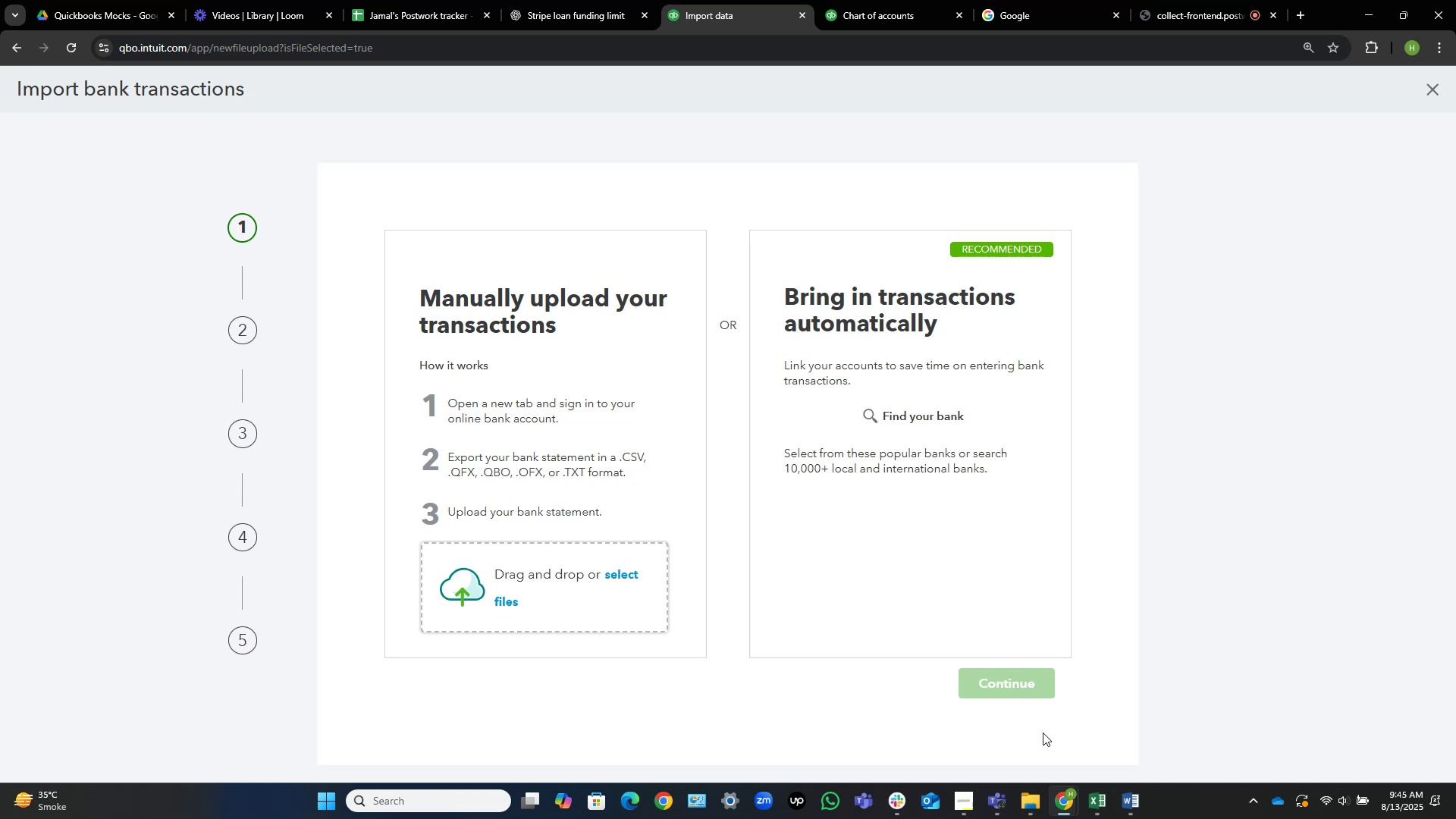 
left_click([1024, 808])
 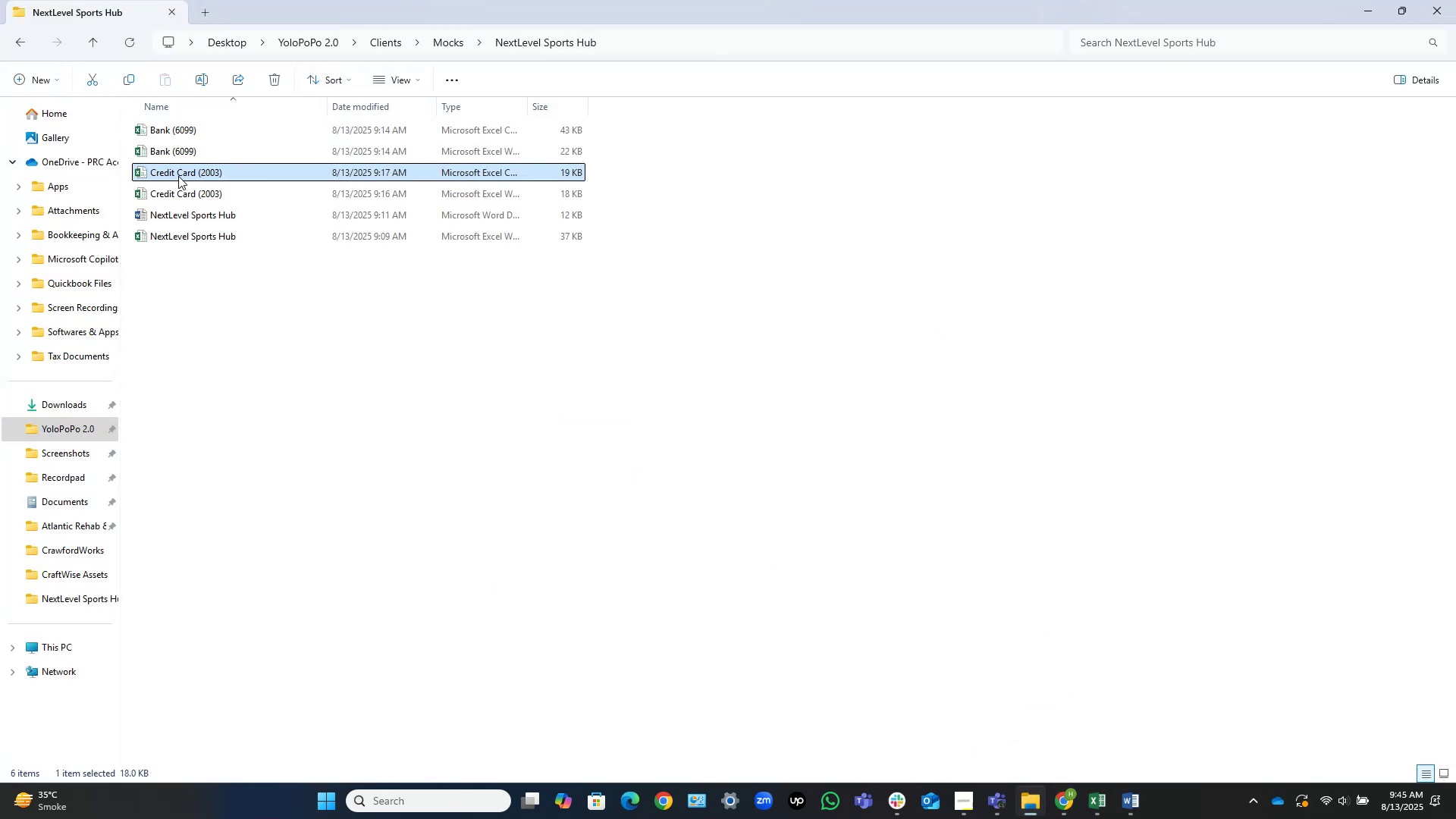 
left_click_drag(start_coordinate=[180, 172], to_coordinate=[582, 585])
 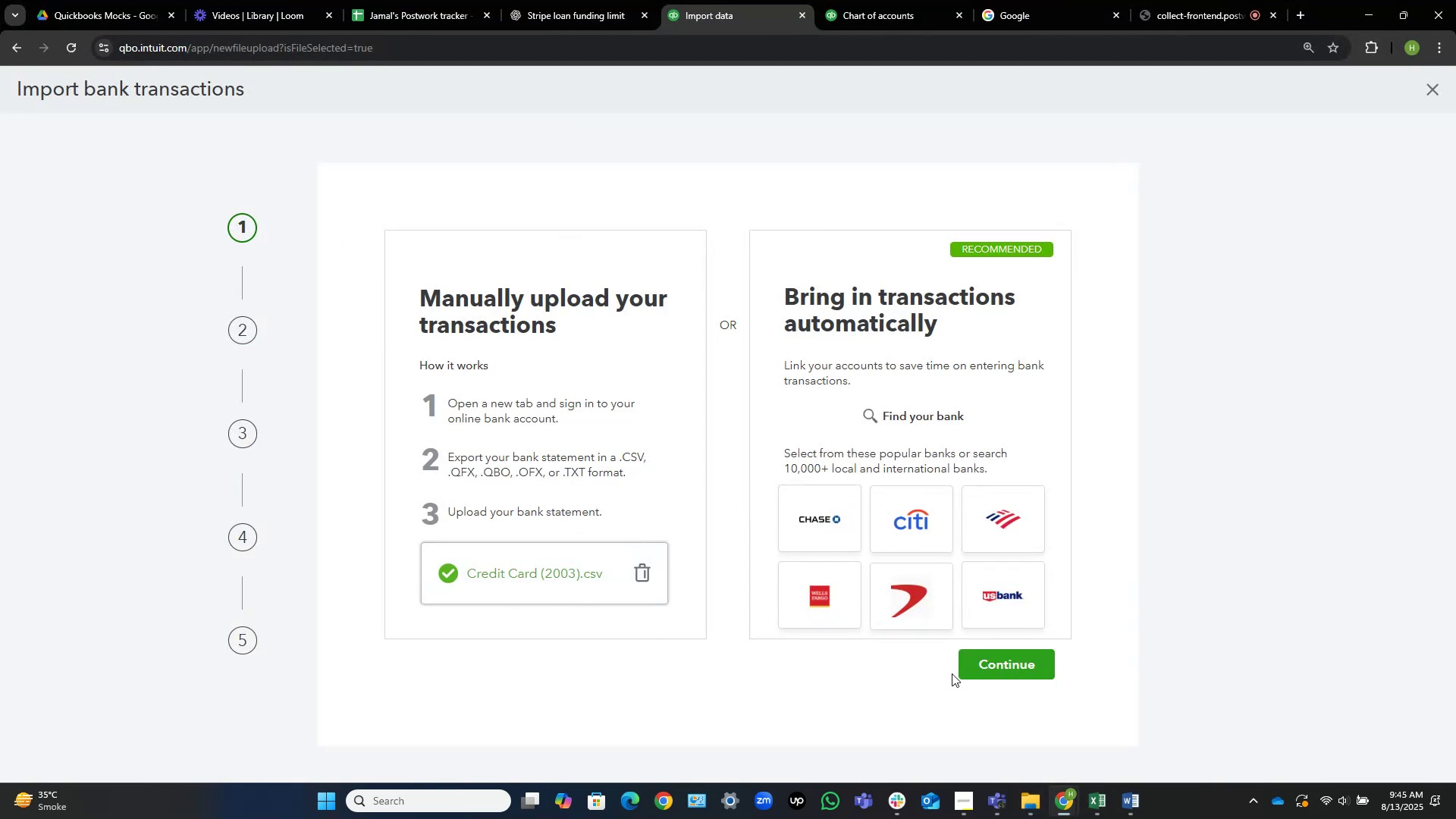 
left_click([989, 672])
 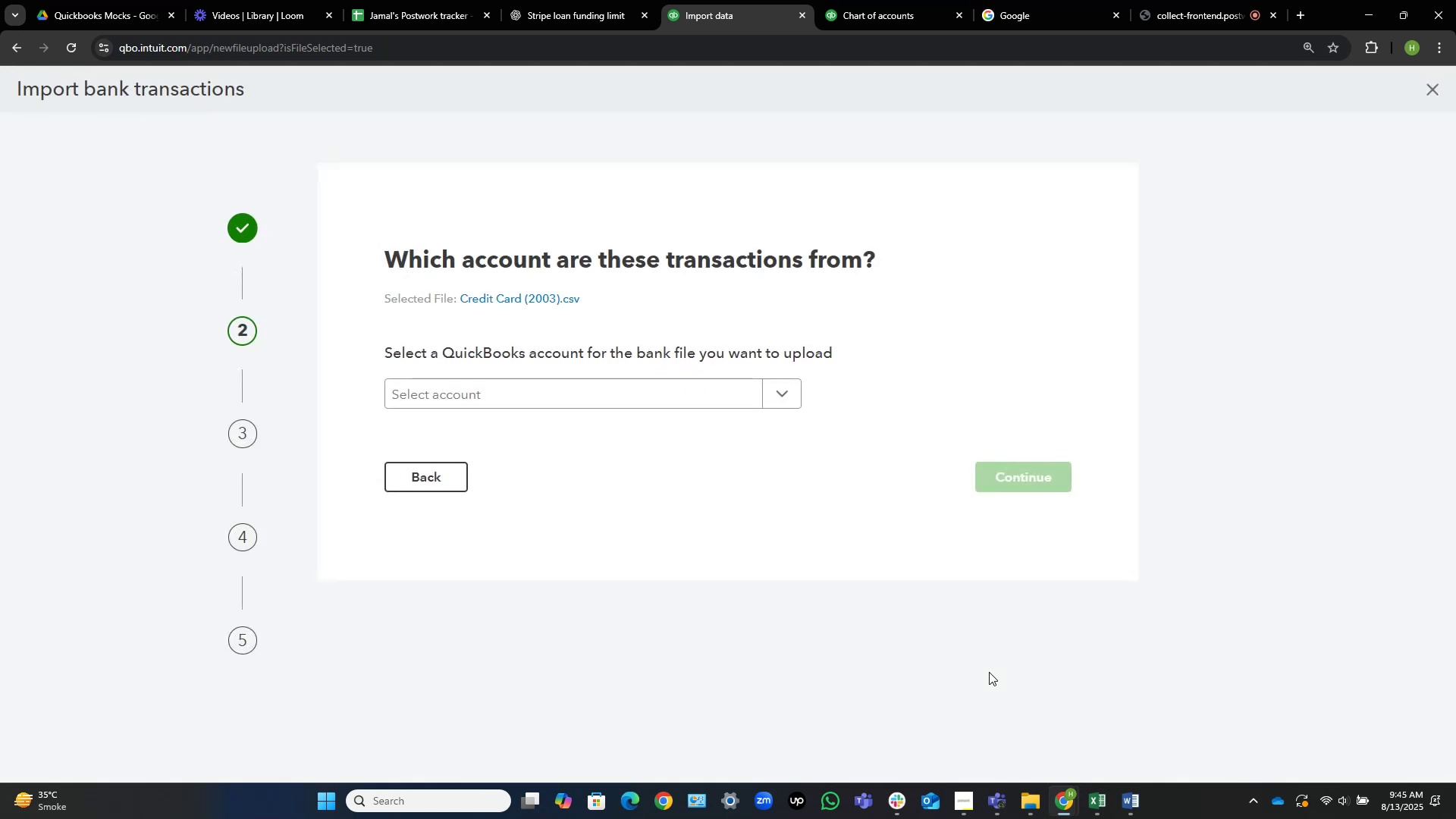 
wait(5.74)
 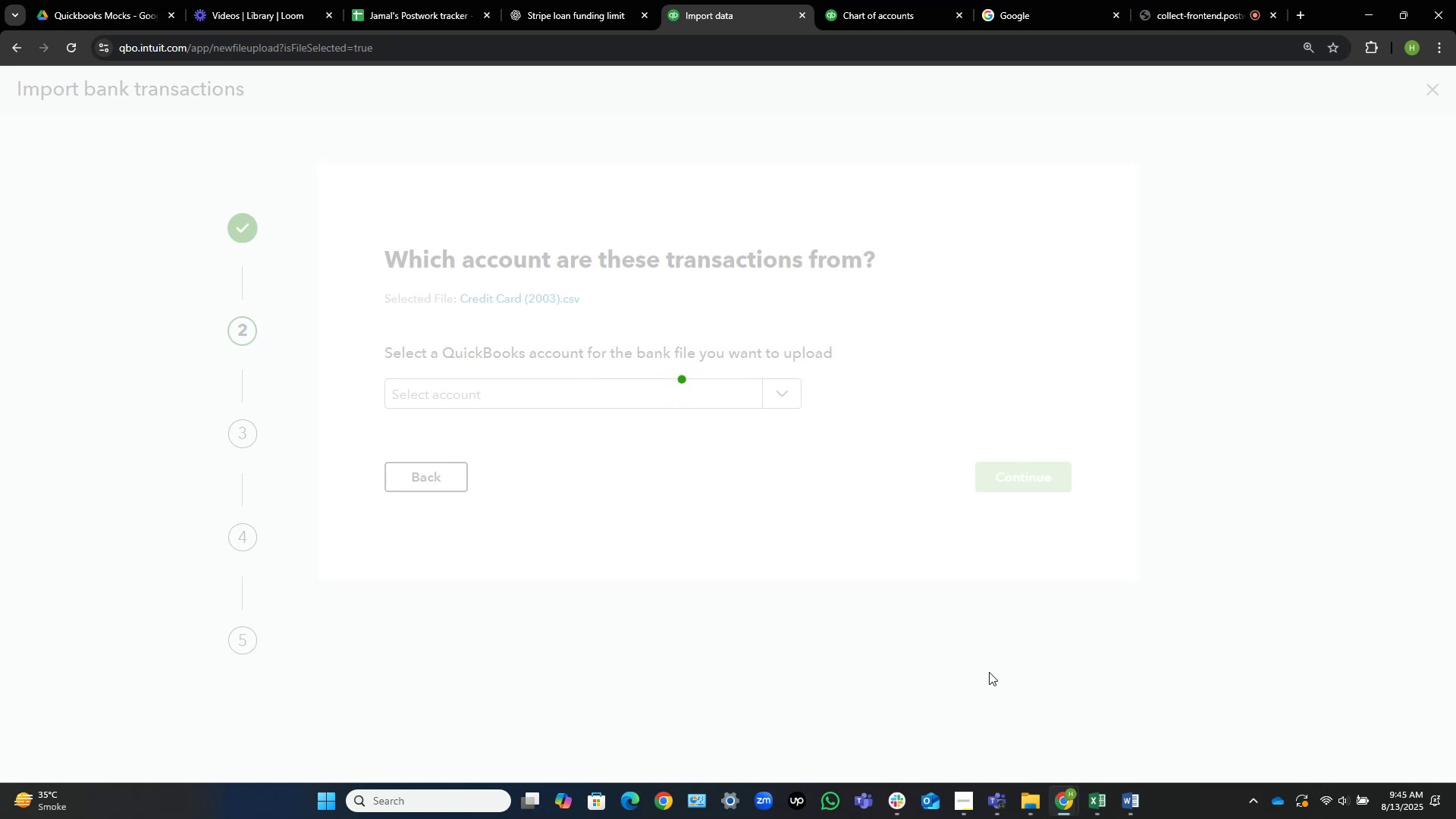 
left_click([566, 389])
 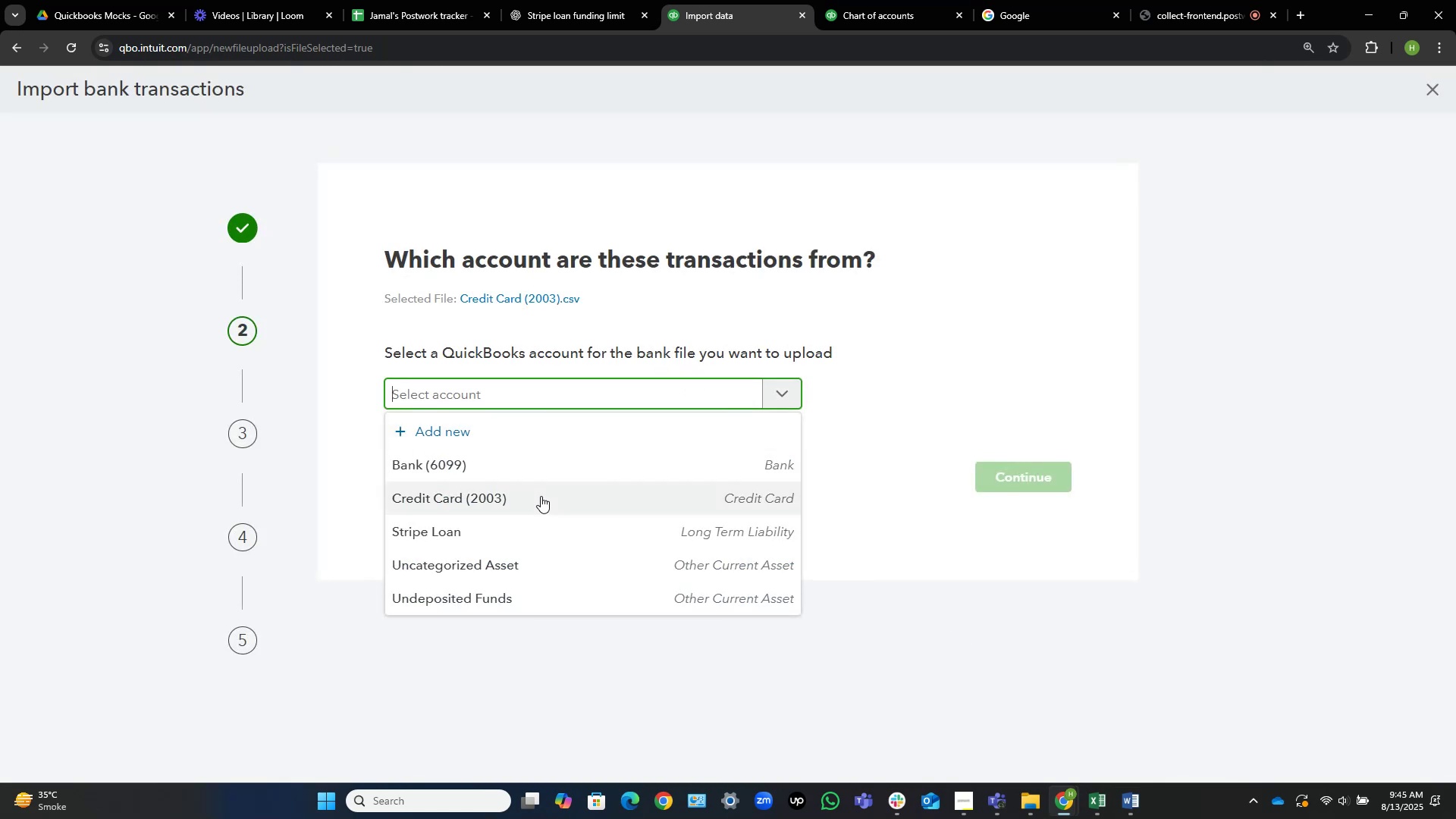 
left_click([541, 496])
 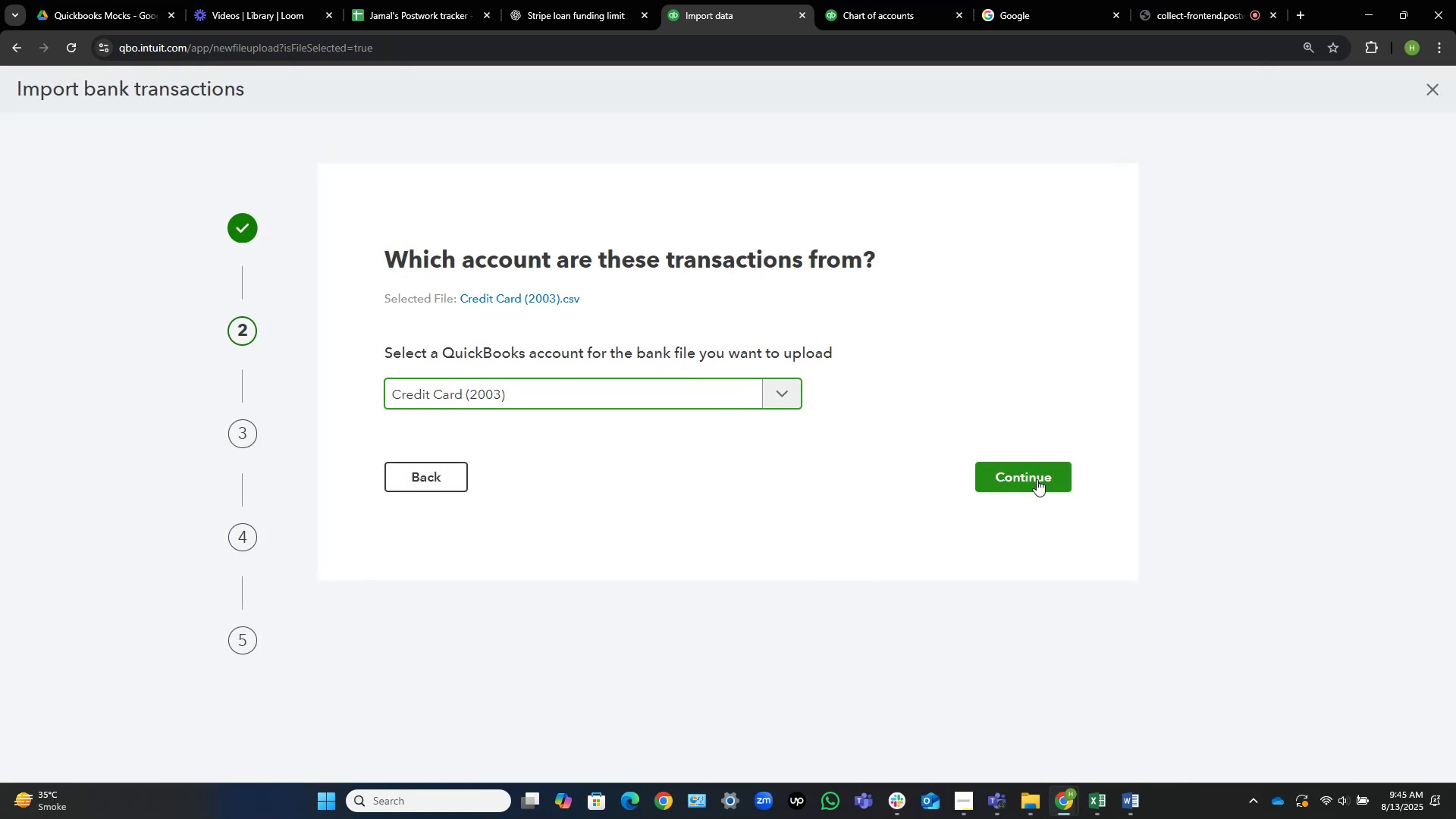 
left_click([1037, 479])
 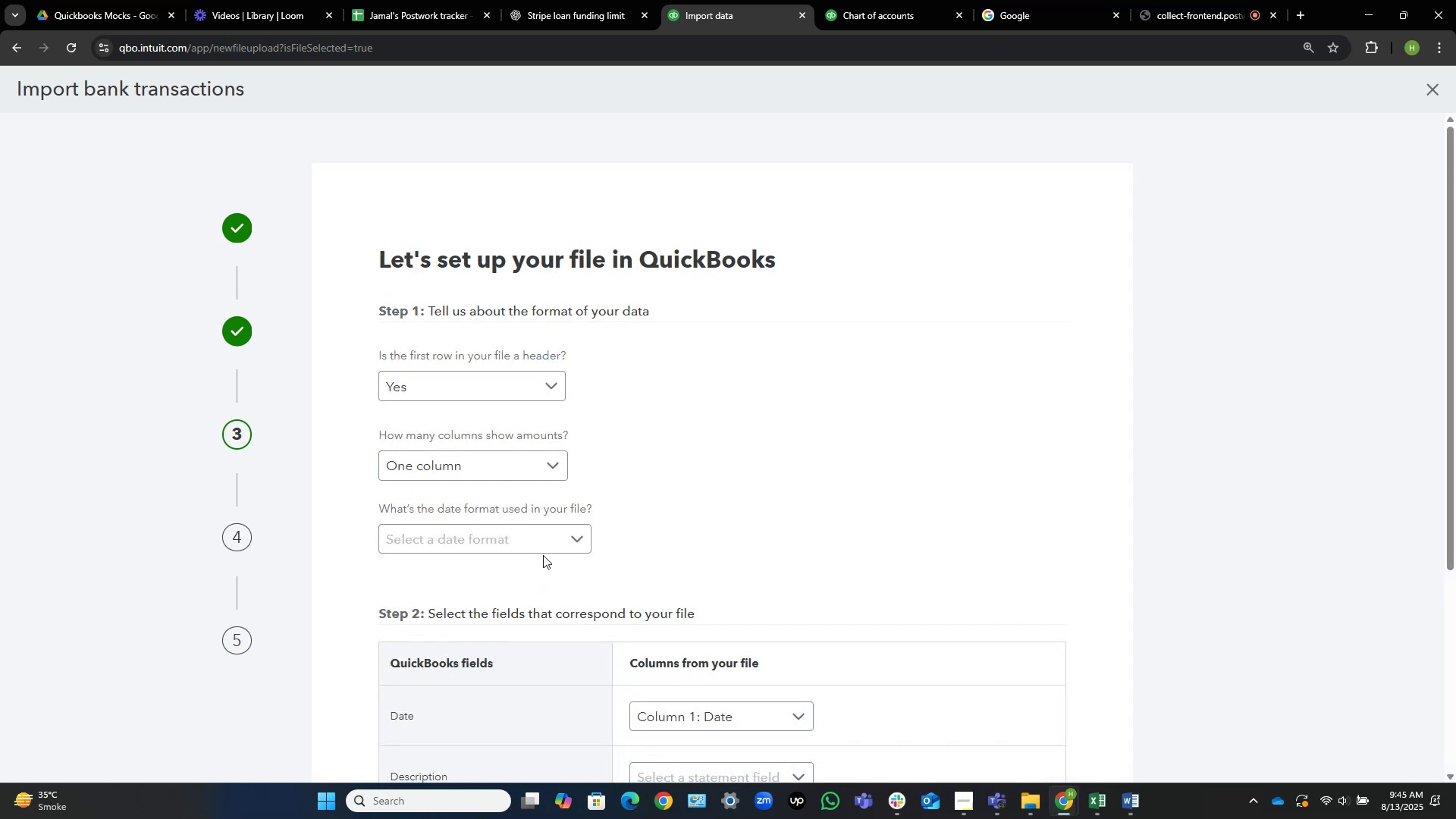 
left_click([541, 547])
 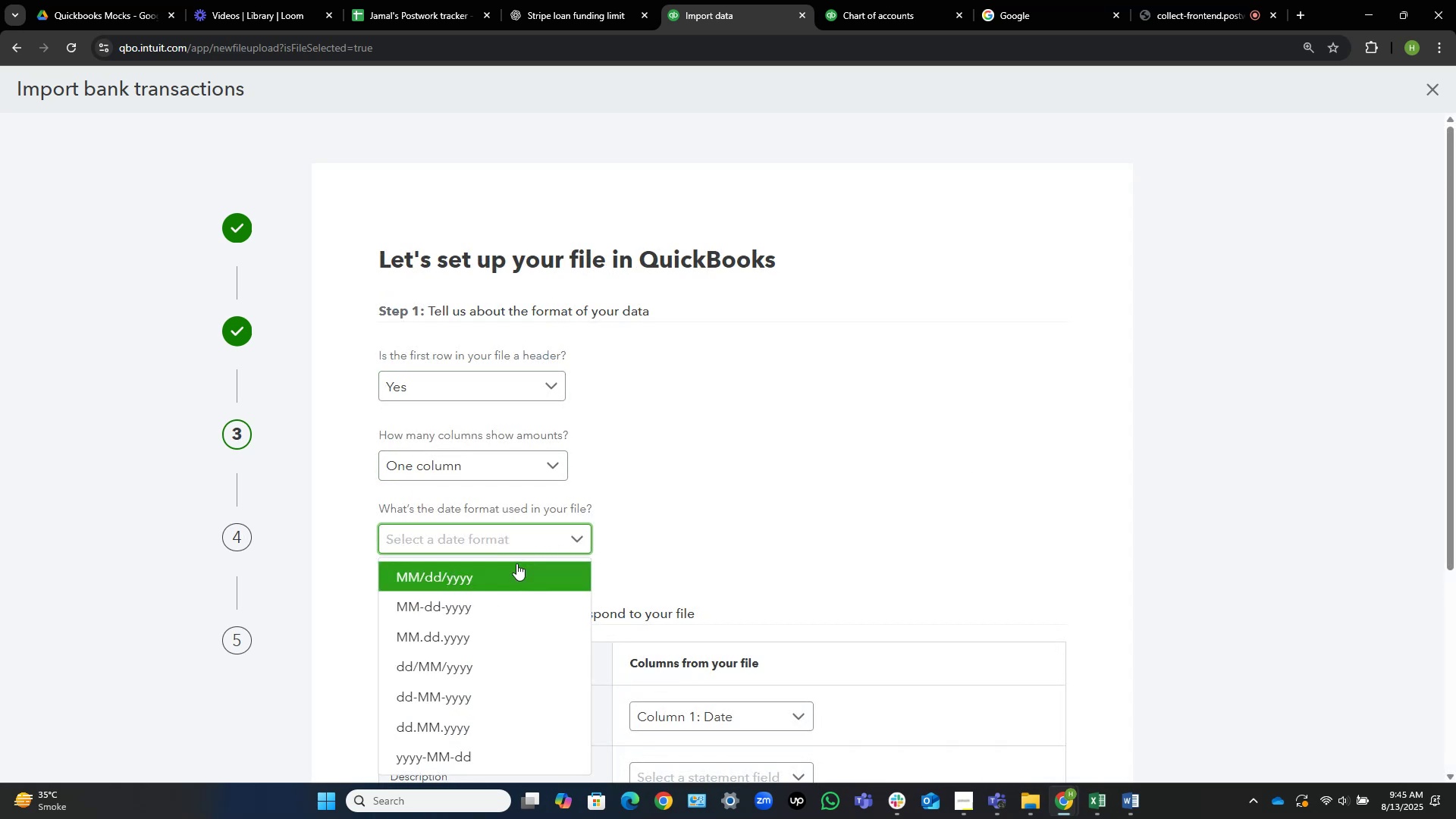 
left_click([510, 570])
 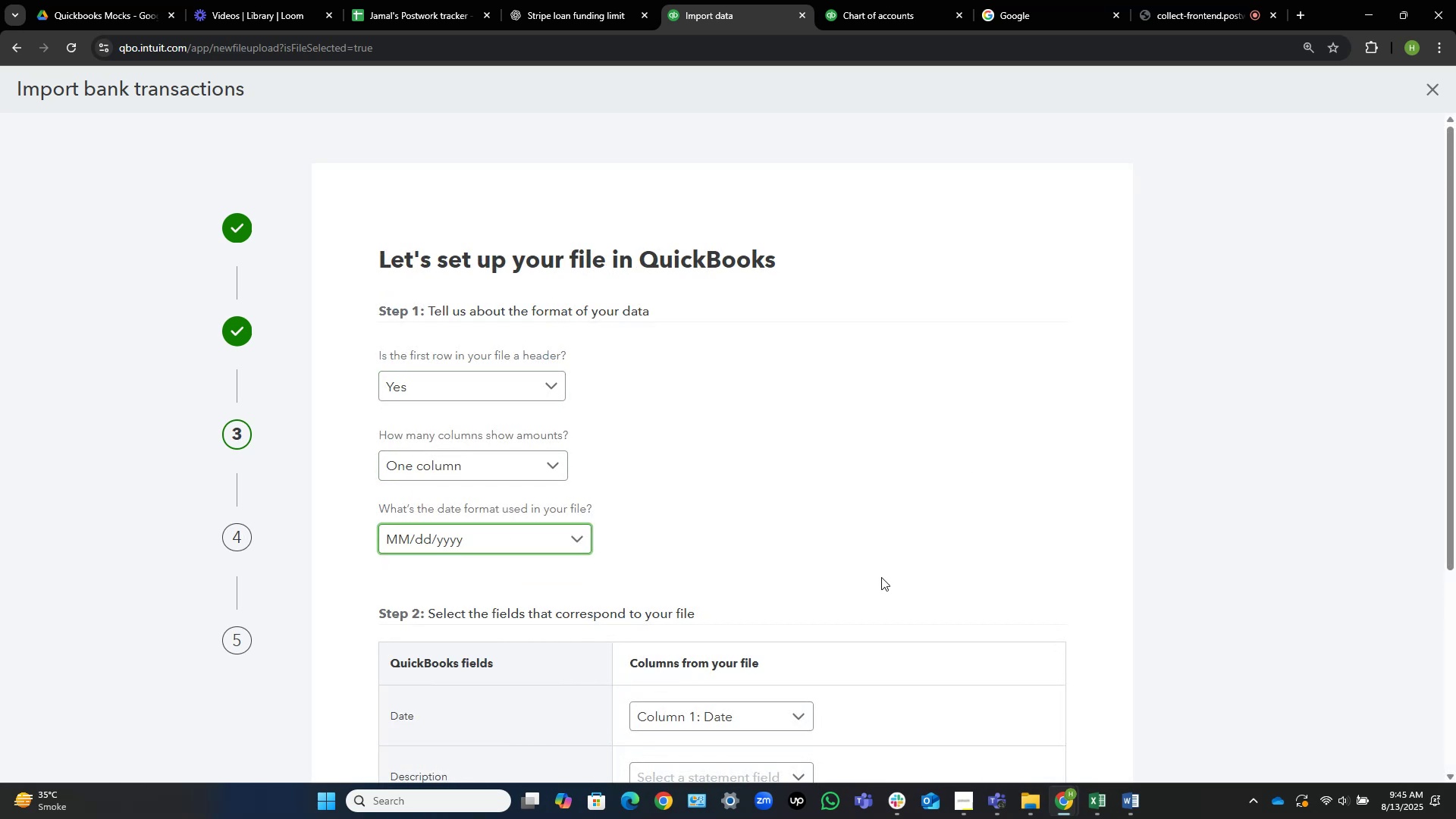 
scroll: coordinate [881, 577], scroll_direction: down, amount: 3.0
 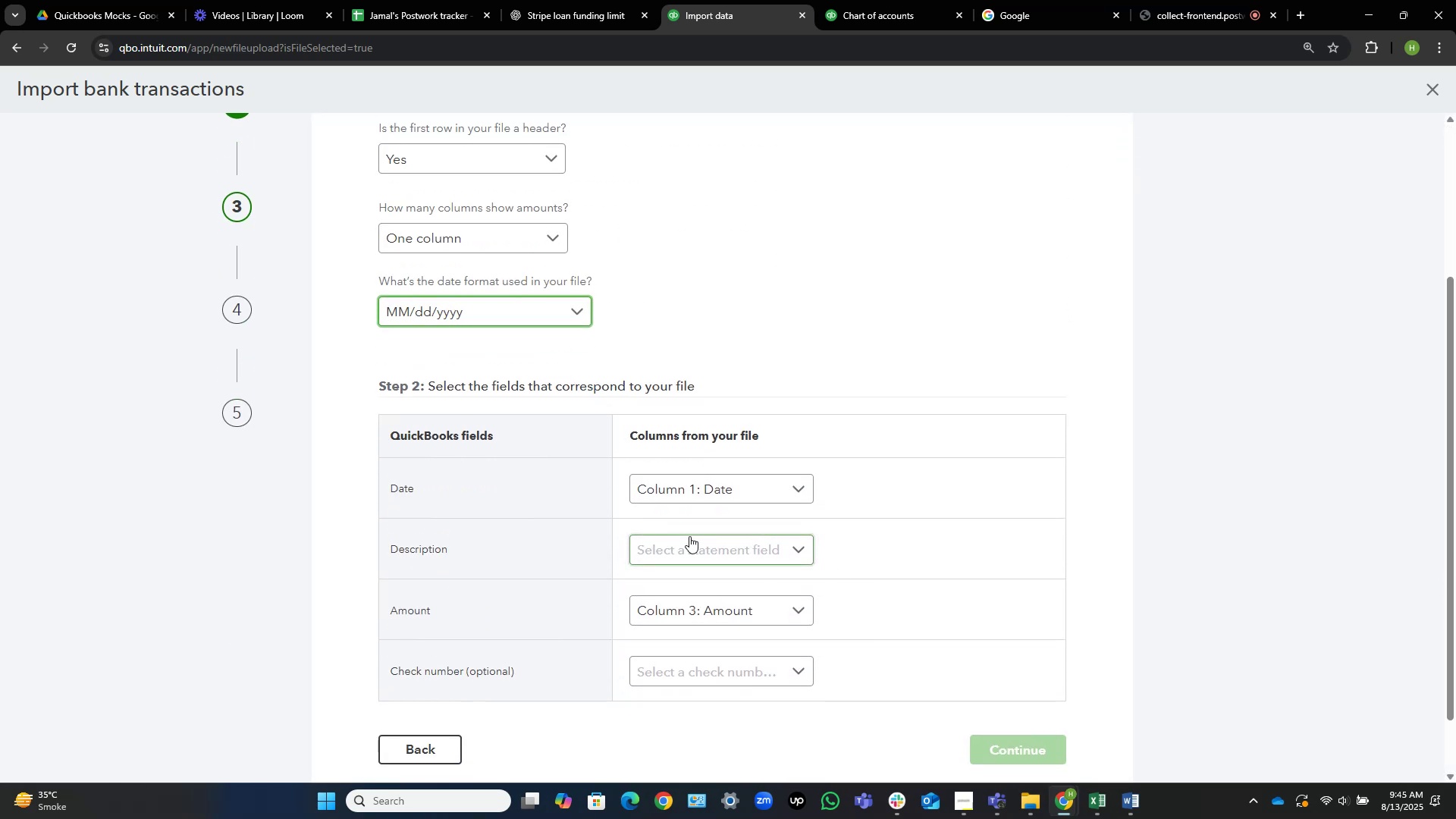 
left_click([689, 536])
 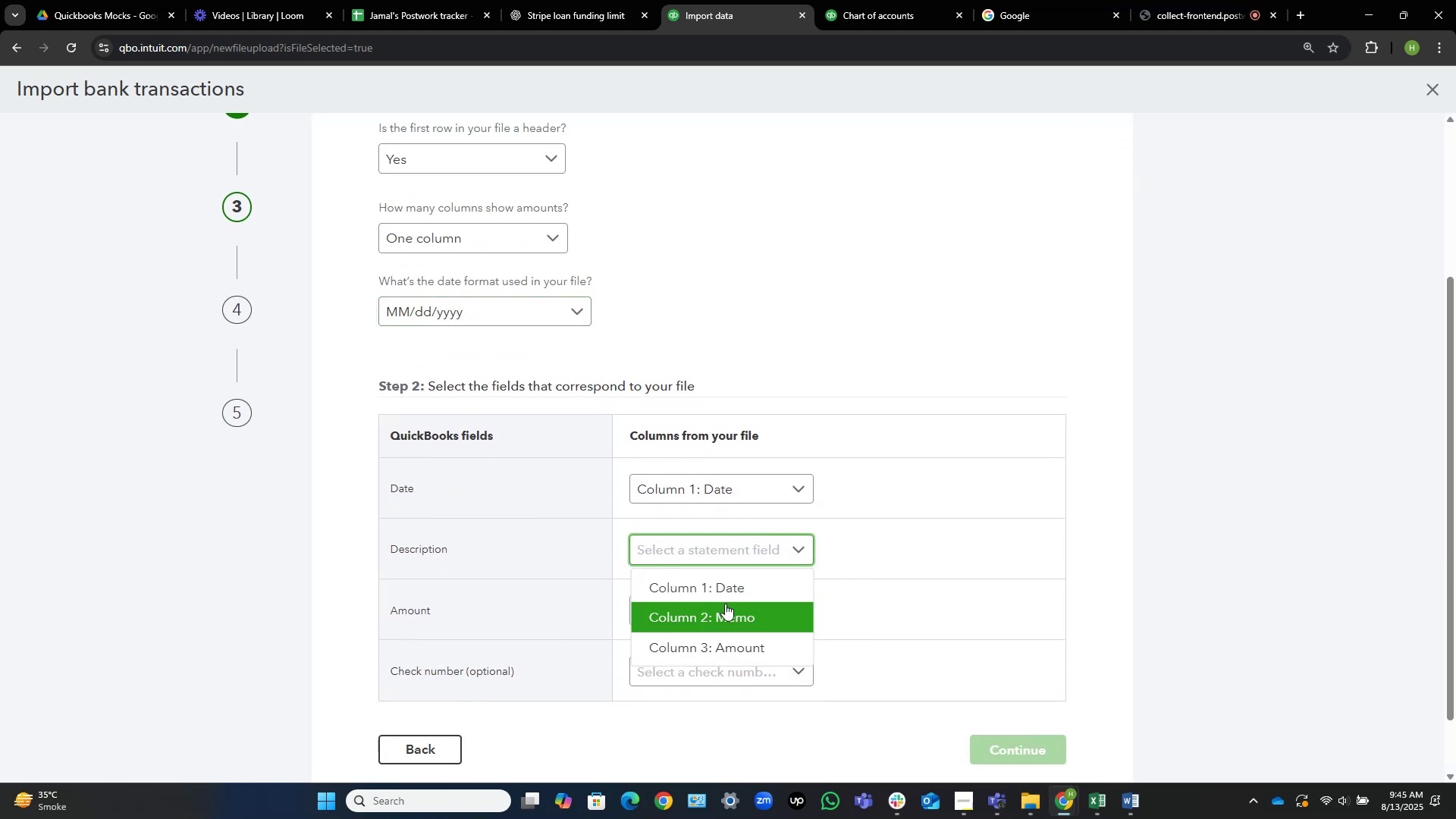 
left_click([725, 604])
 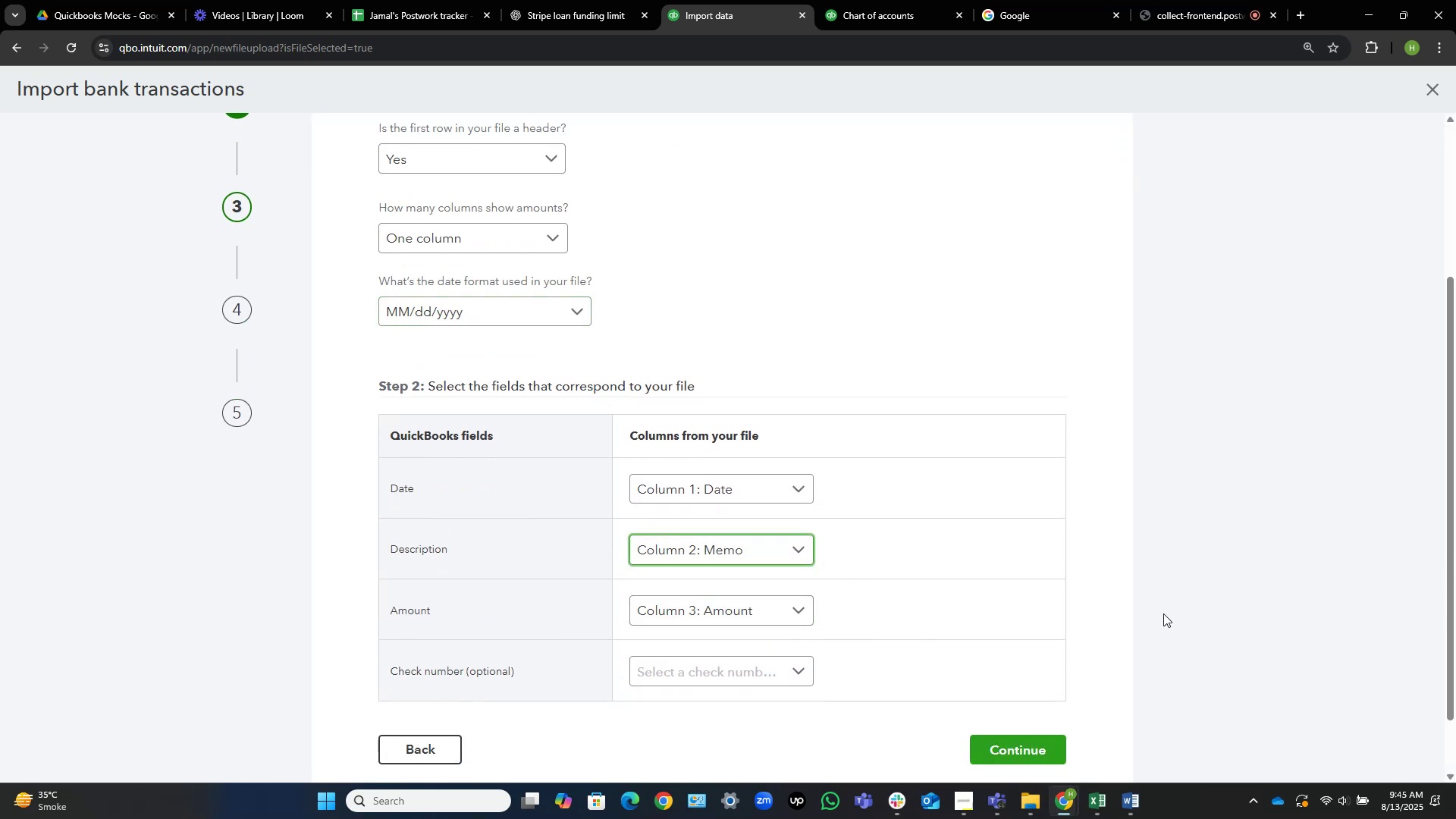 
double_click([1163, 613])
 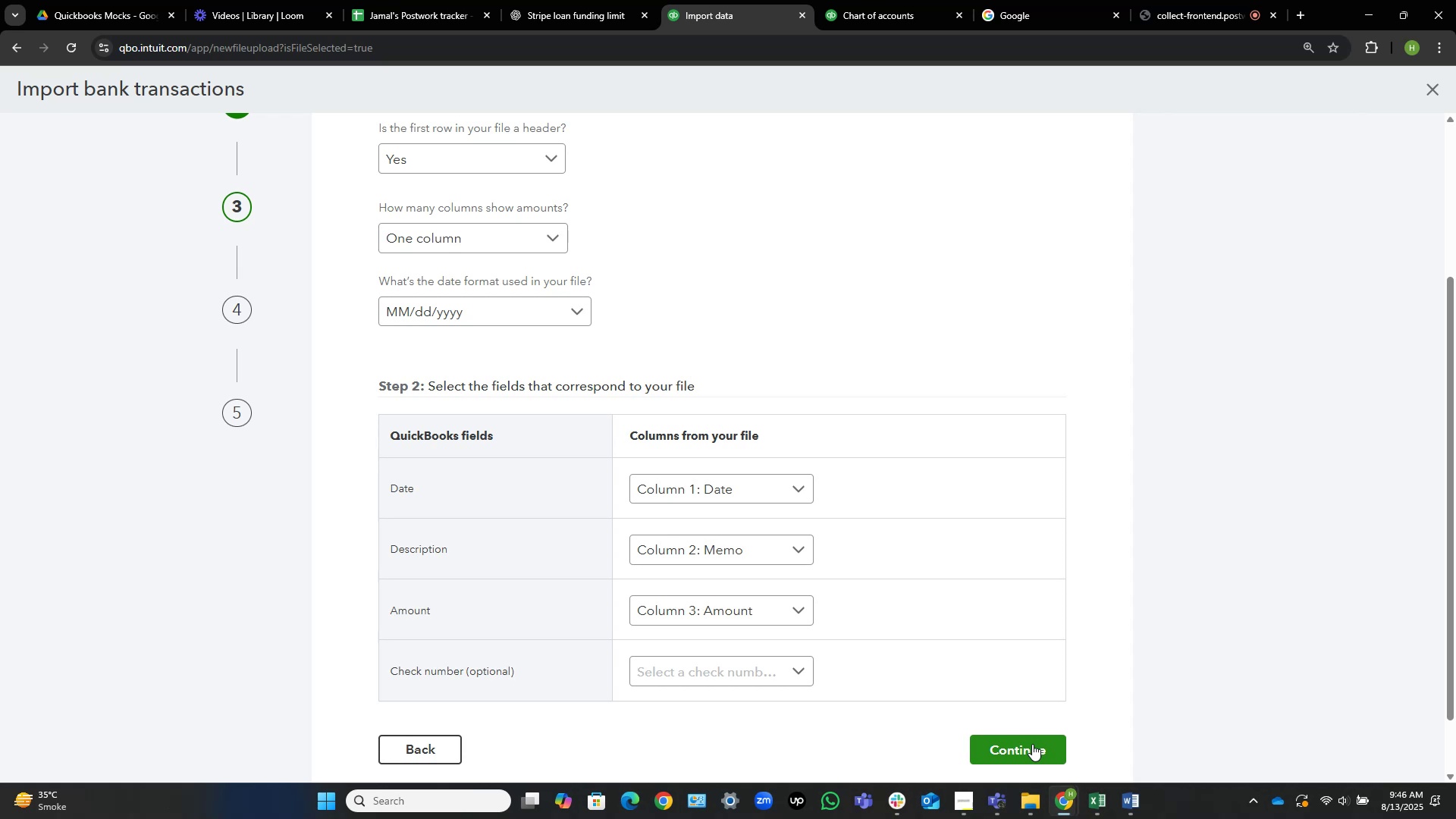 
wait(19.6)
 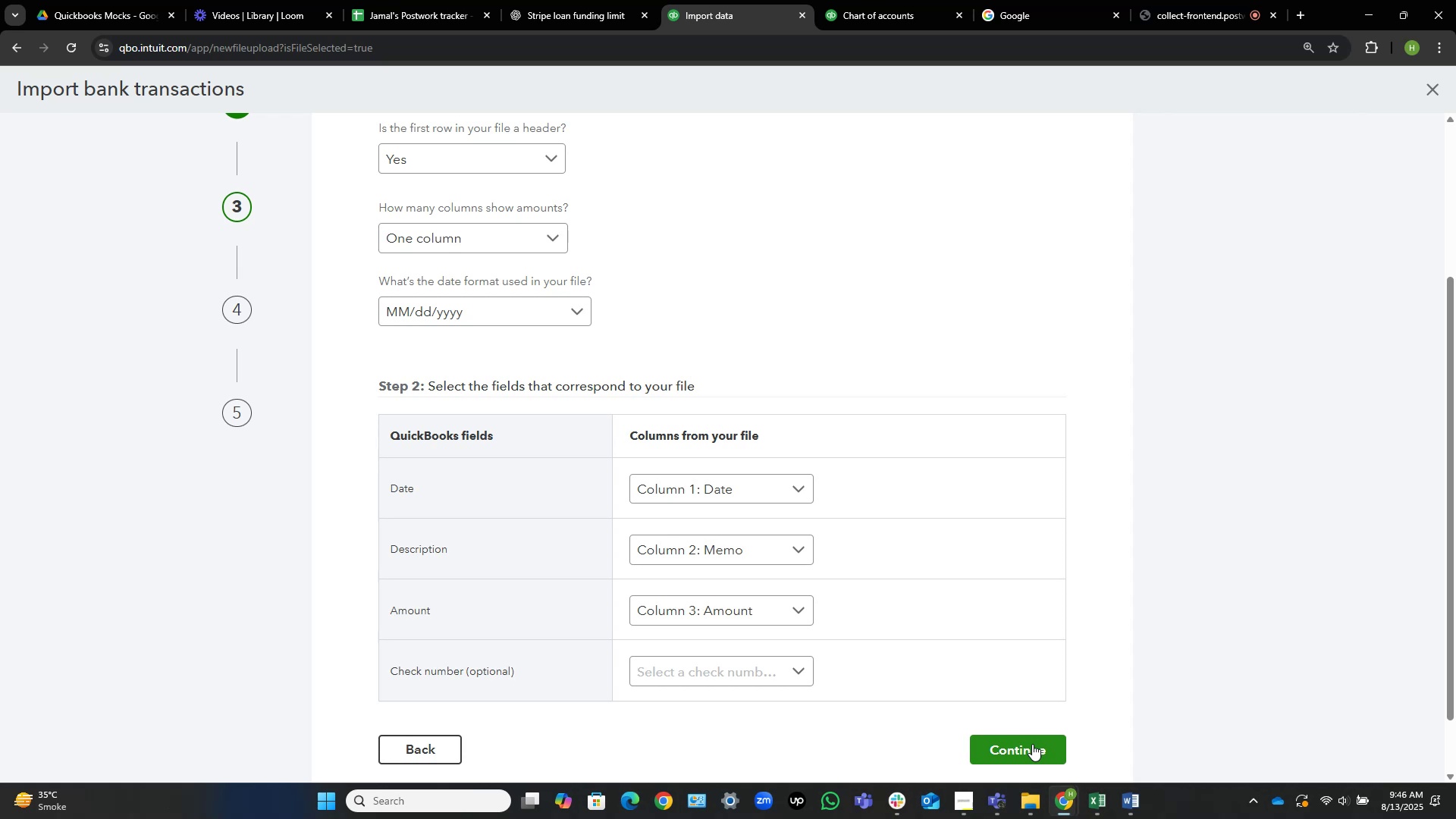 
left_click([1032, 744])
 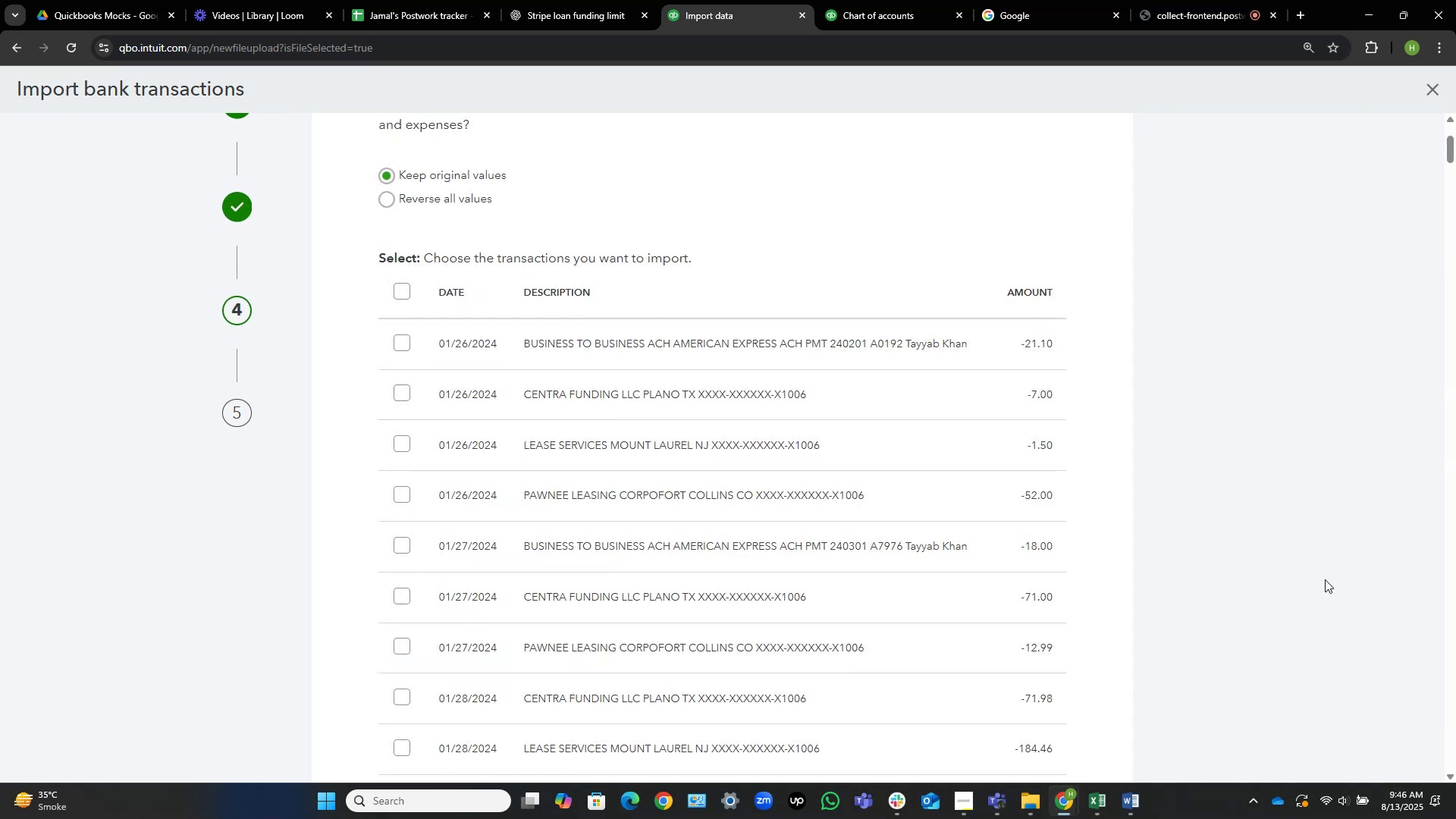 
scroll: coordinate [1291, 580], scroll_direction: down, amount: 2.0
 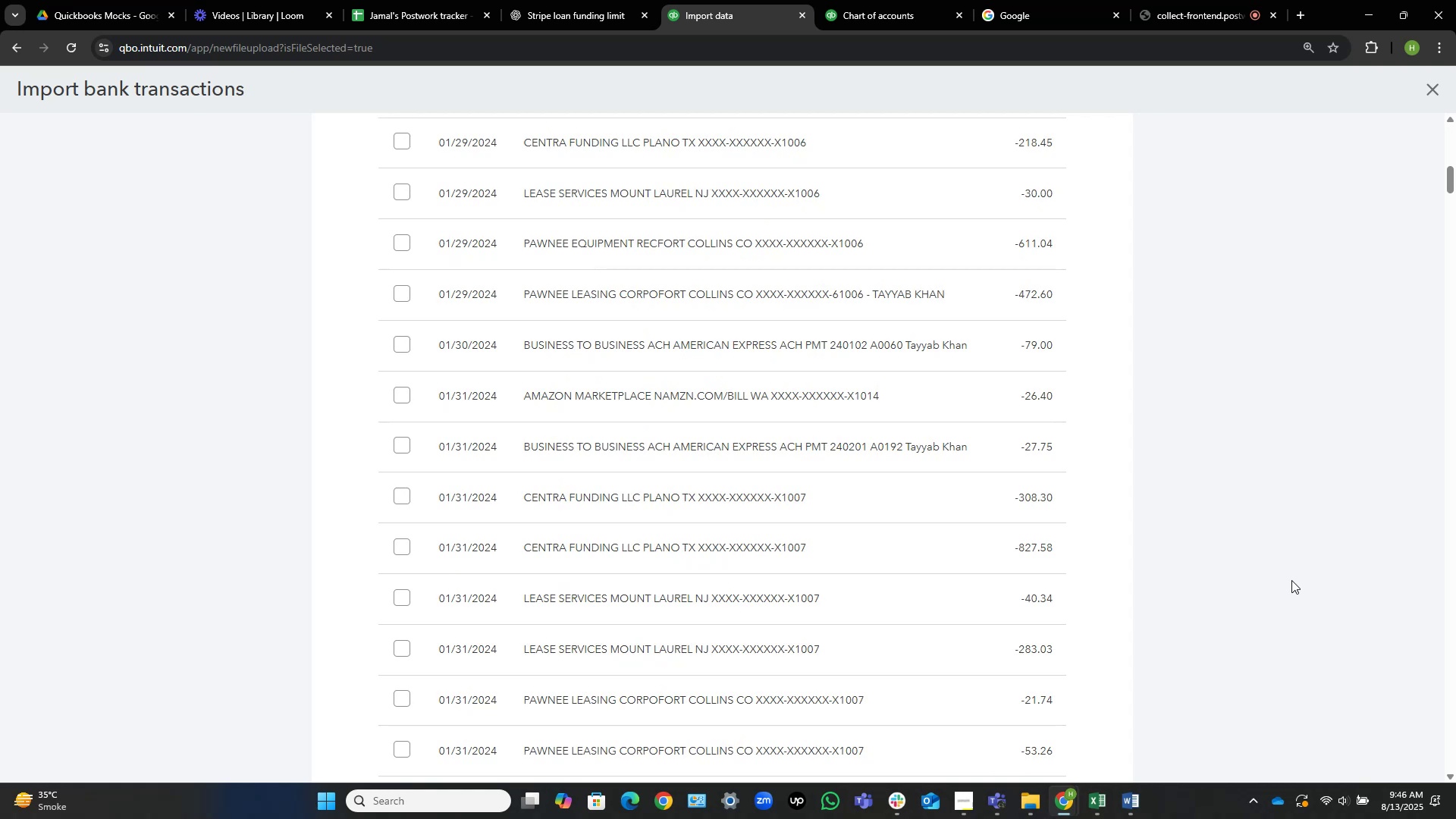 
scroll: coordinate [1291, 580], scroll_direction: up, amount: 14.0
 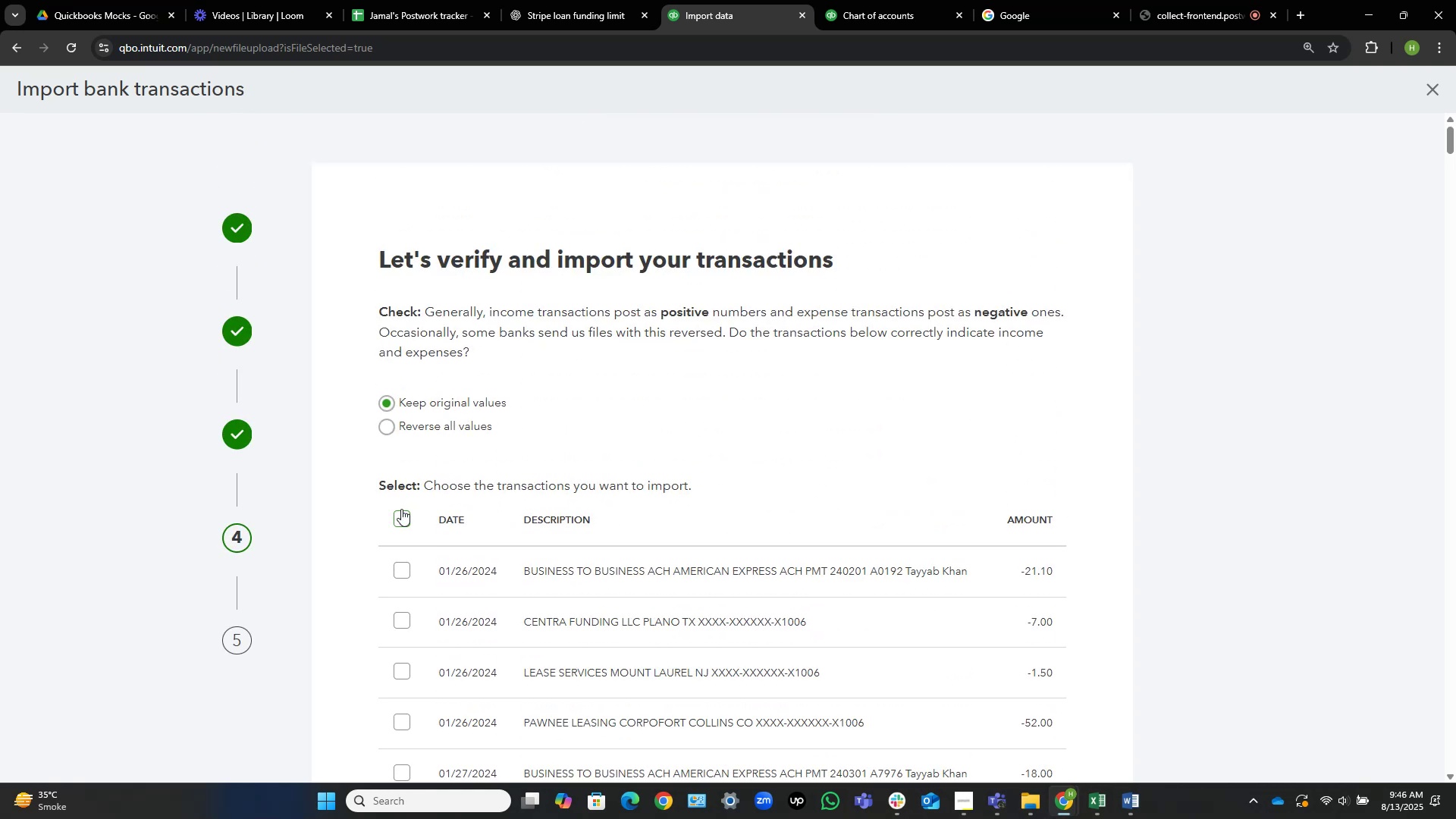 
left_click([401, 514])
 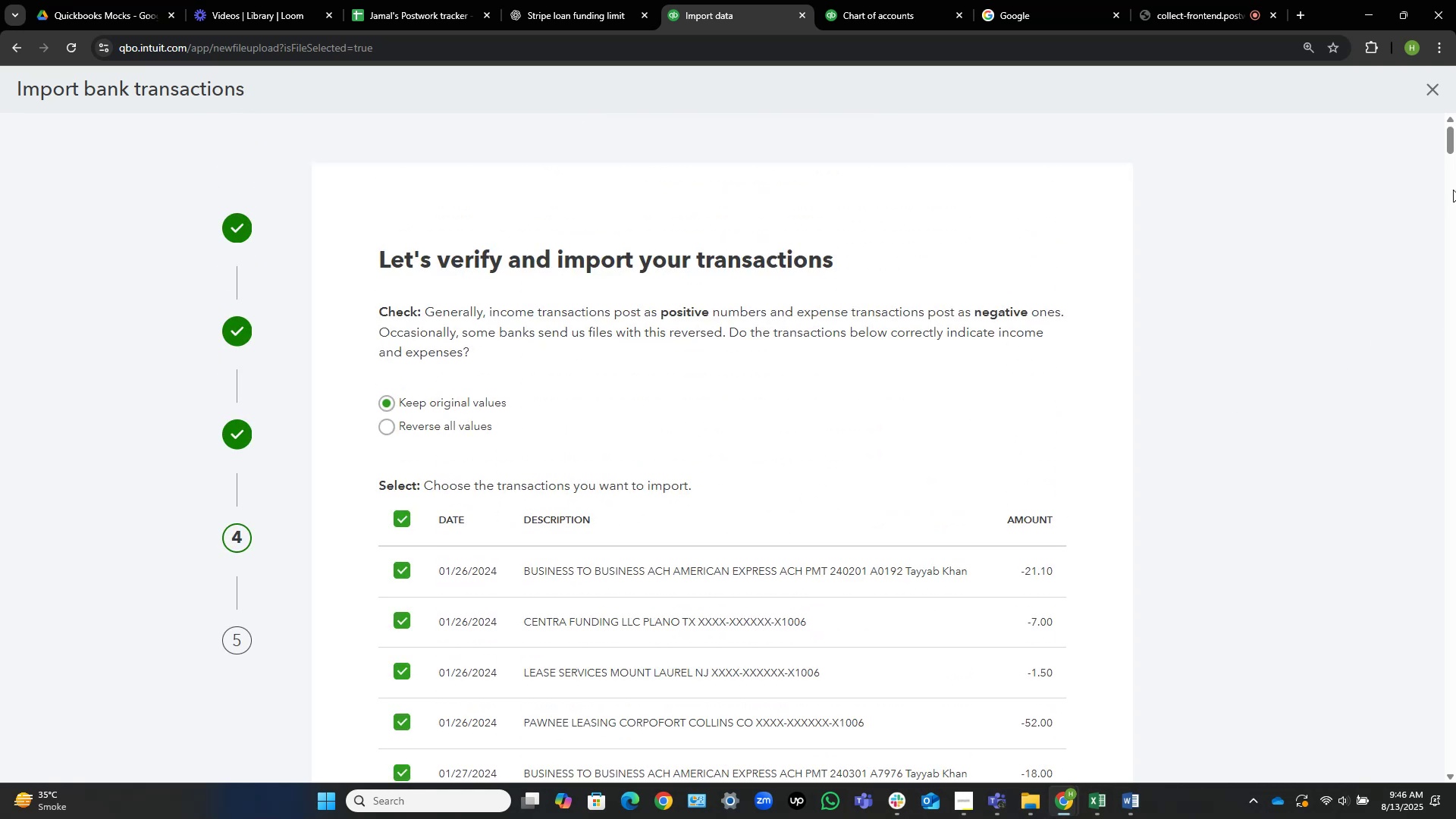 
scroll: coordinate [1298, 284], scroll_direction: down, amount: 12.0
 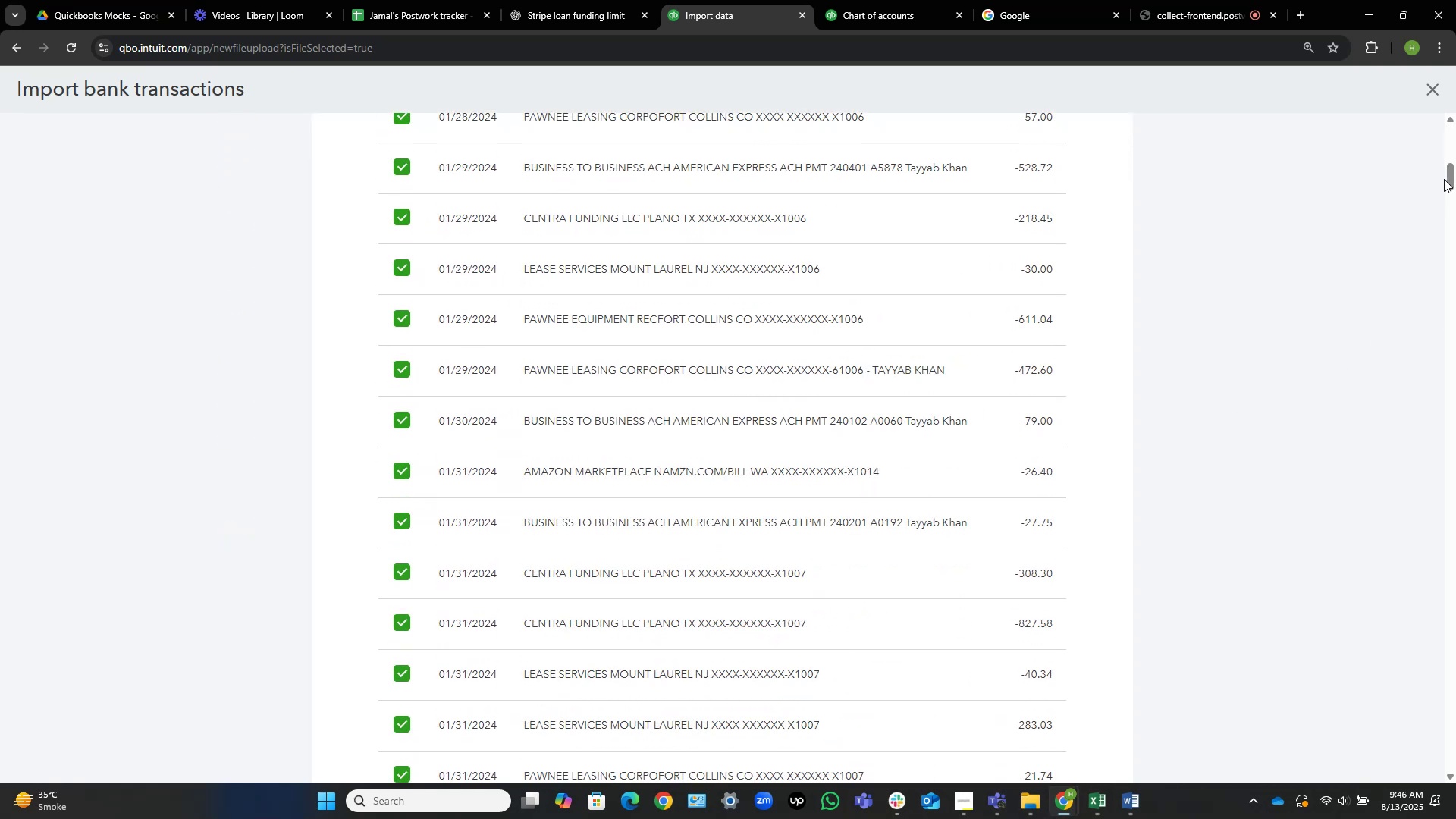 
left_click_drag(start_coordinate=[1449, 178], to_coordinate=[1390, 764])
 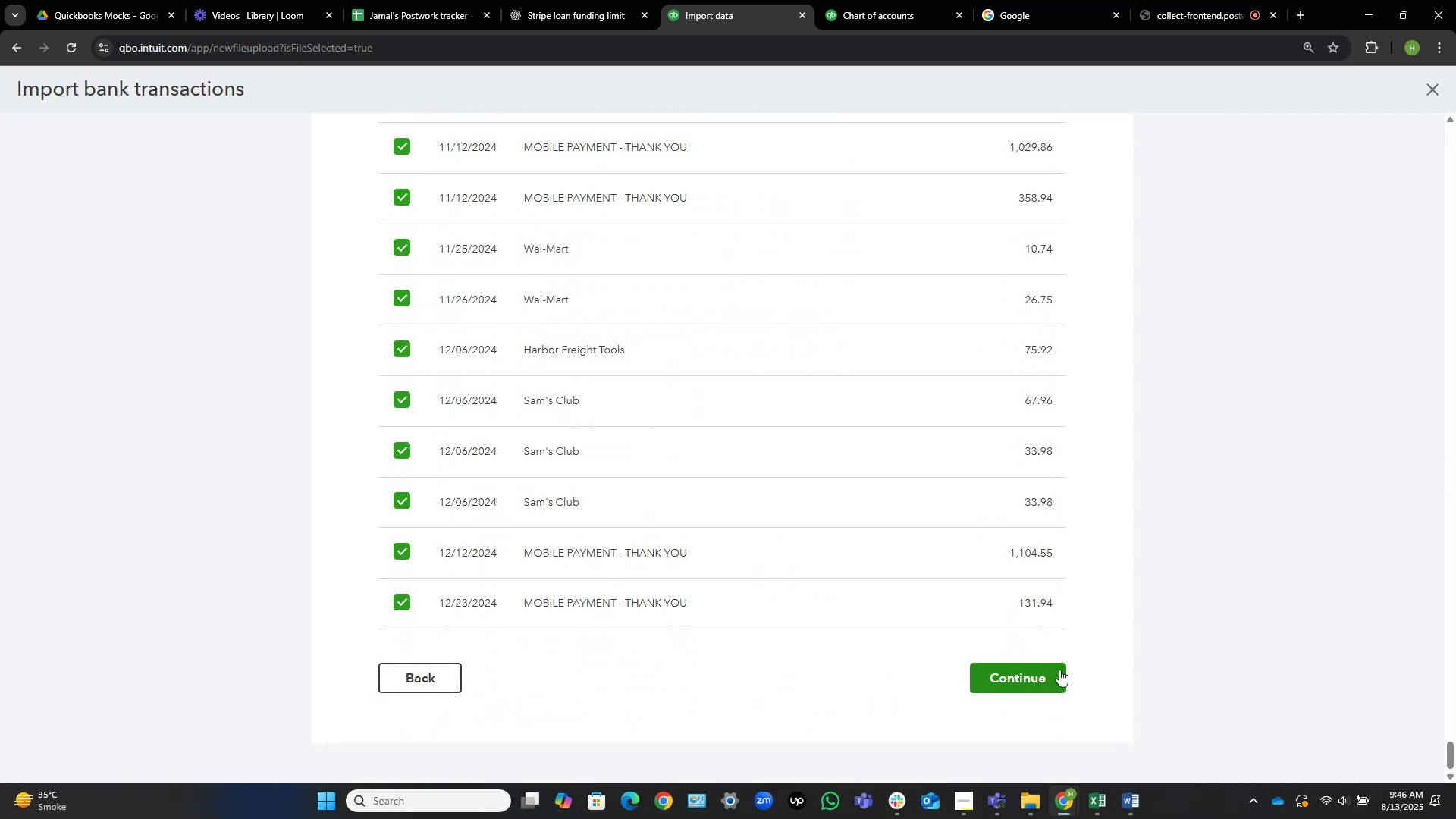 
left_click([1059, 670])
 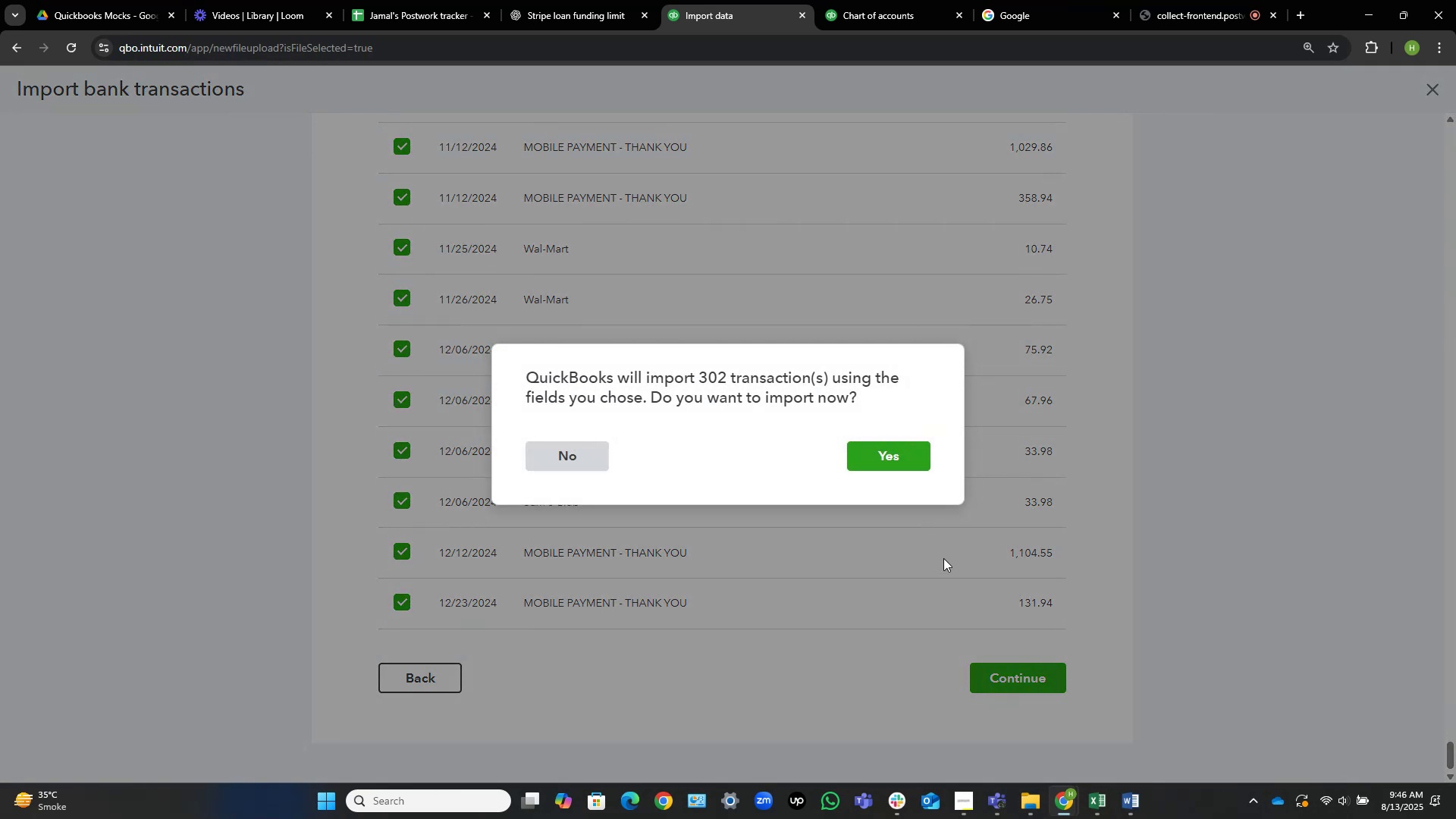 
left_click([870, 446])
 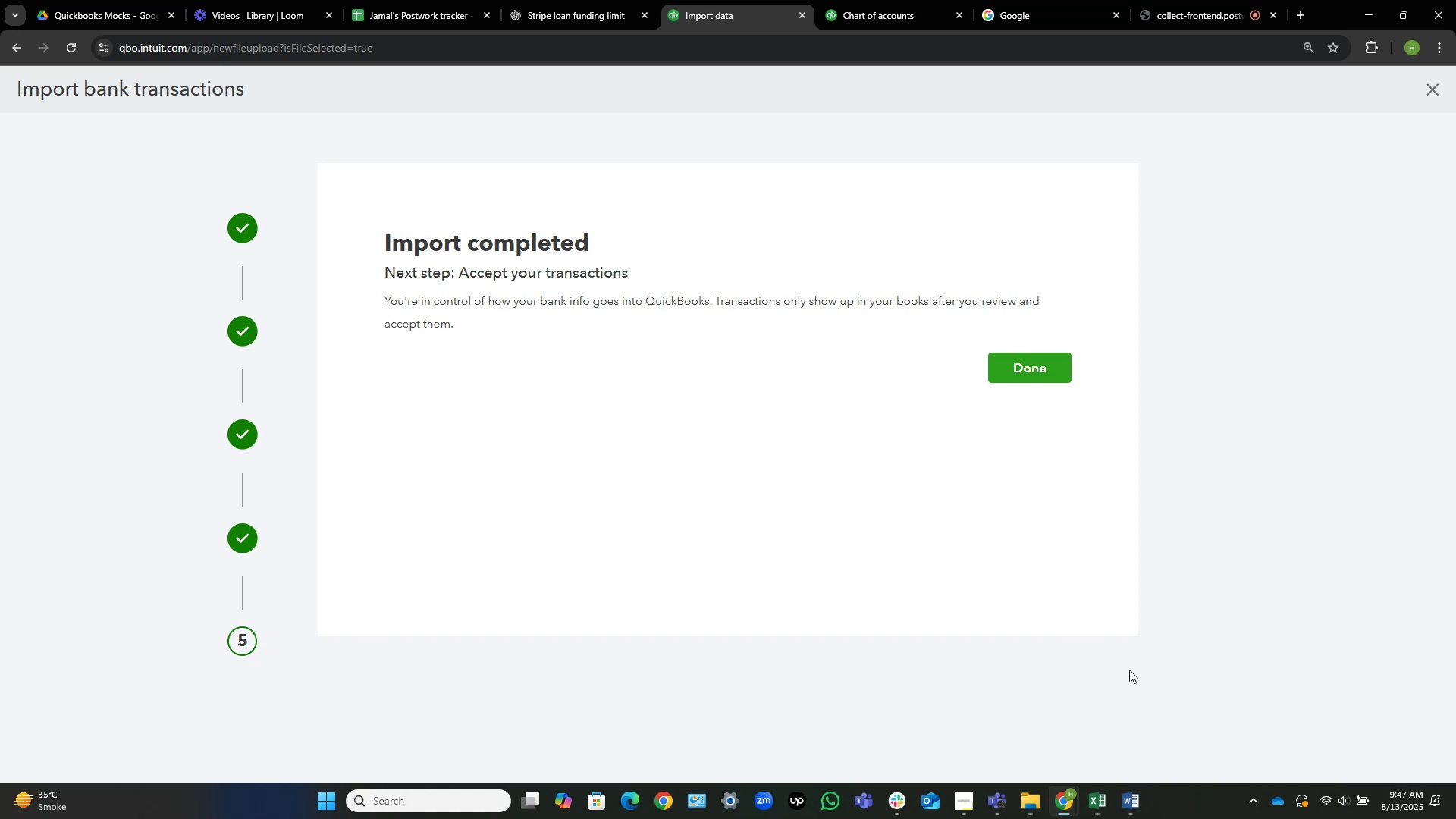 
wait(37.97)
 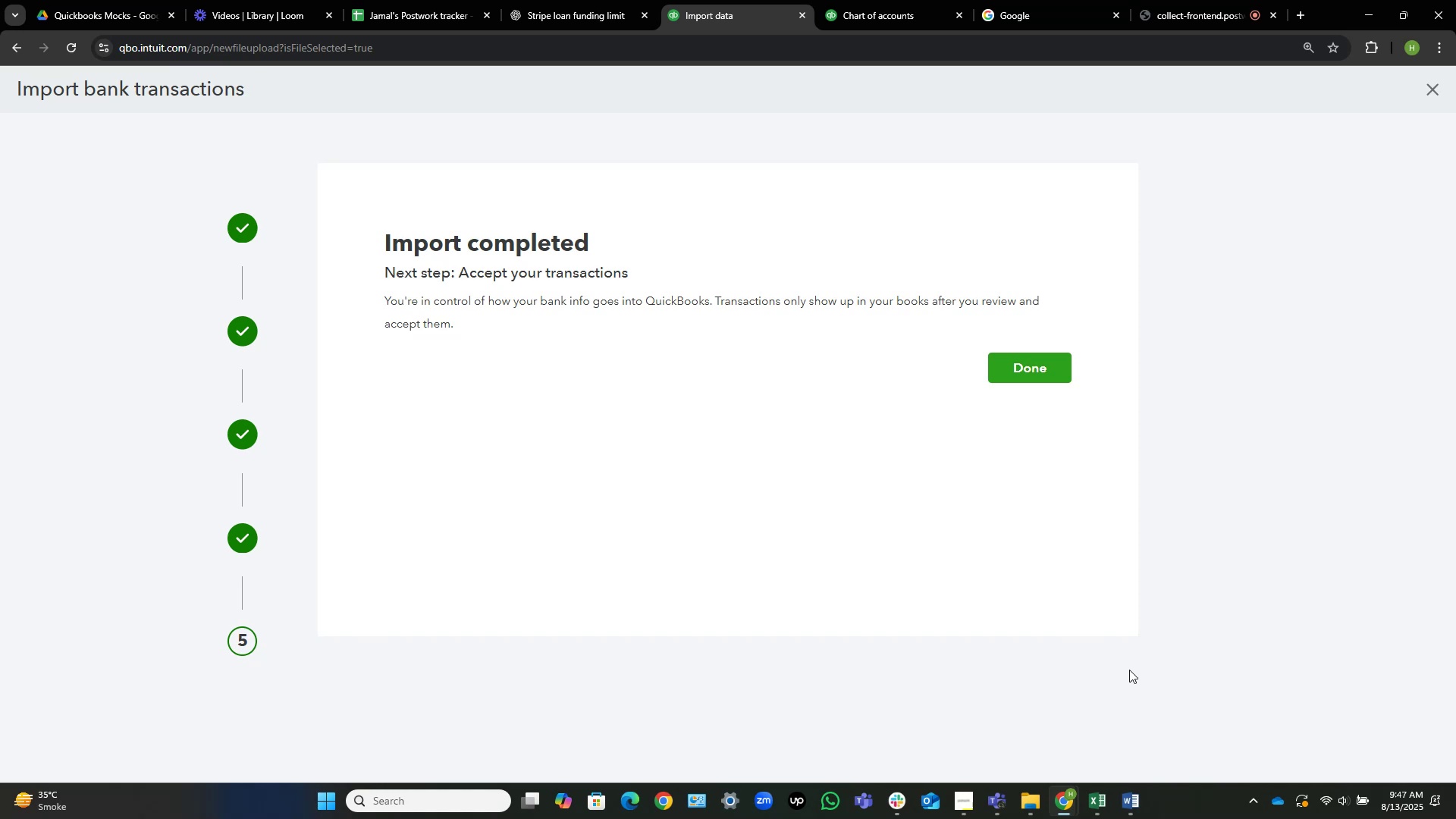 
left_click([1028, 364])
 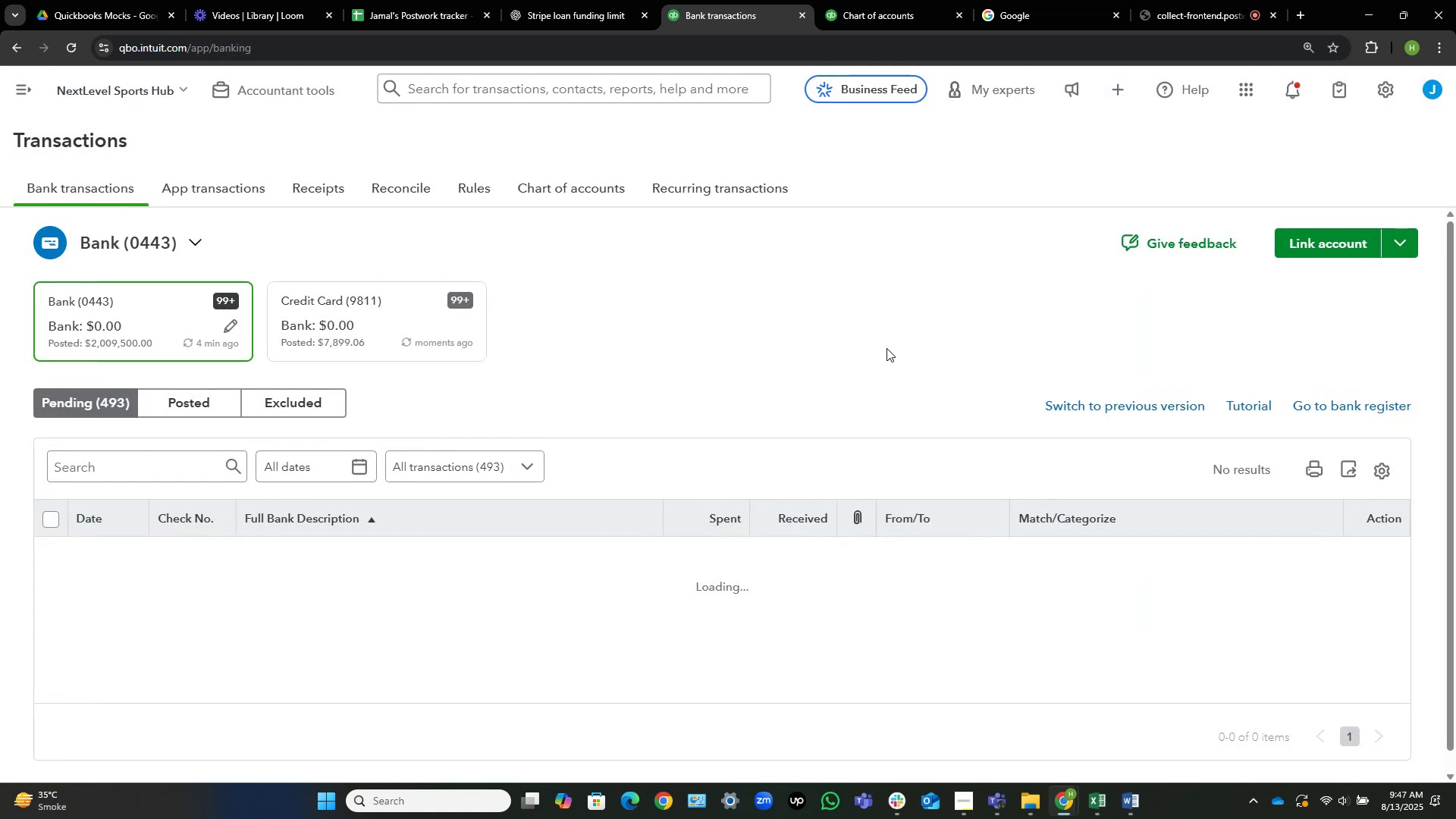 
wait(13.04)
 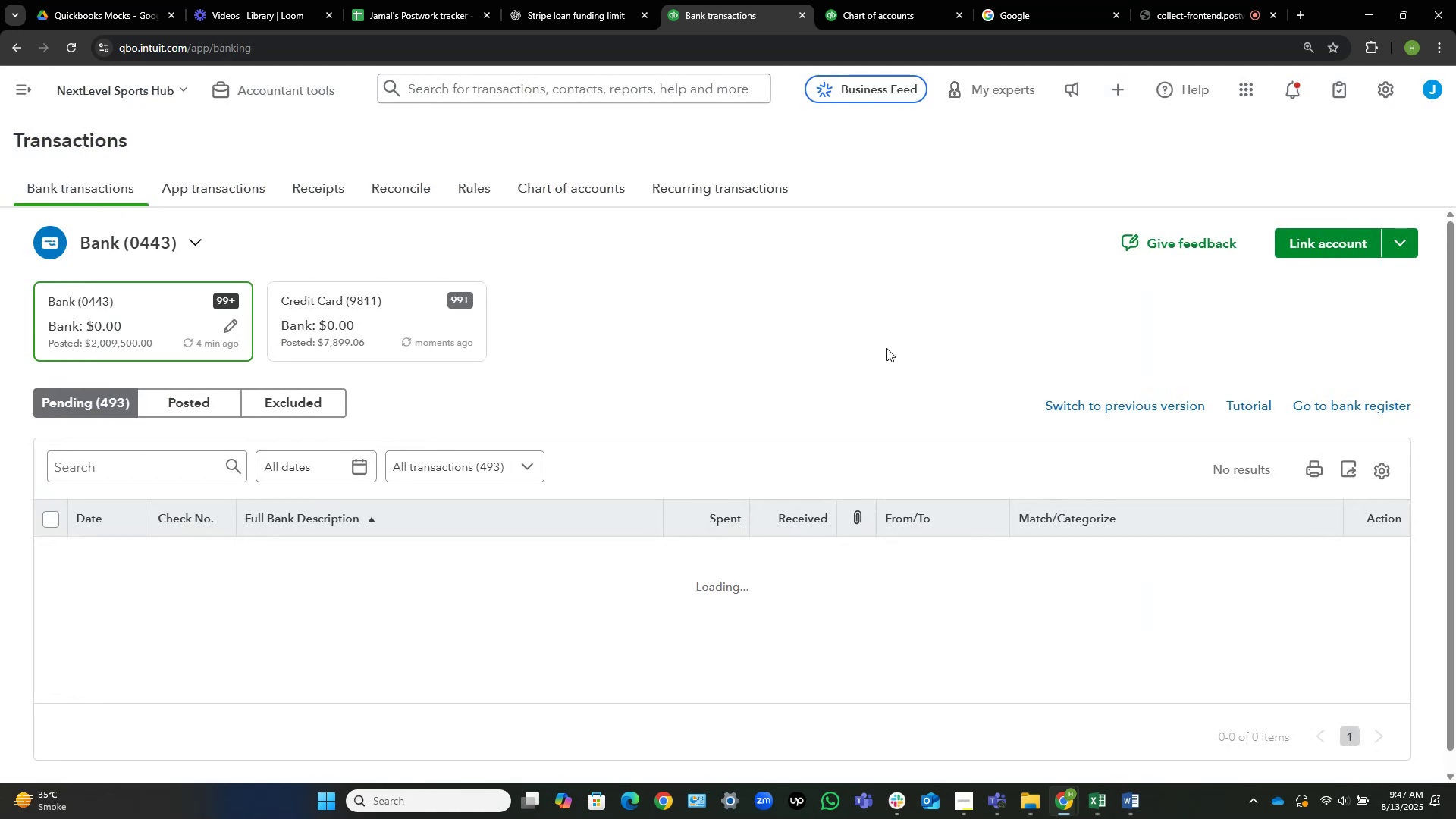 
left_click([1129, 802])
 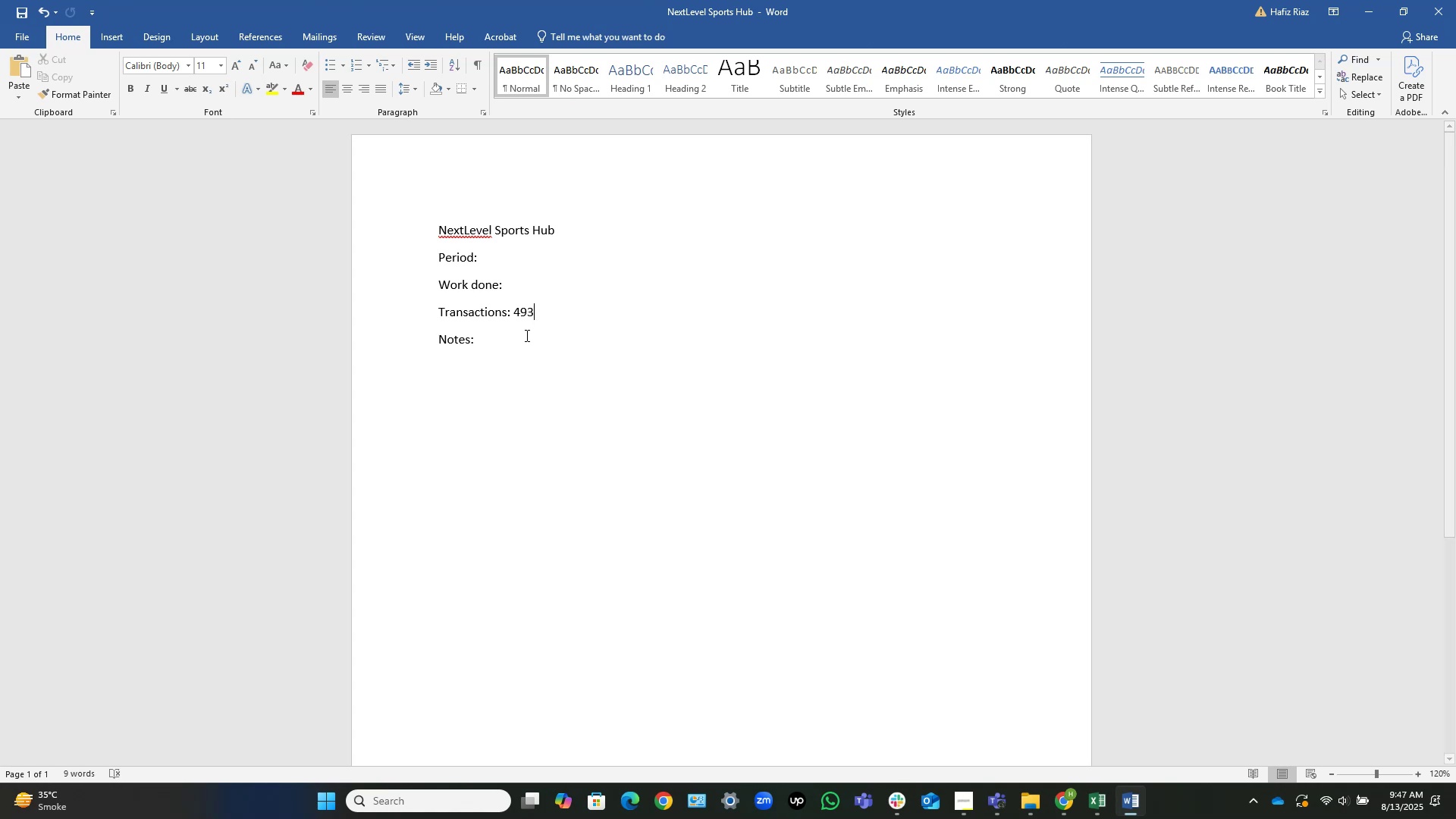 
wait(7.87)
 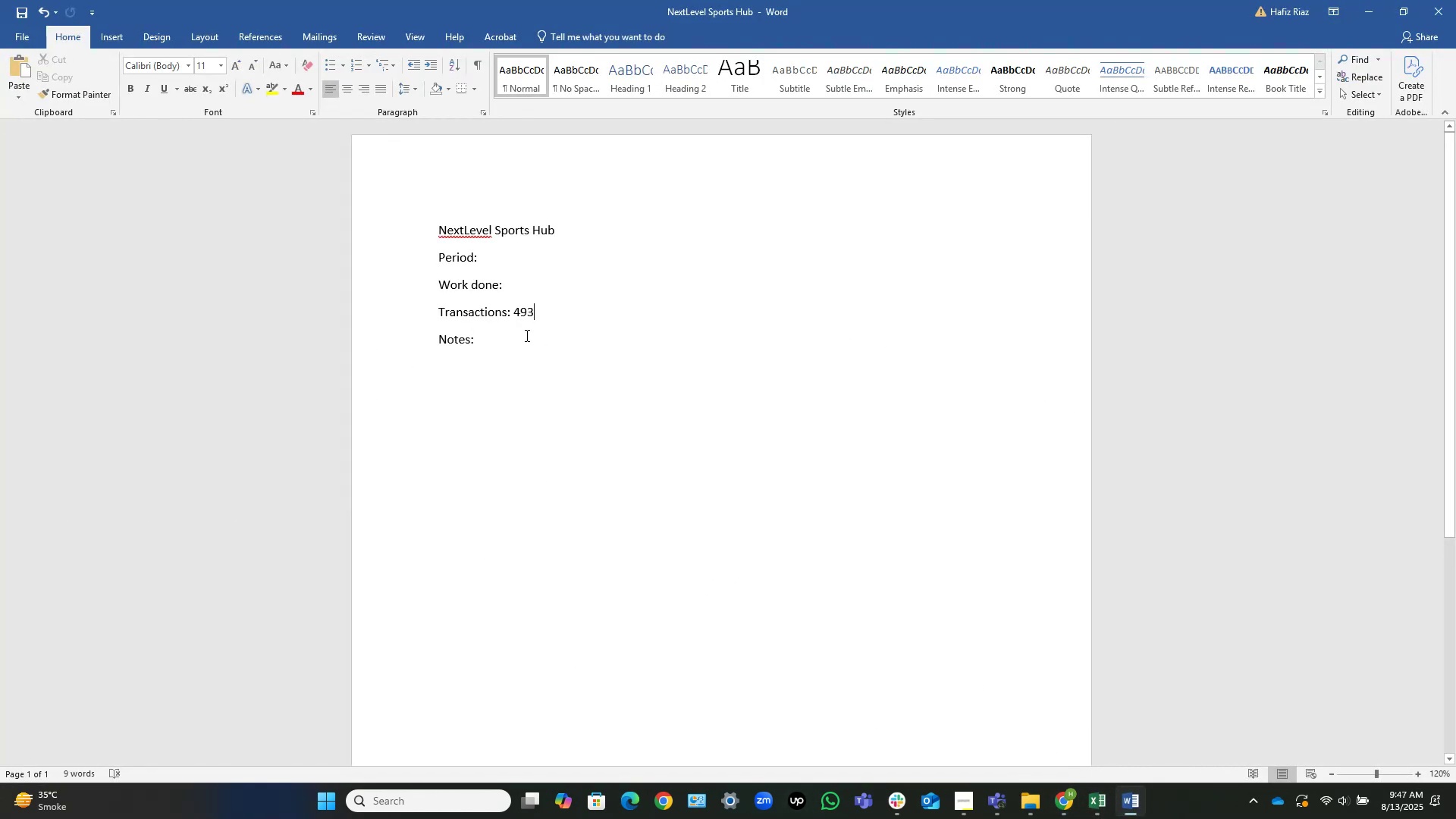 
key(Backspace)
 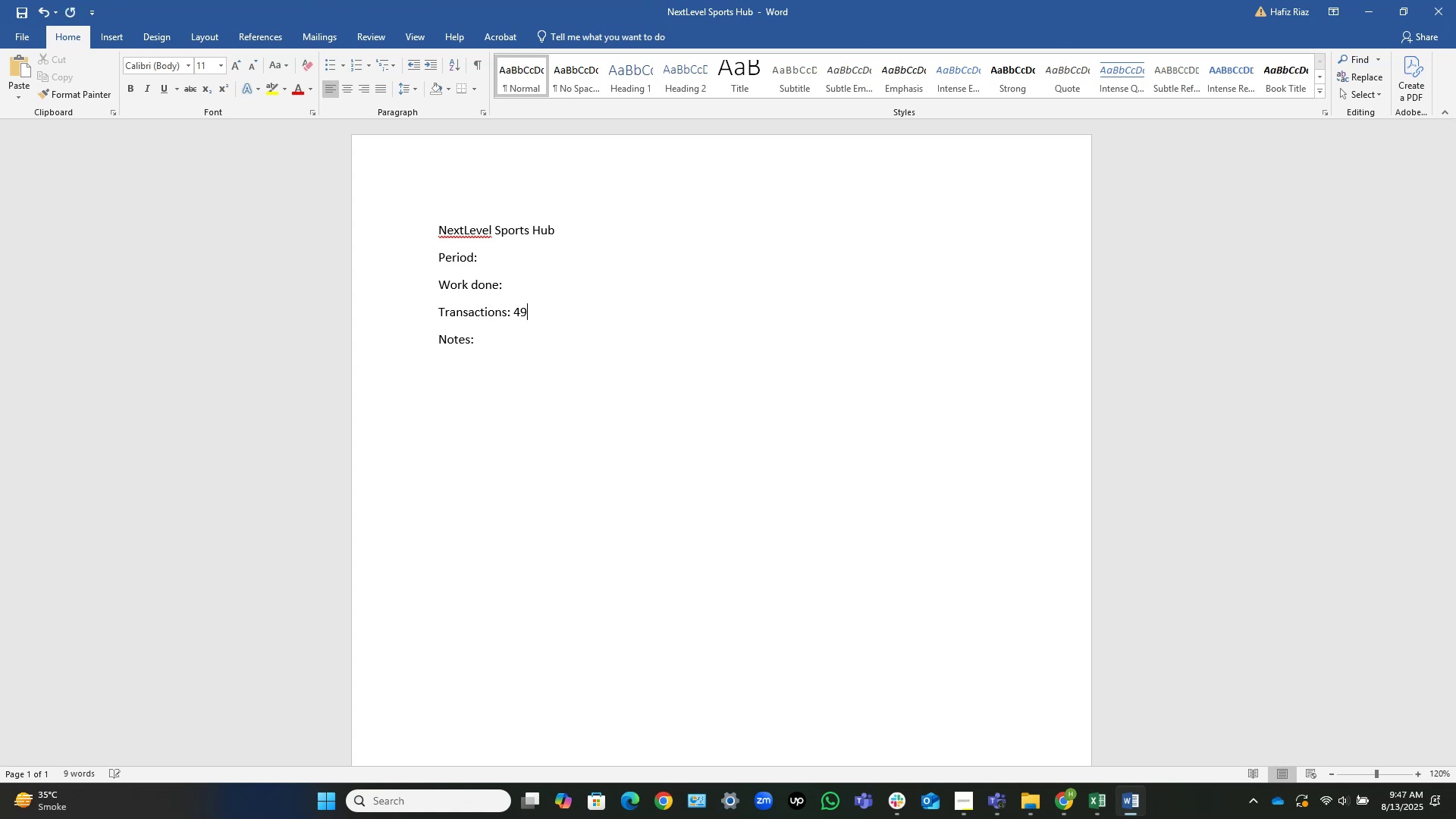 
key(Backspace)
 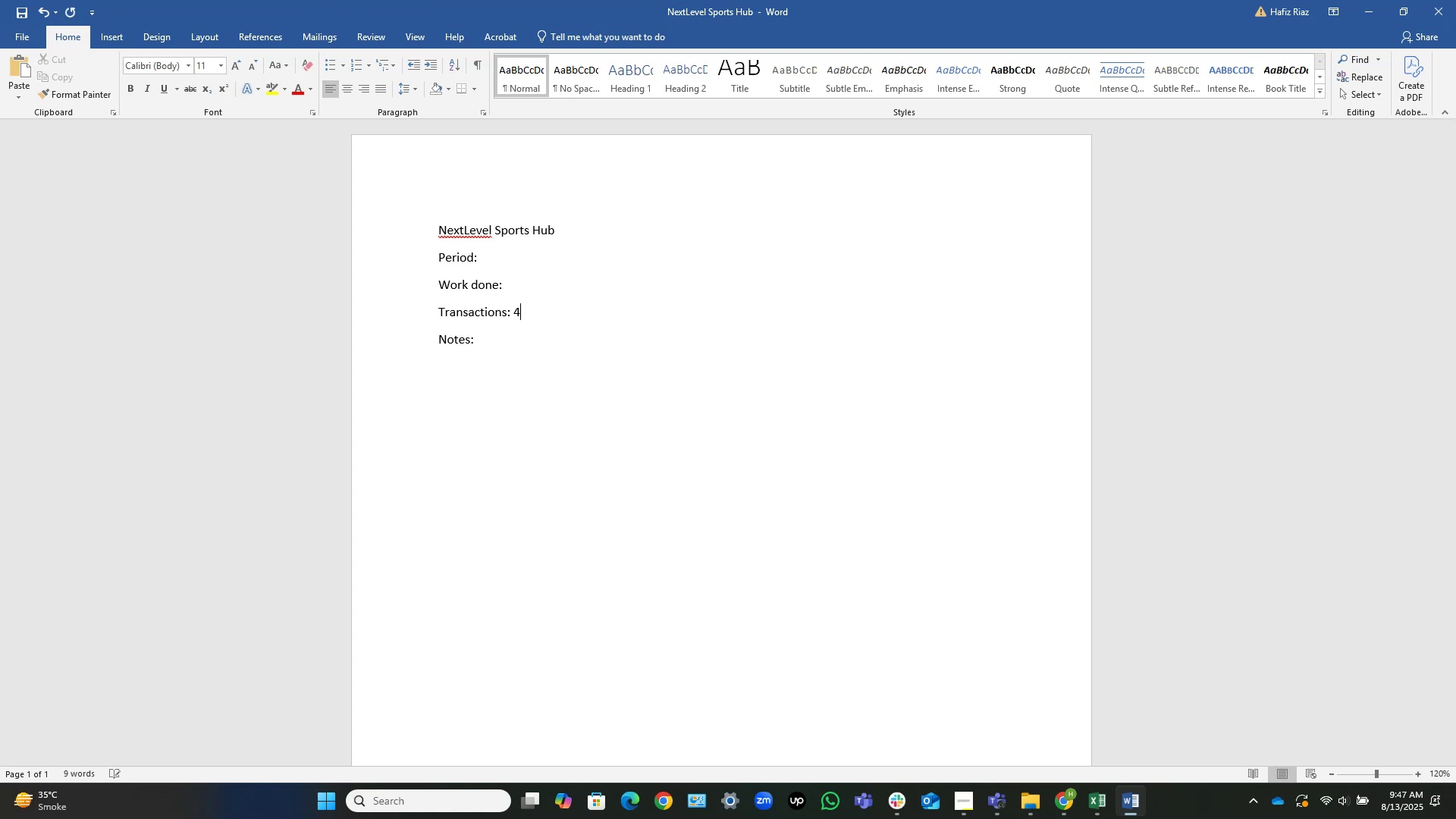 
key(Backspace)
 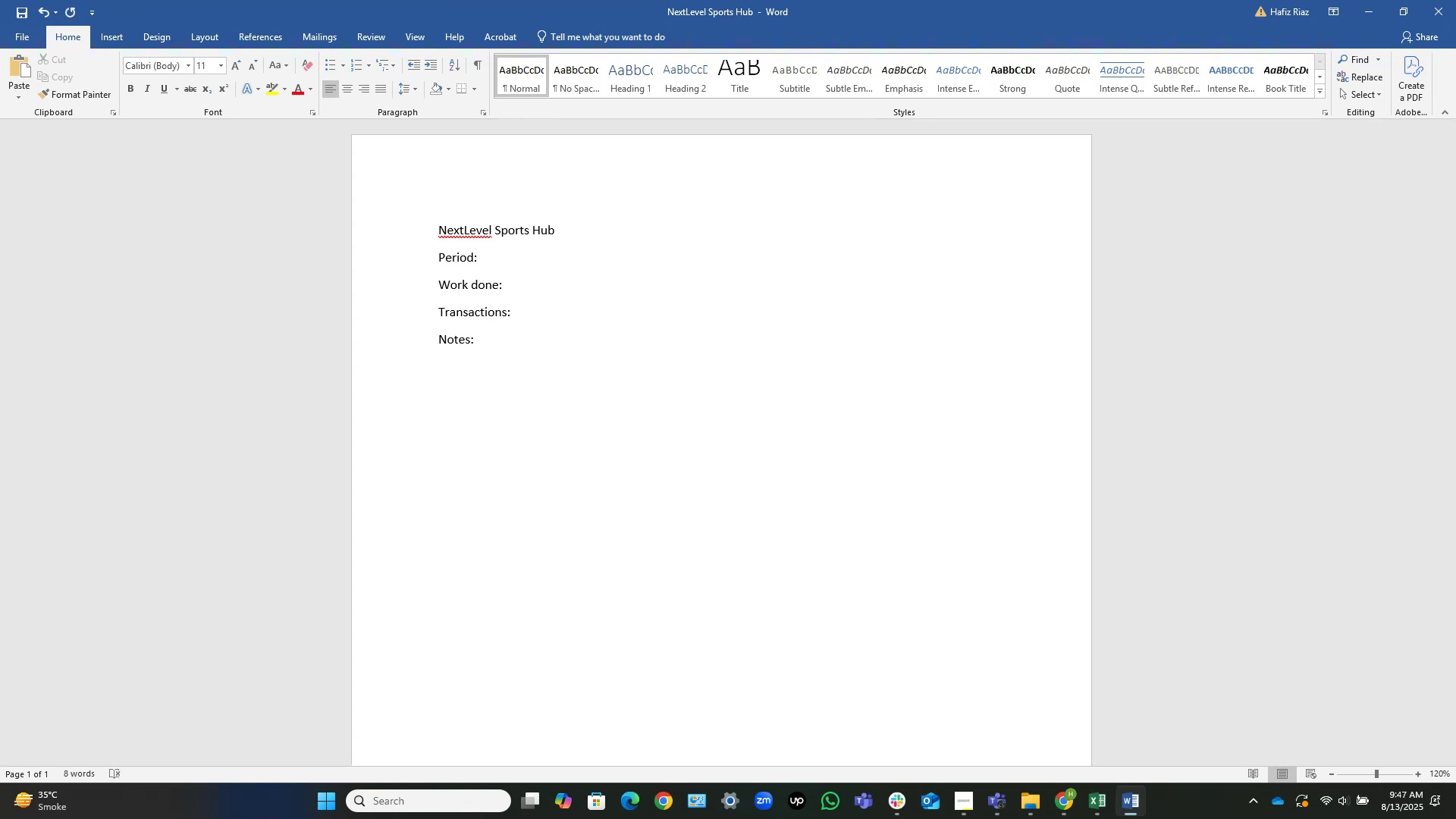 
key(Numpad7)
 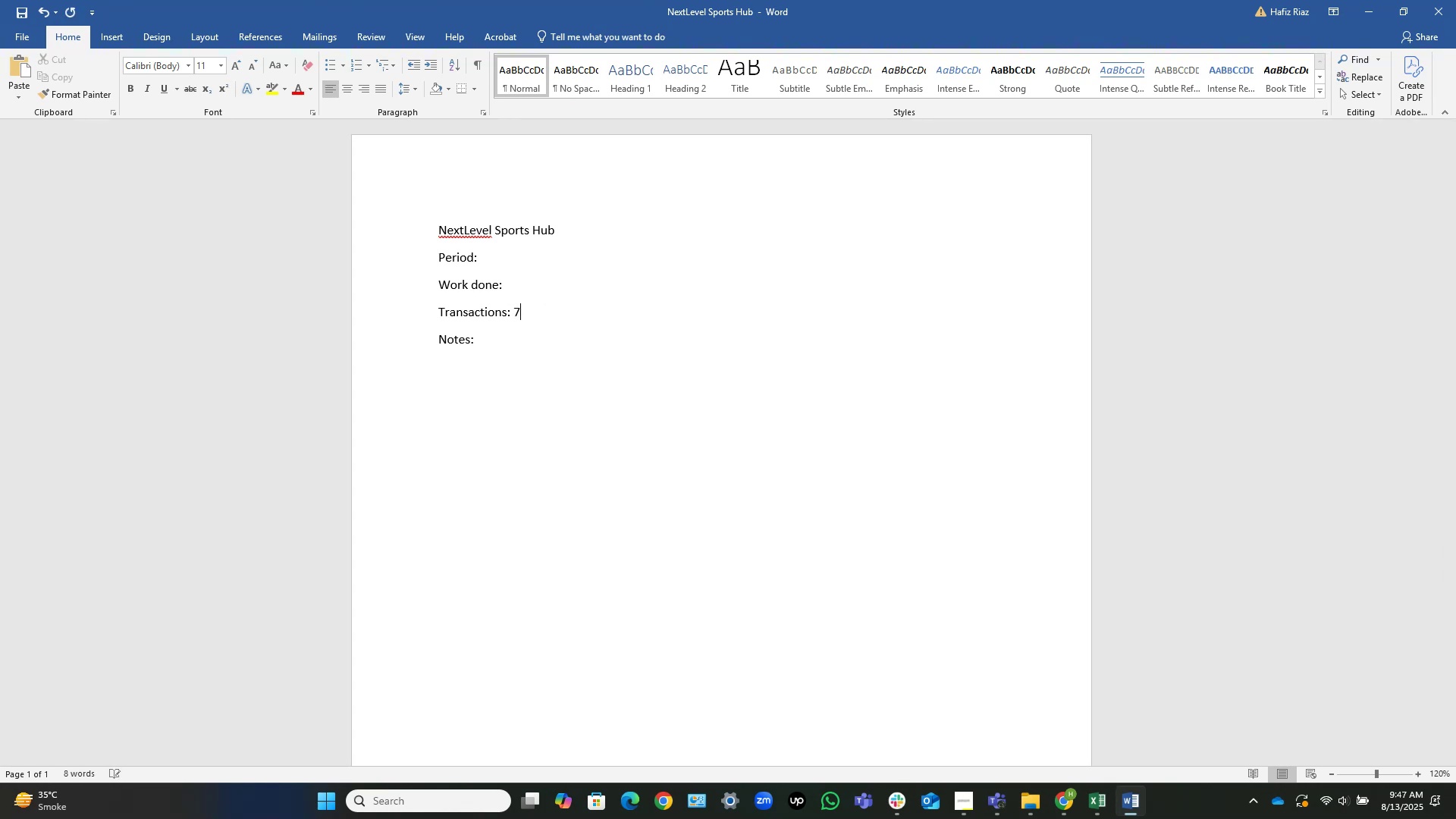 
key(Numpad9)
 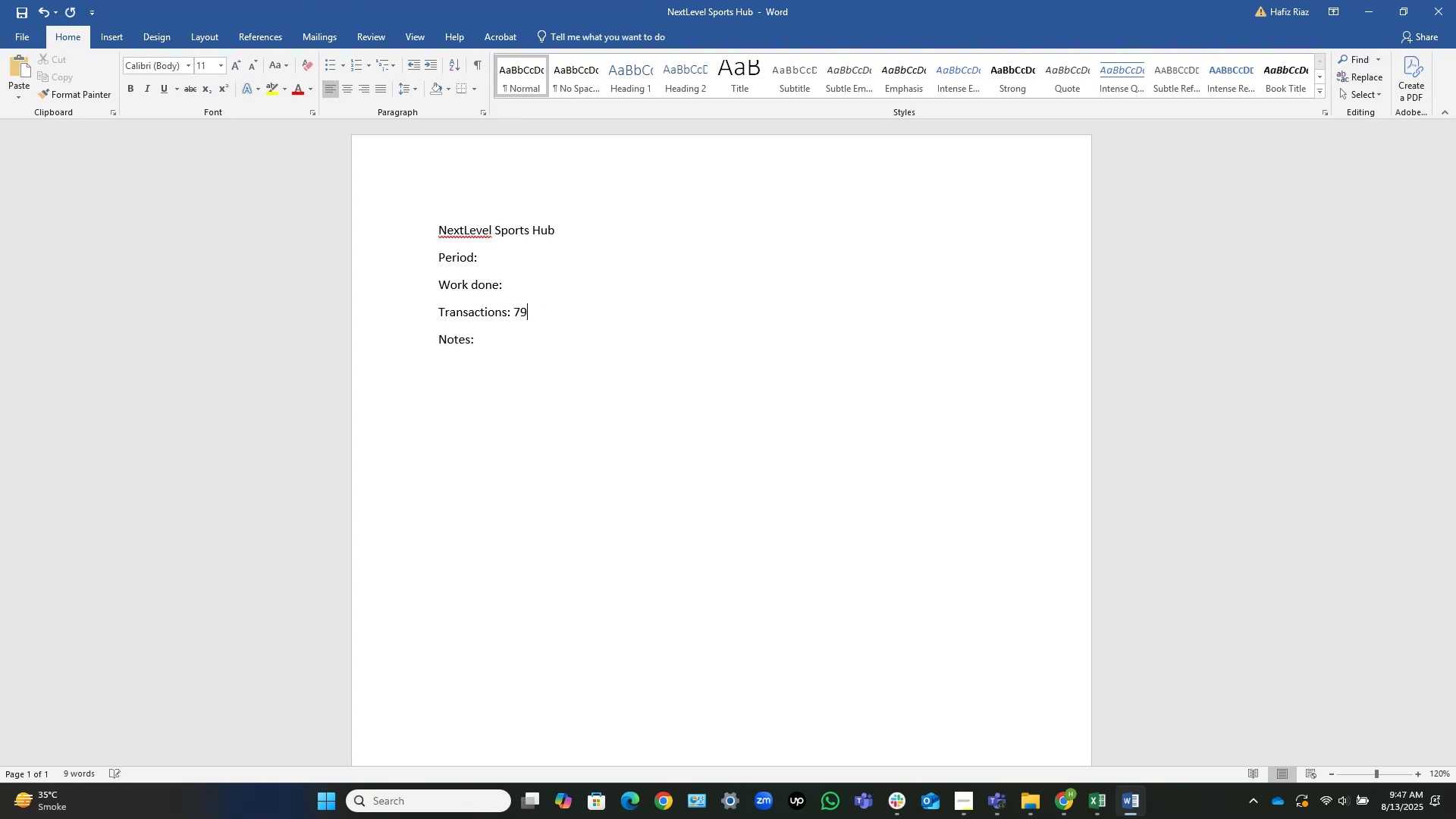 
key(Numpad5)
 